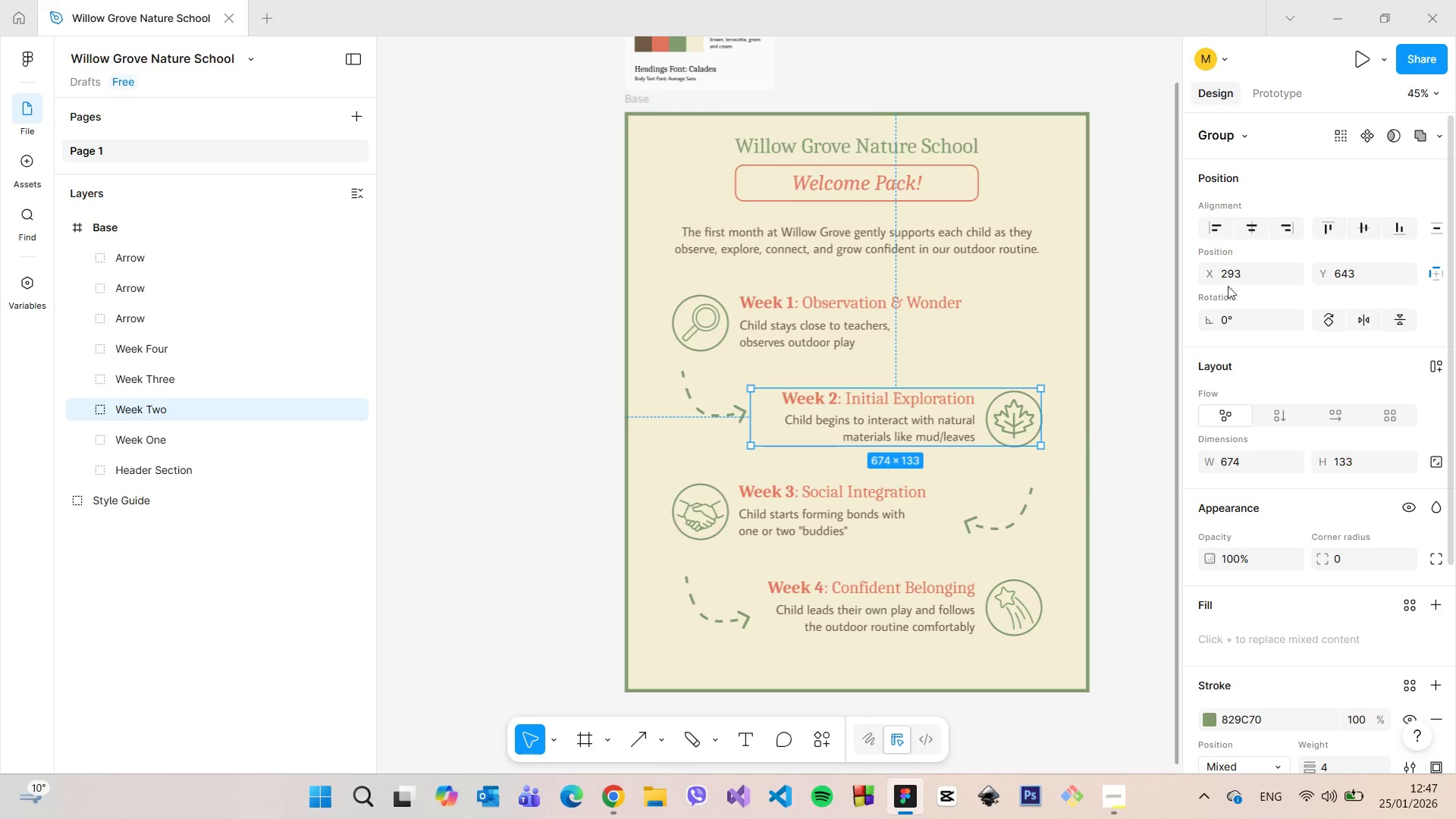 
left_click([1245, 275])
 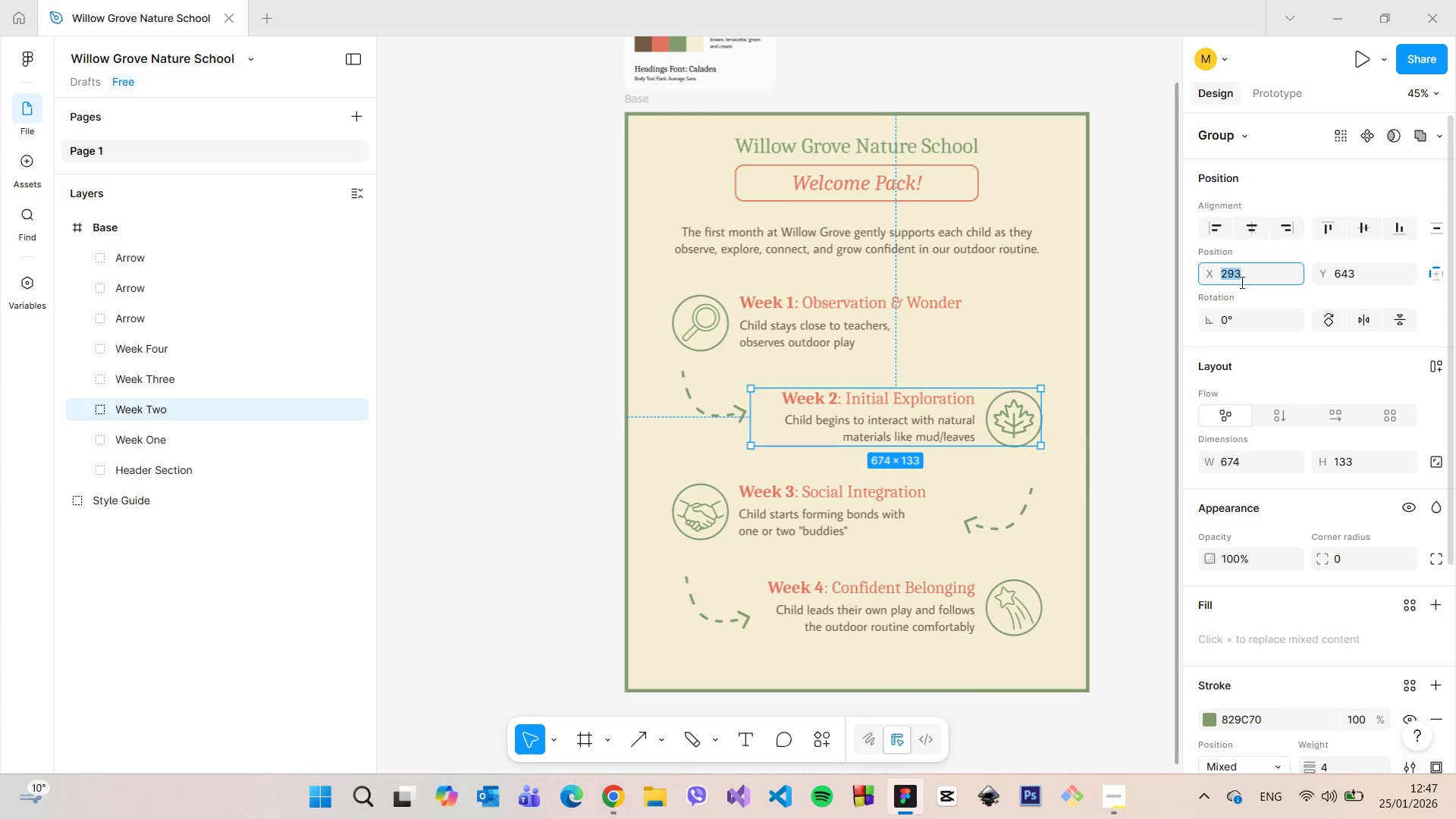 
key(ArrowDown)
 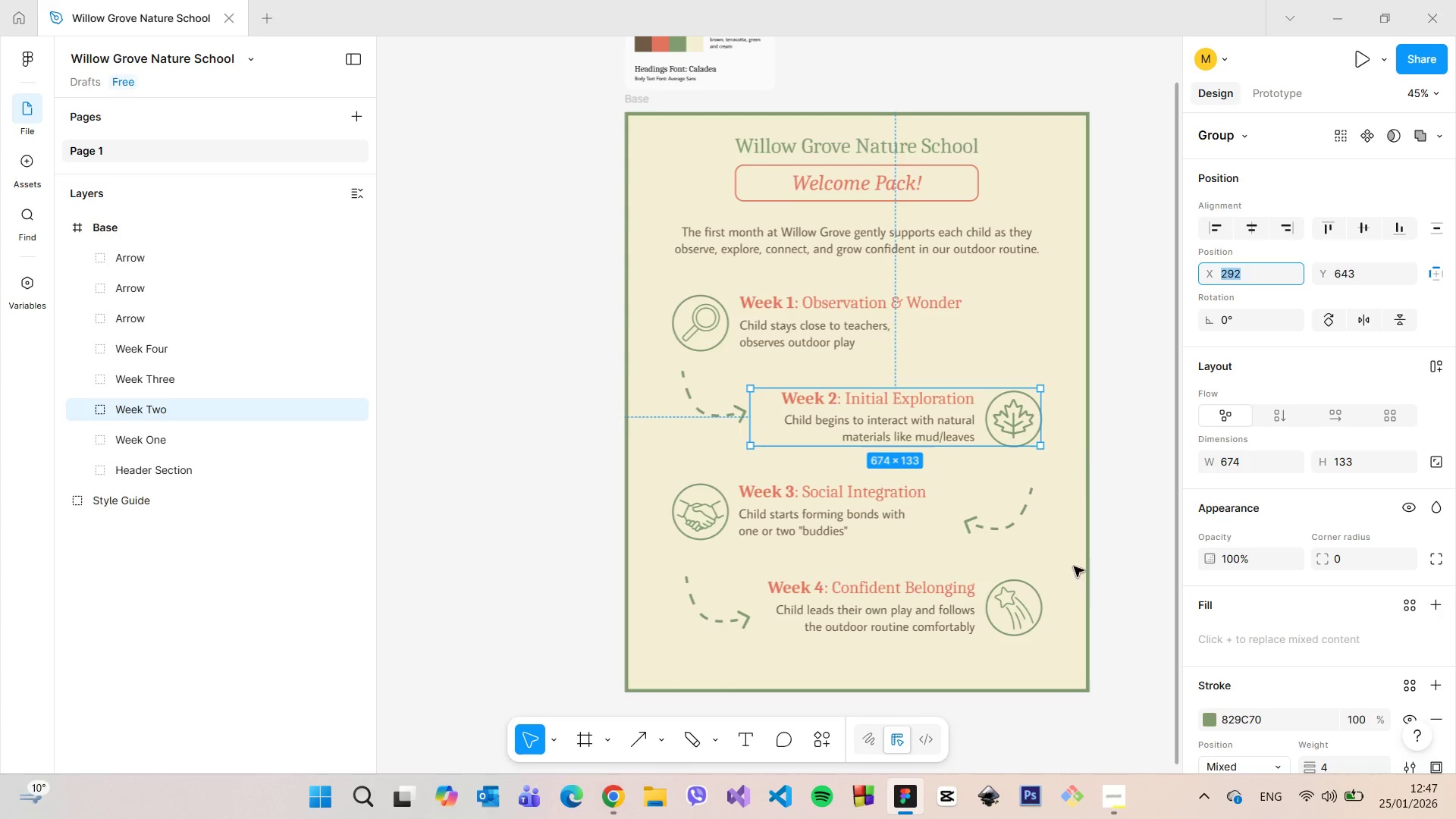 
hold_key(key=AltLeft, duration=0.75)
 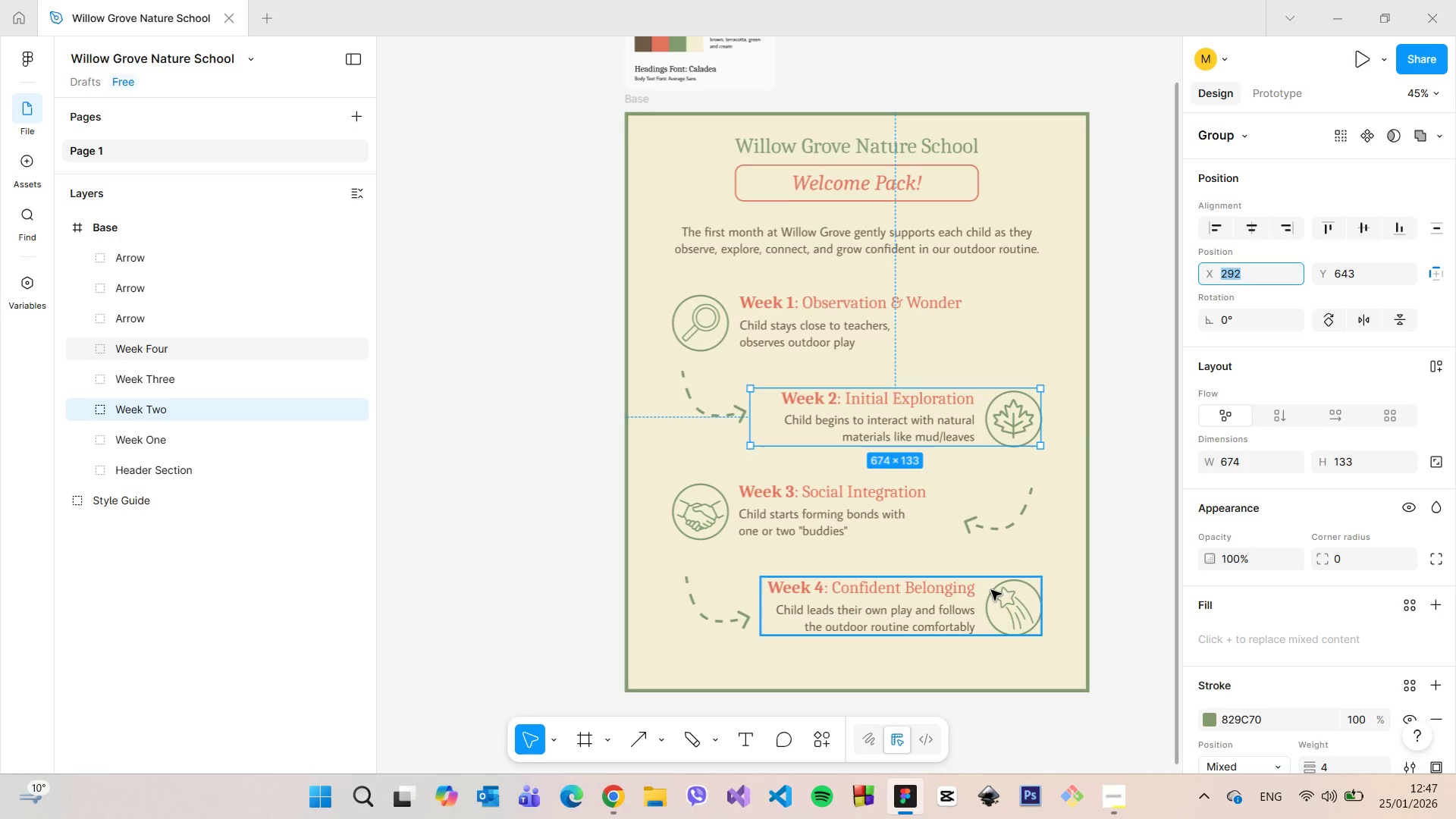 
left_click([991, 590])
 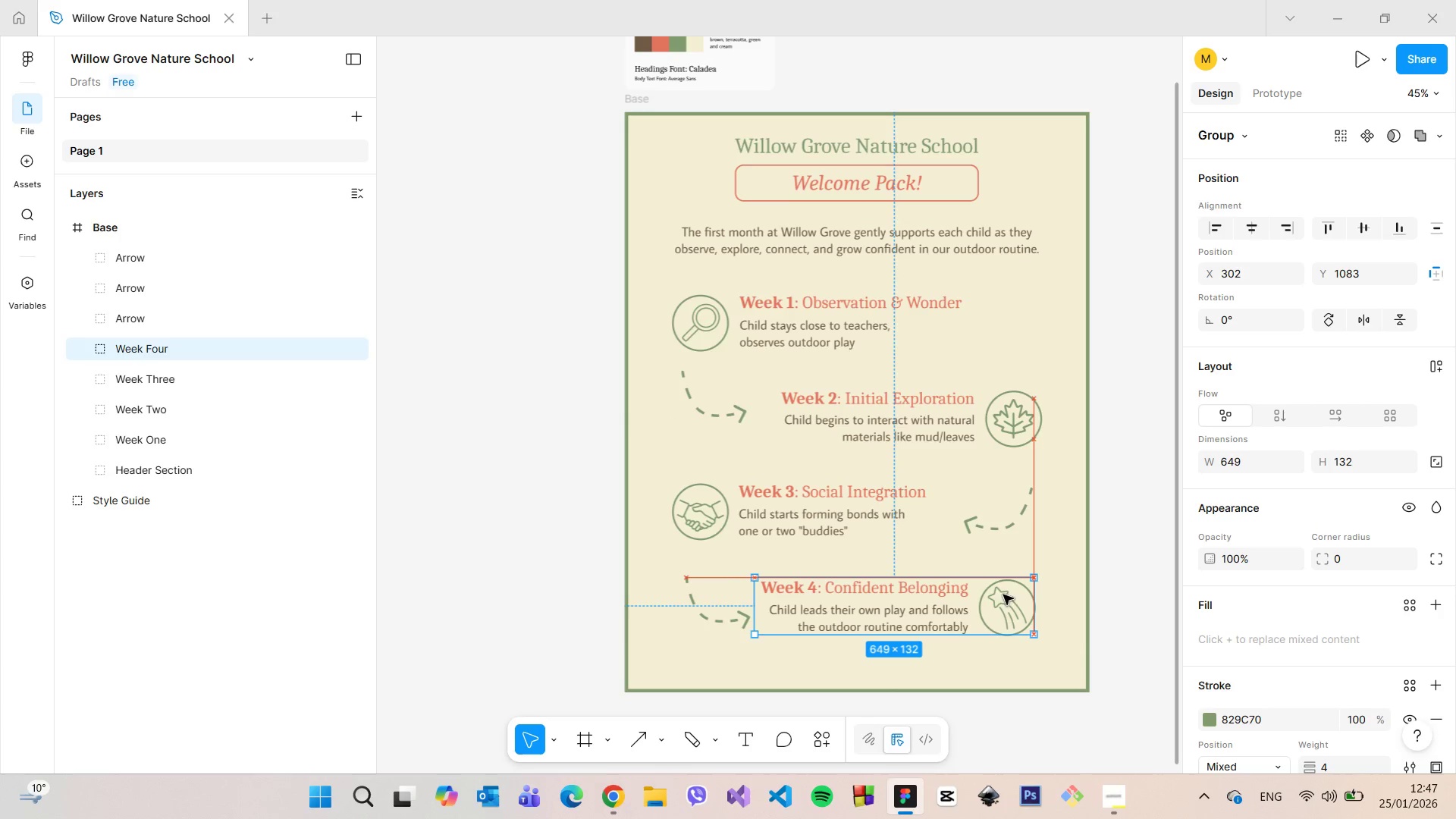 
hold_key(key=AltLeft, duration=0.48)
 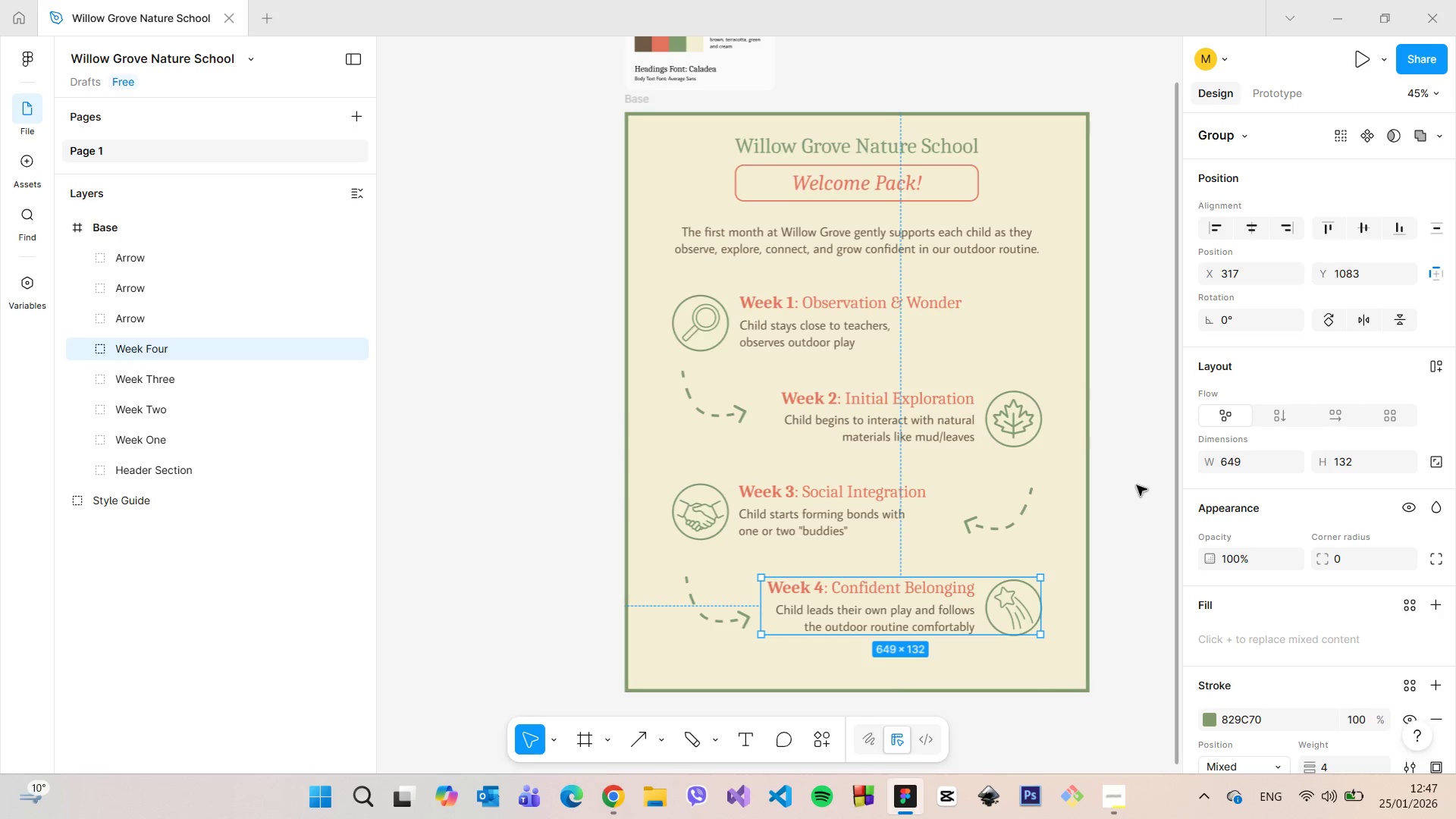 
left_click([1137, 485])
 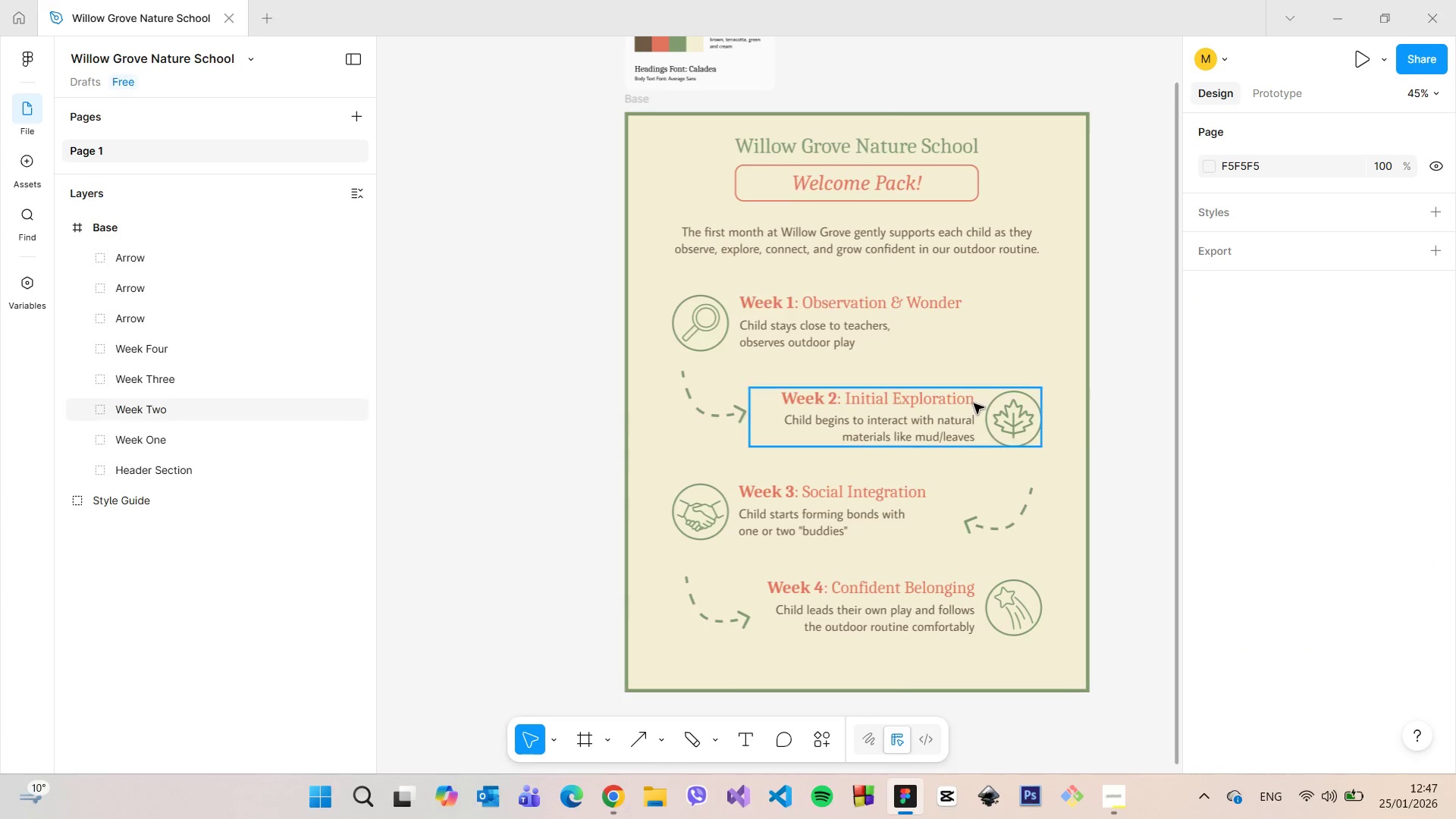 
left_click([840, 316])
 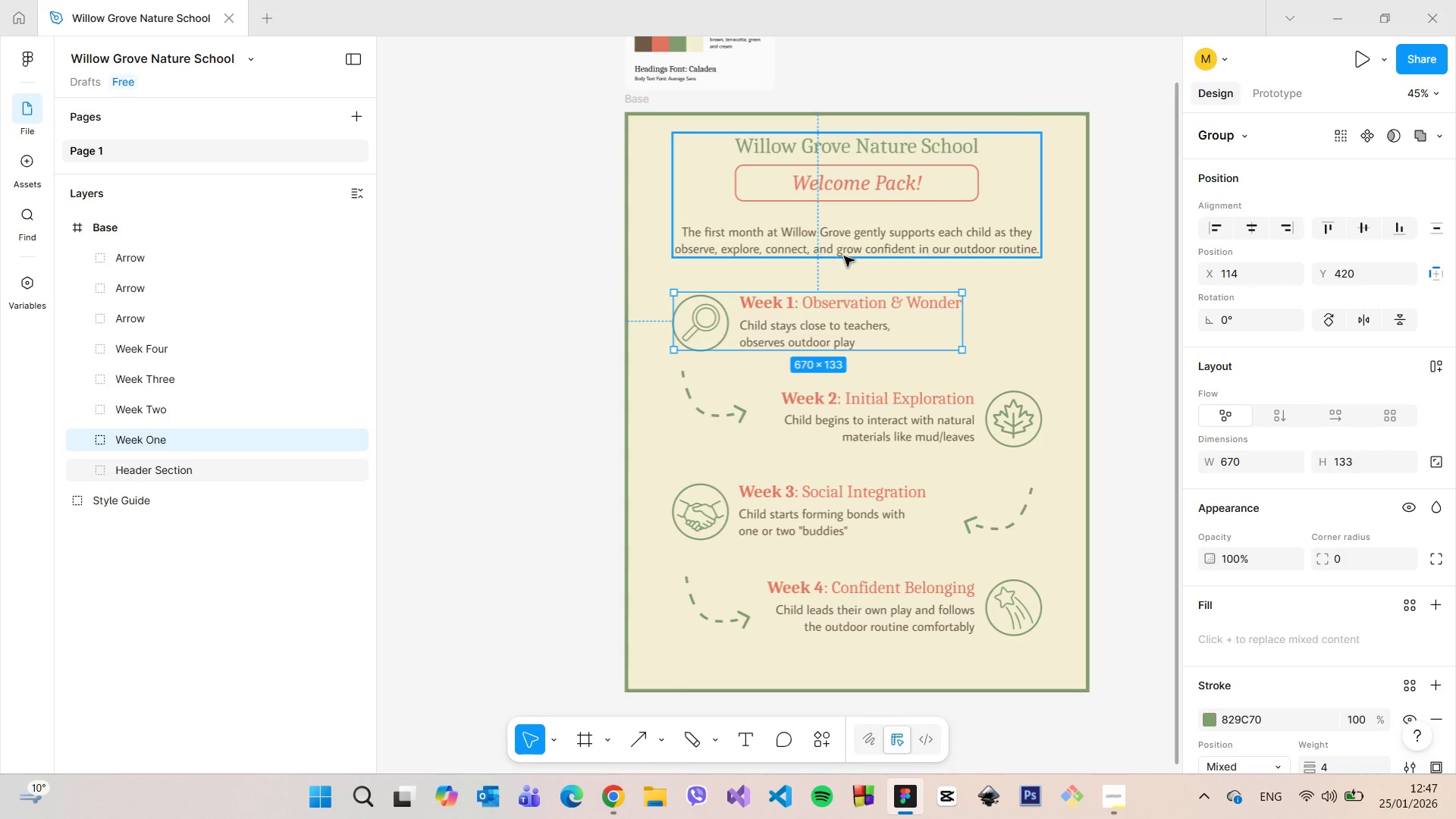 
hold_key(key=AltLeft, duration=0.83)
 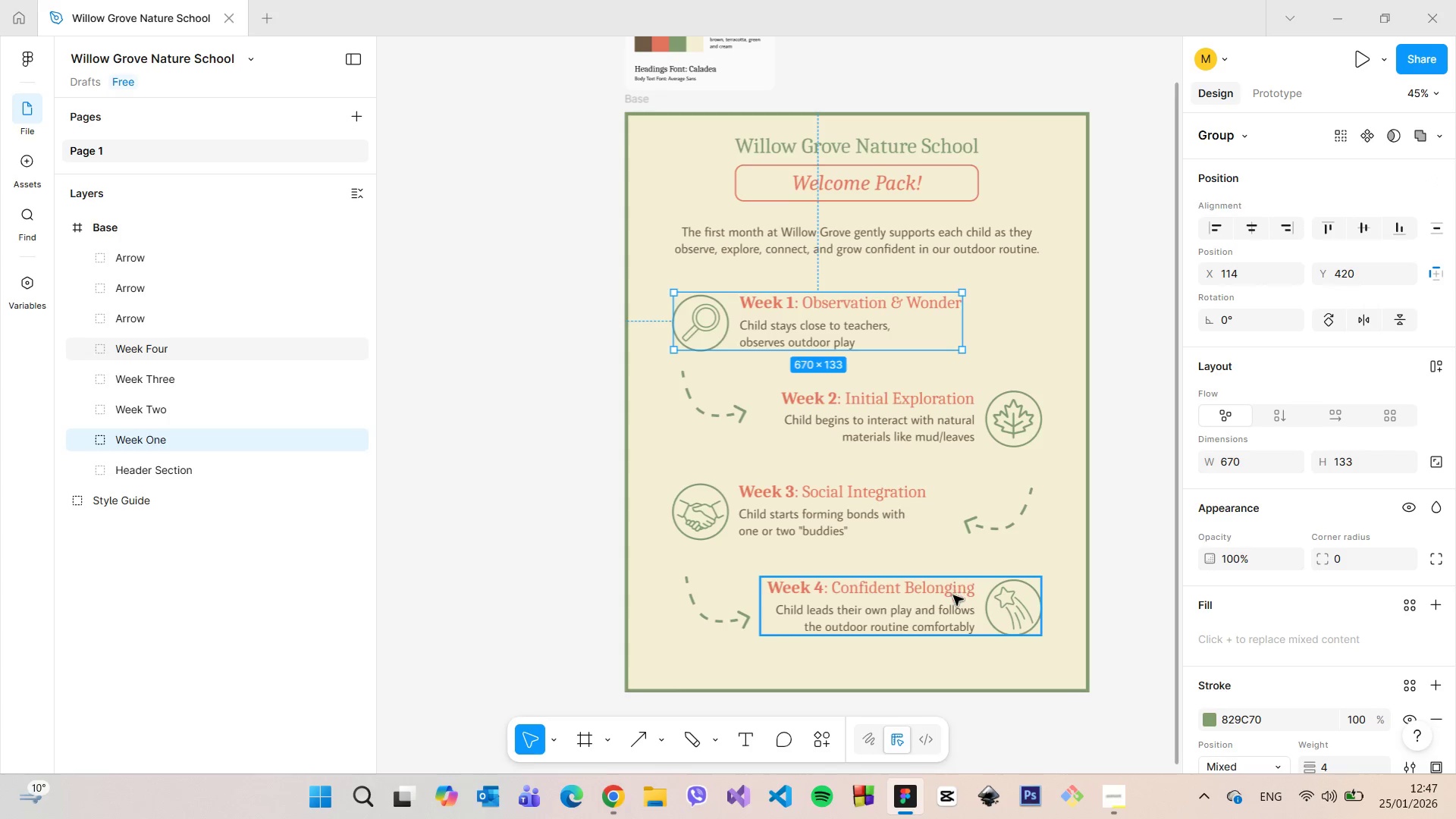 
left_click([953, 595])
 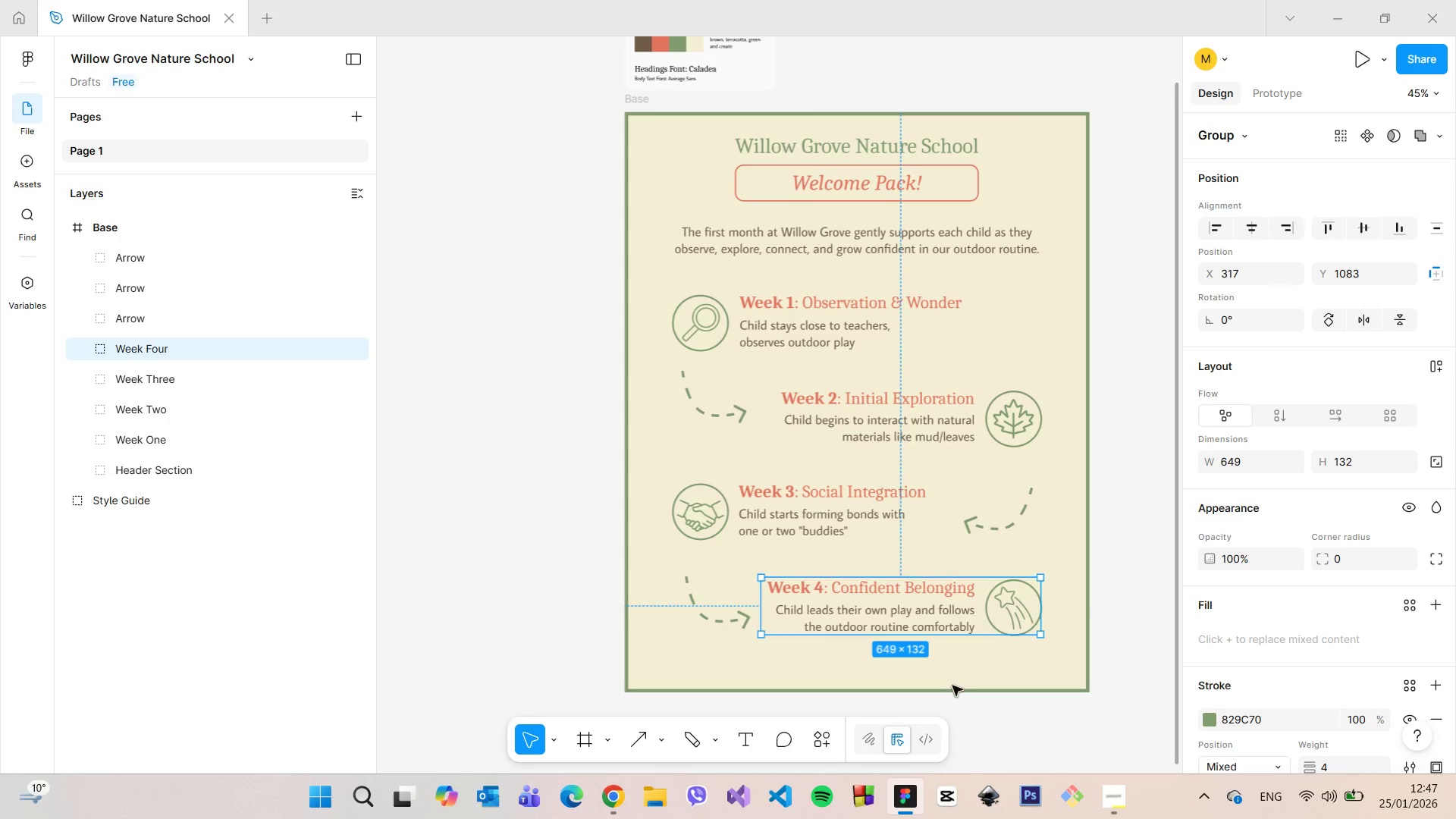 
hold_key(key=AltLeft, duration=0.59)
 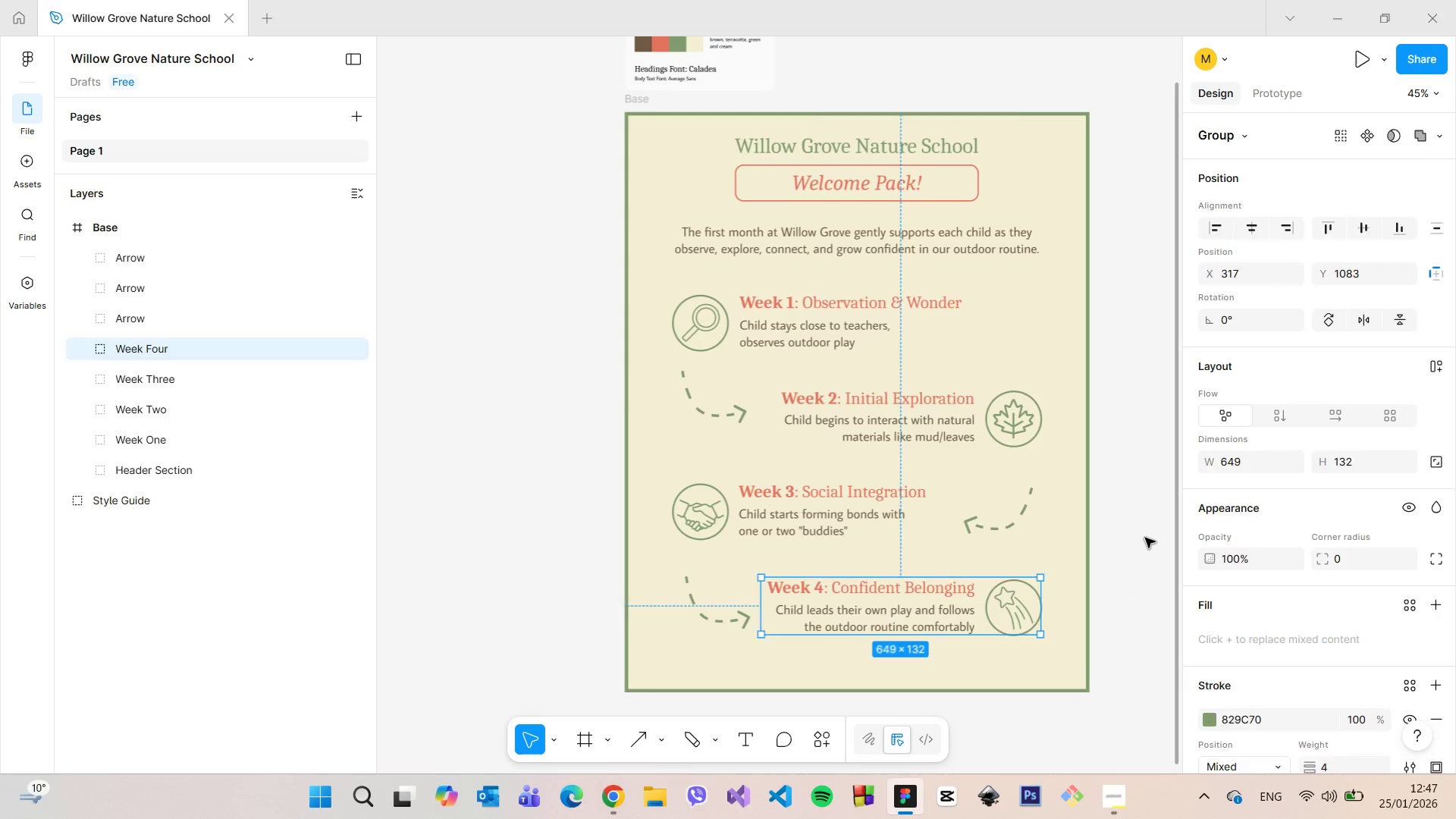 
scroll: coordinate [1145, 538], scroll_direction: down, amount: 5.0
 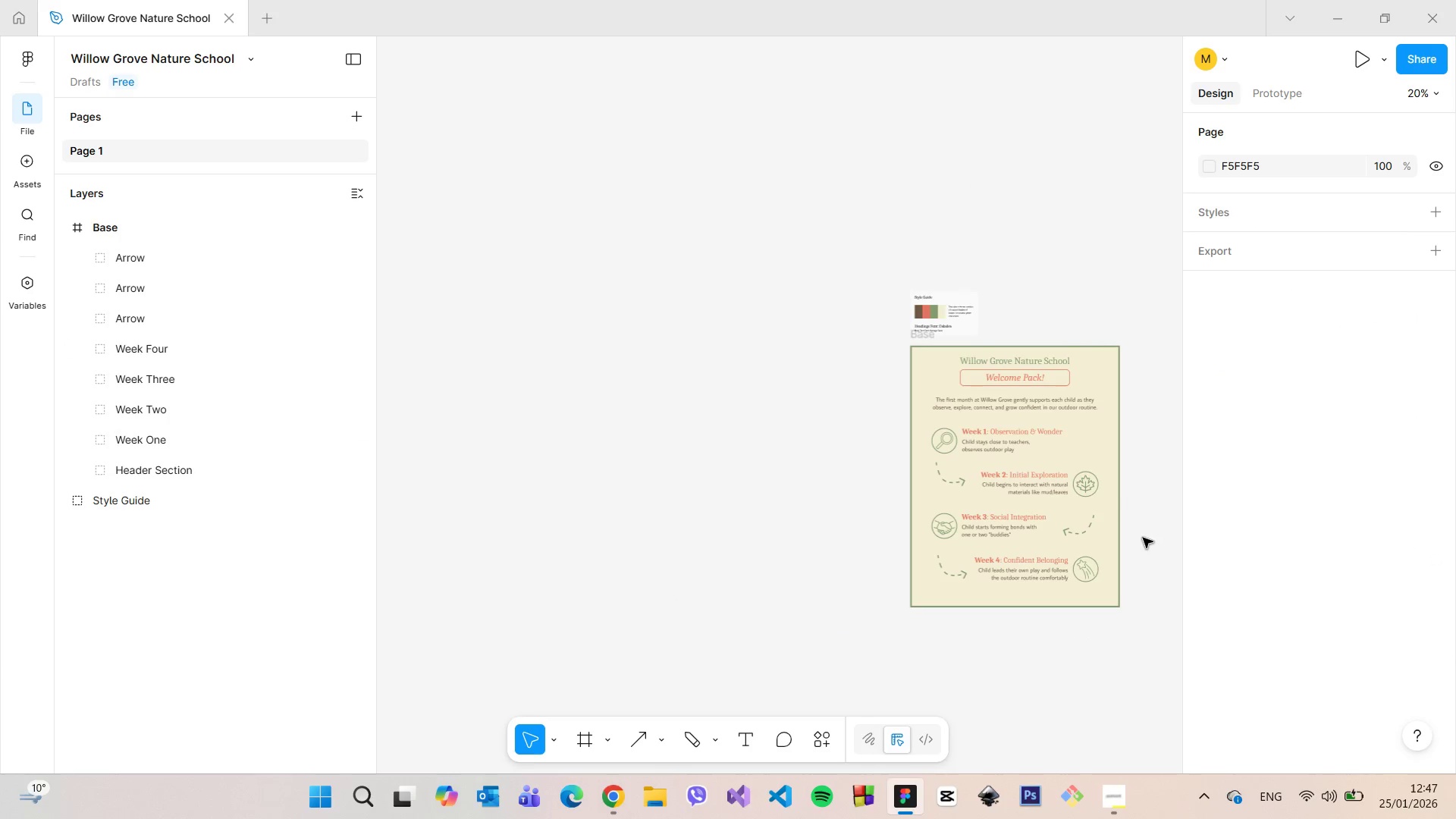 
scroll: coordinate [1143, 538], scroll_direction: up, amount: 4.0
 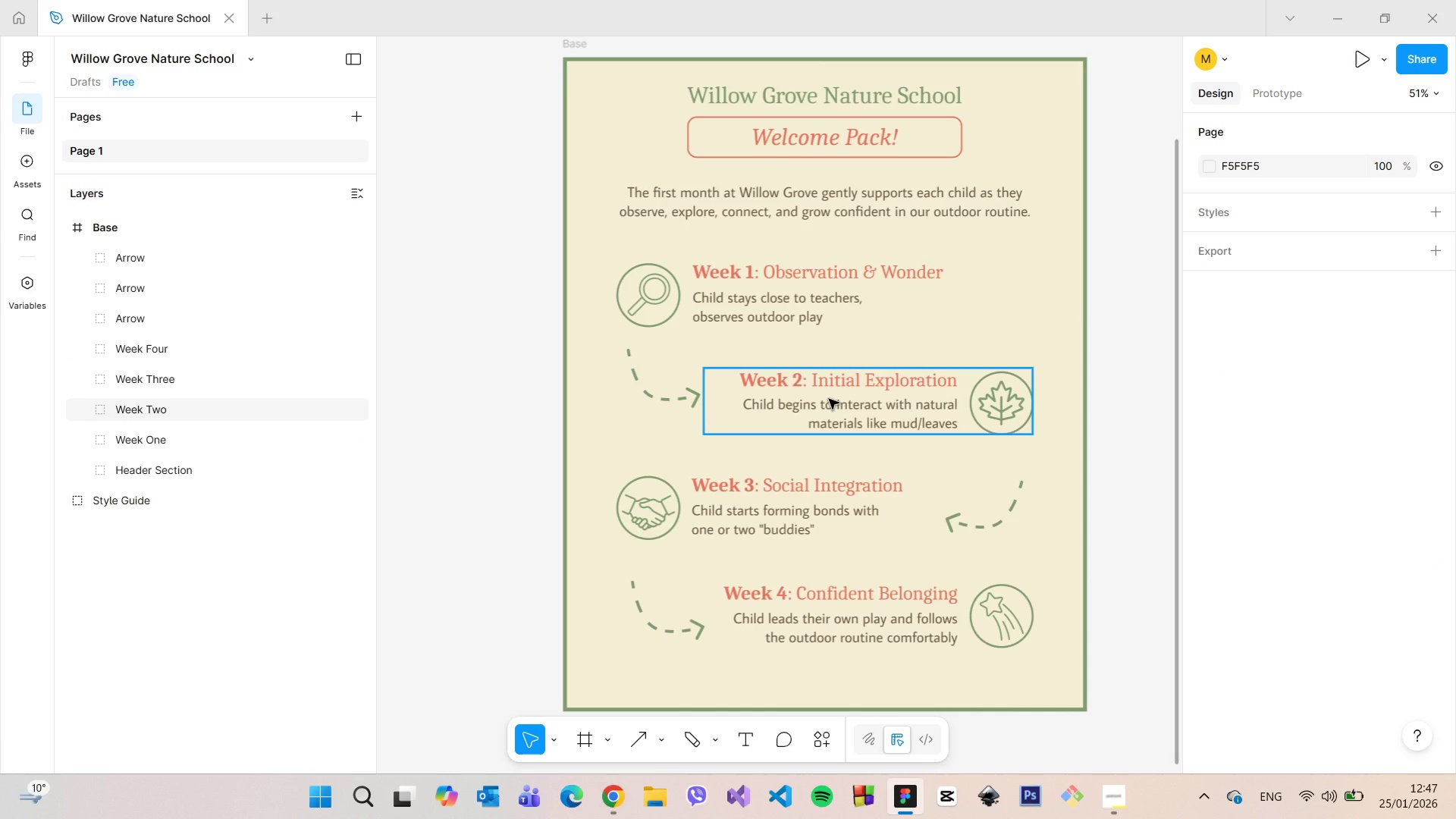 
left_click([812, 306])
 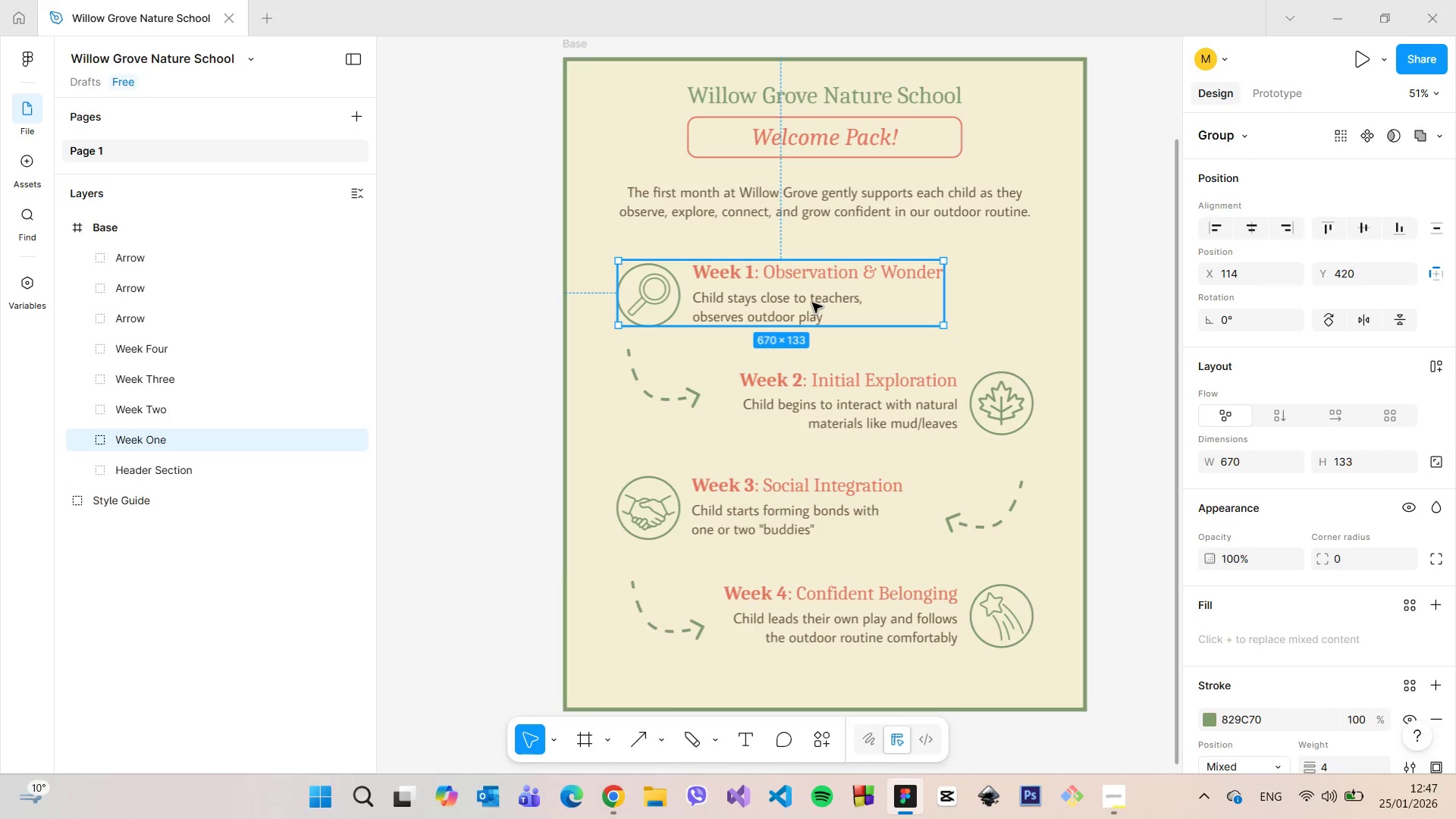 
hold_key(key=AltLeft, duration=0.53)
 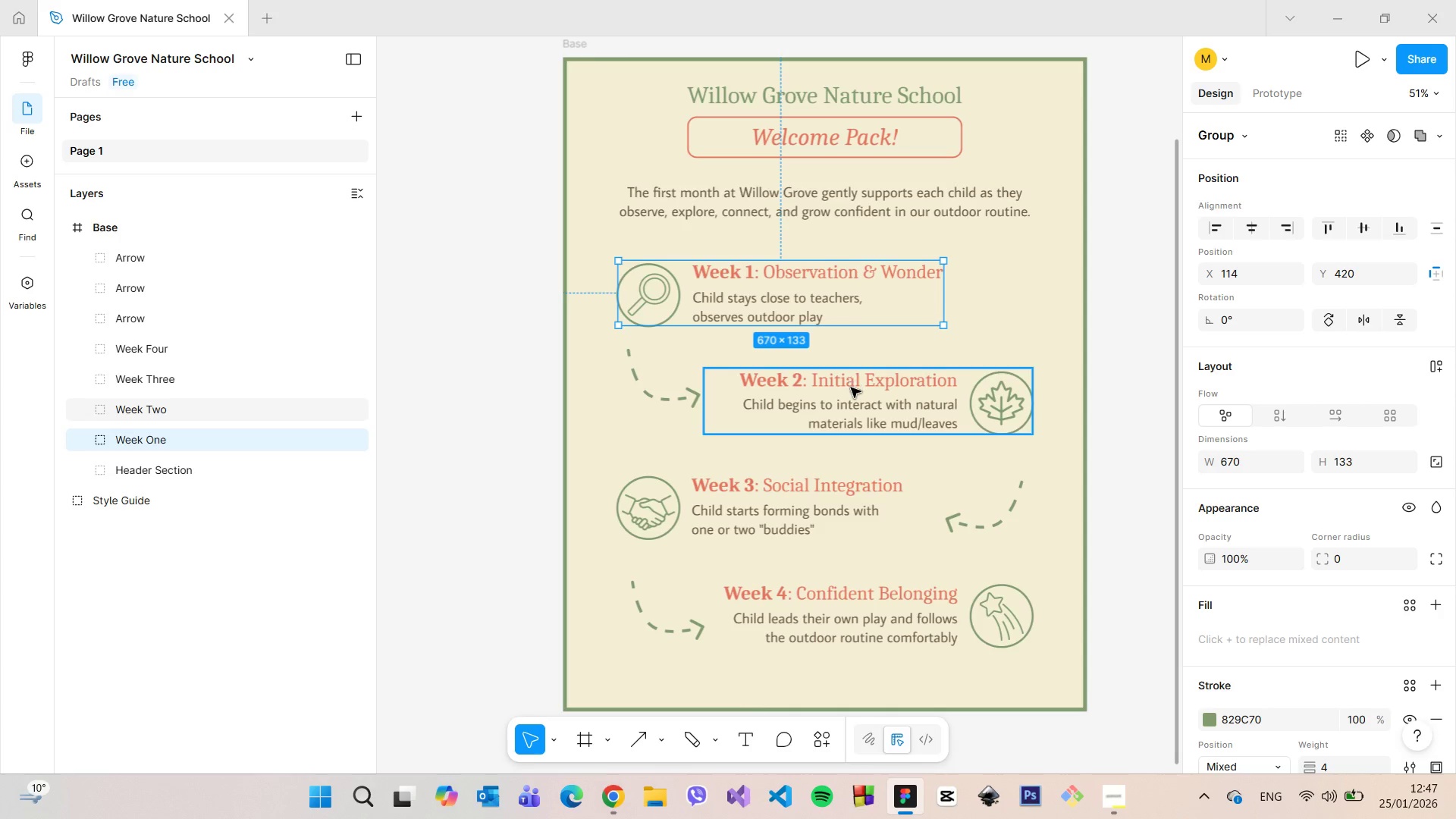 
left_click([851, 388])
 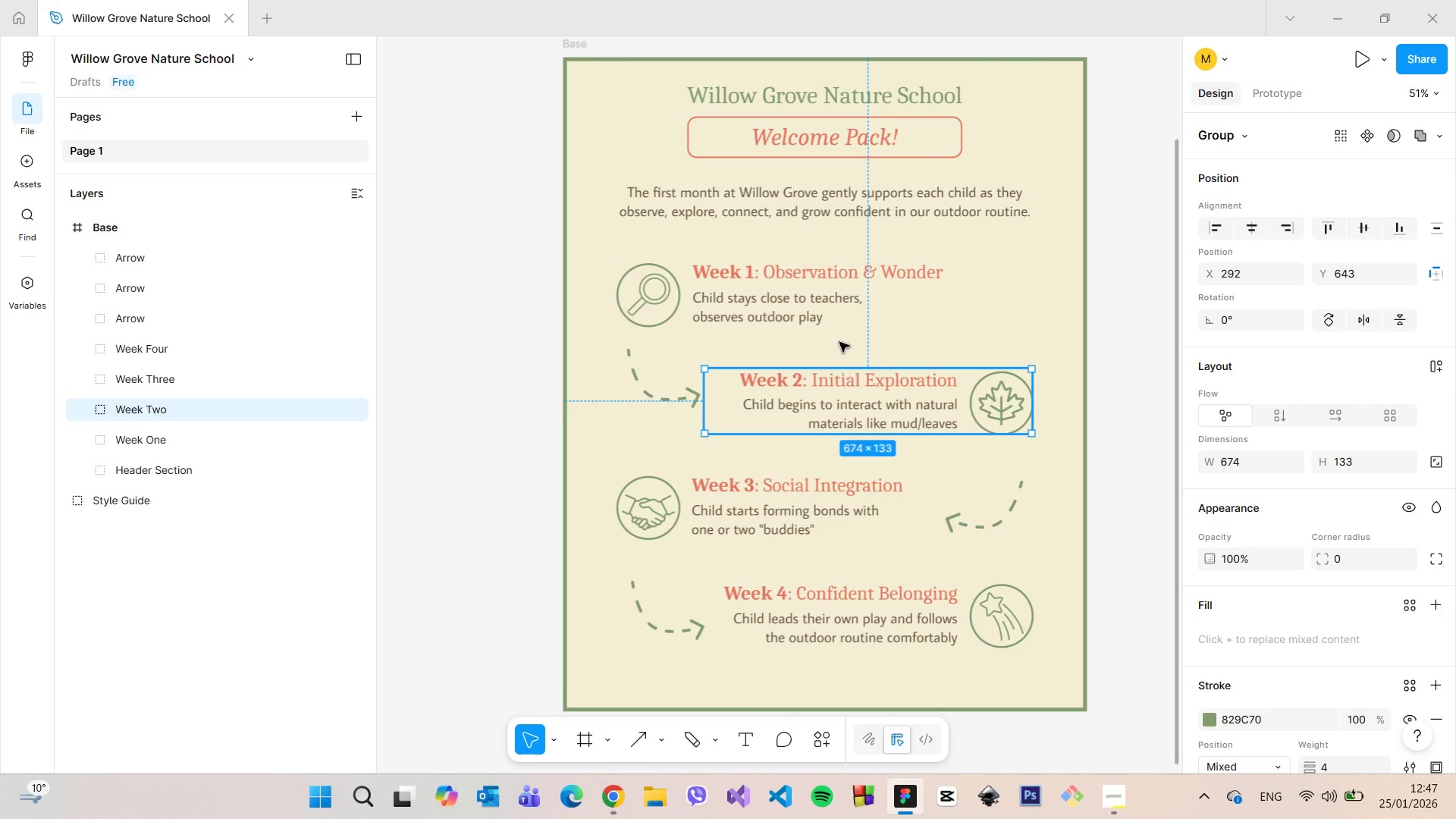 
hold_key(key=AltLeft, duration=1.22)
 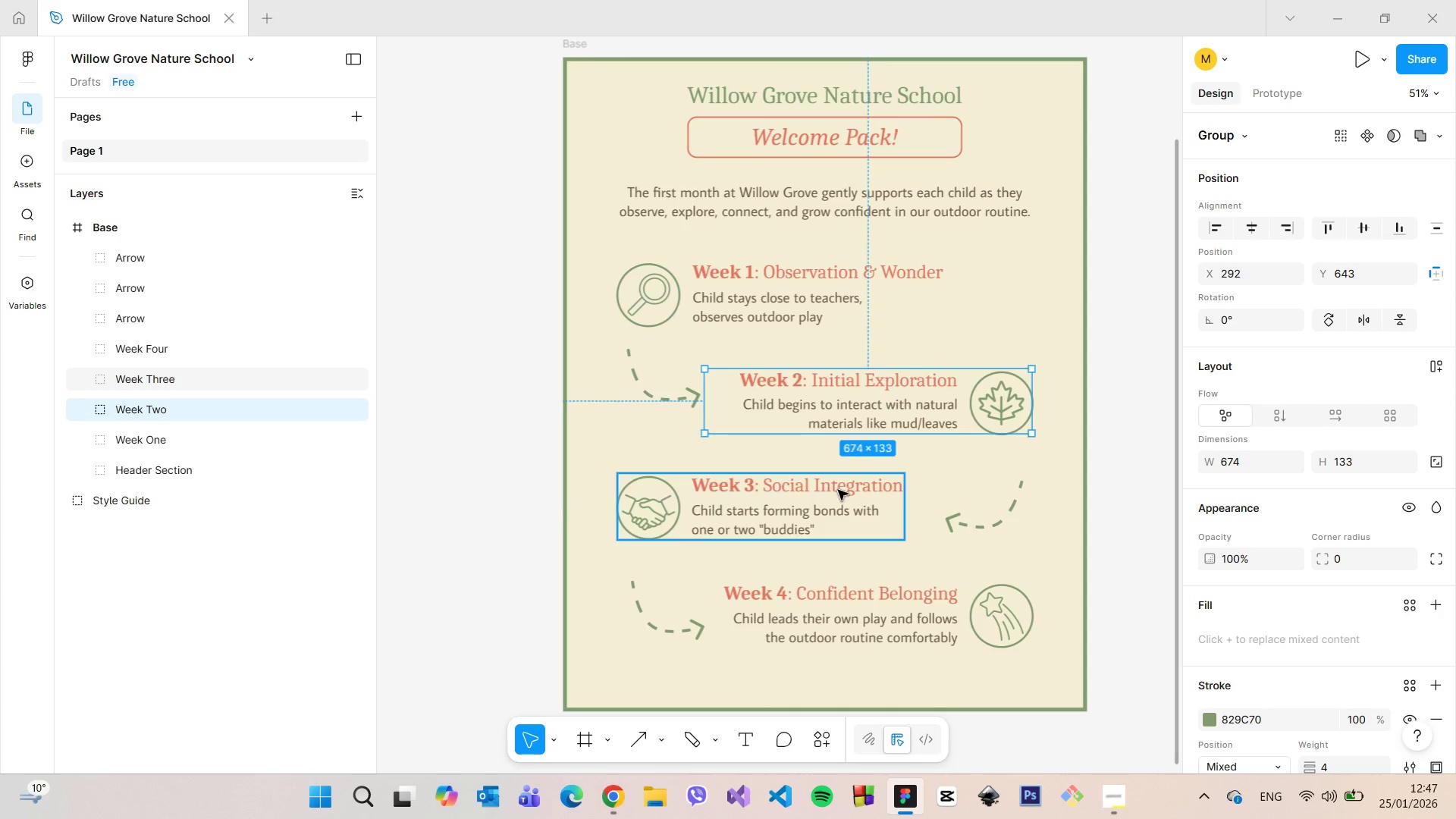 
left_click([838, 490])
 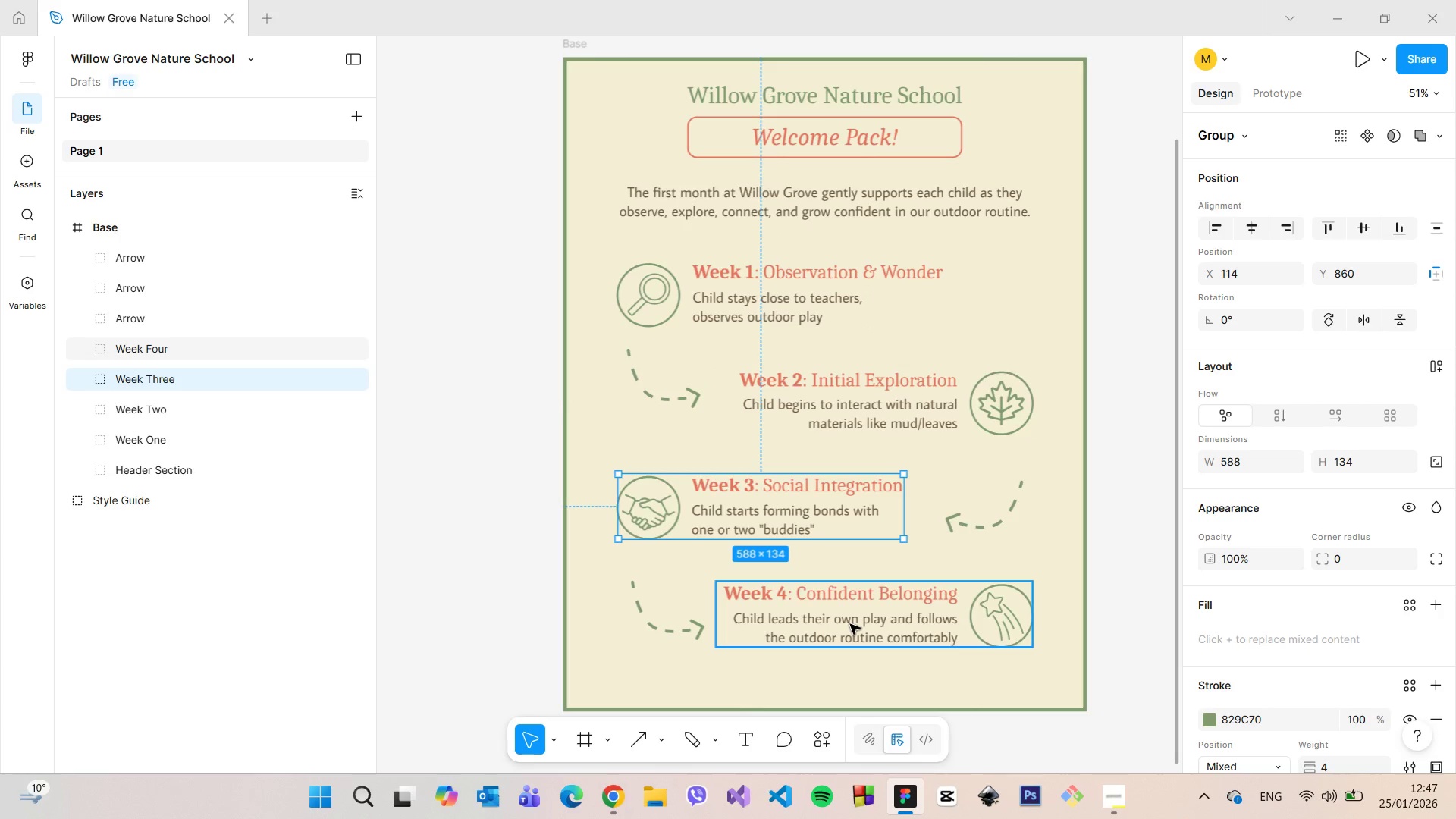 
hold_key(key=AltLeft, duration=1.5)
 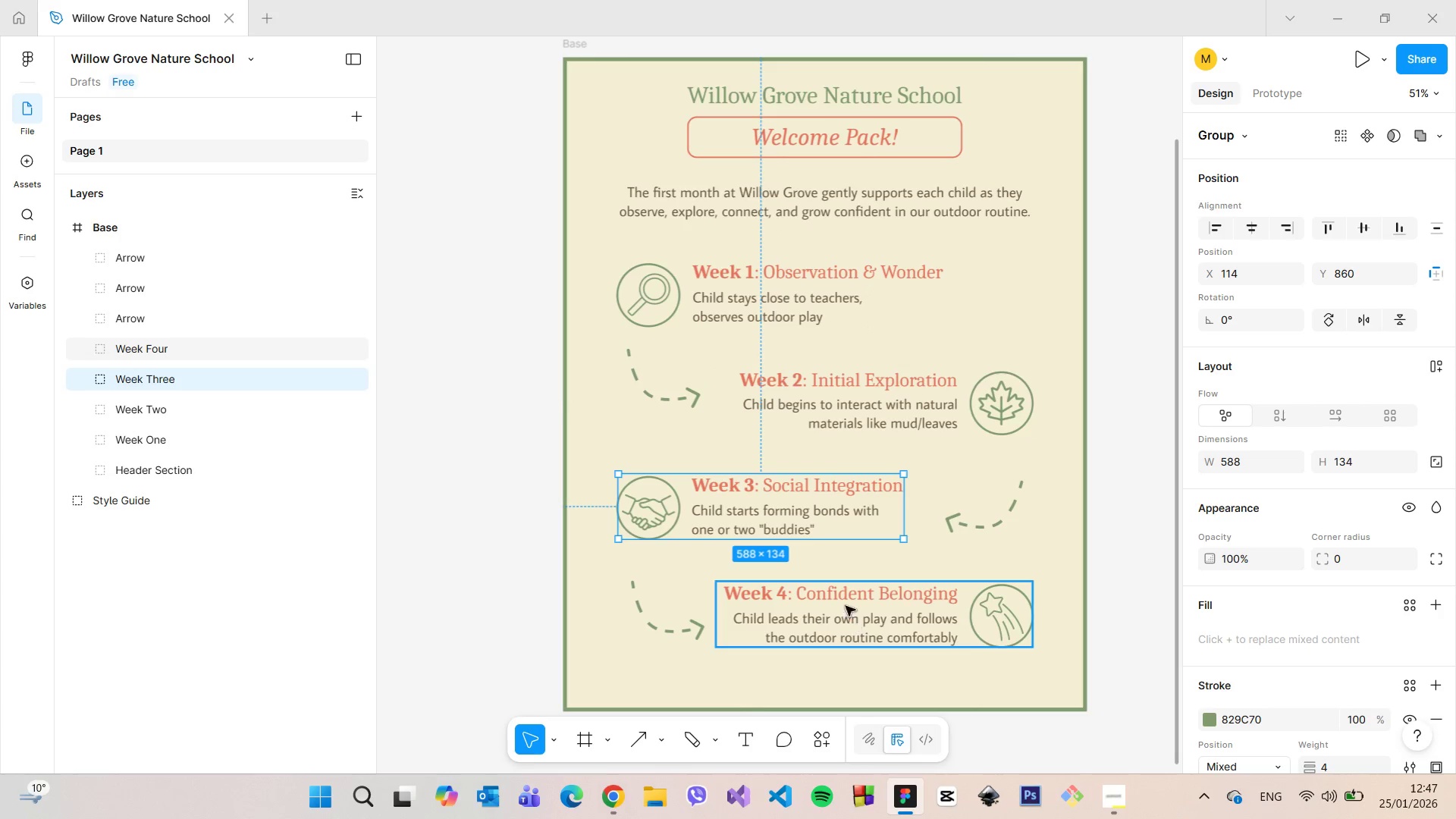 
hold_key(key=AltLeft, duration=0.34)
 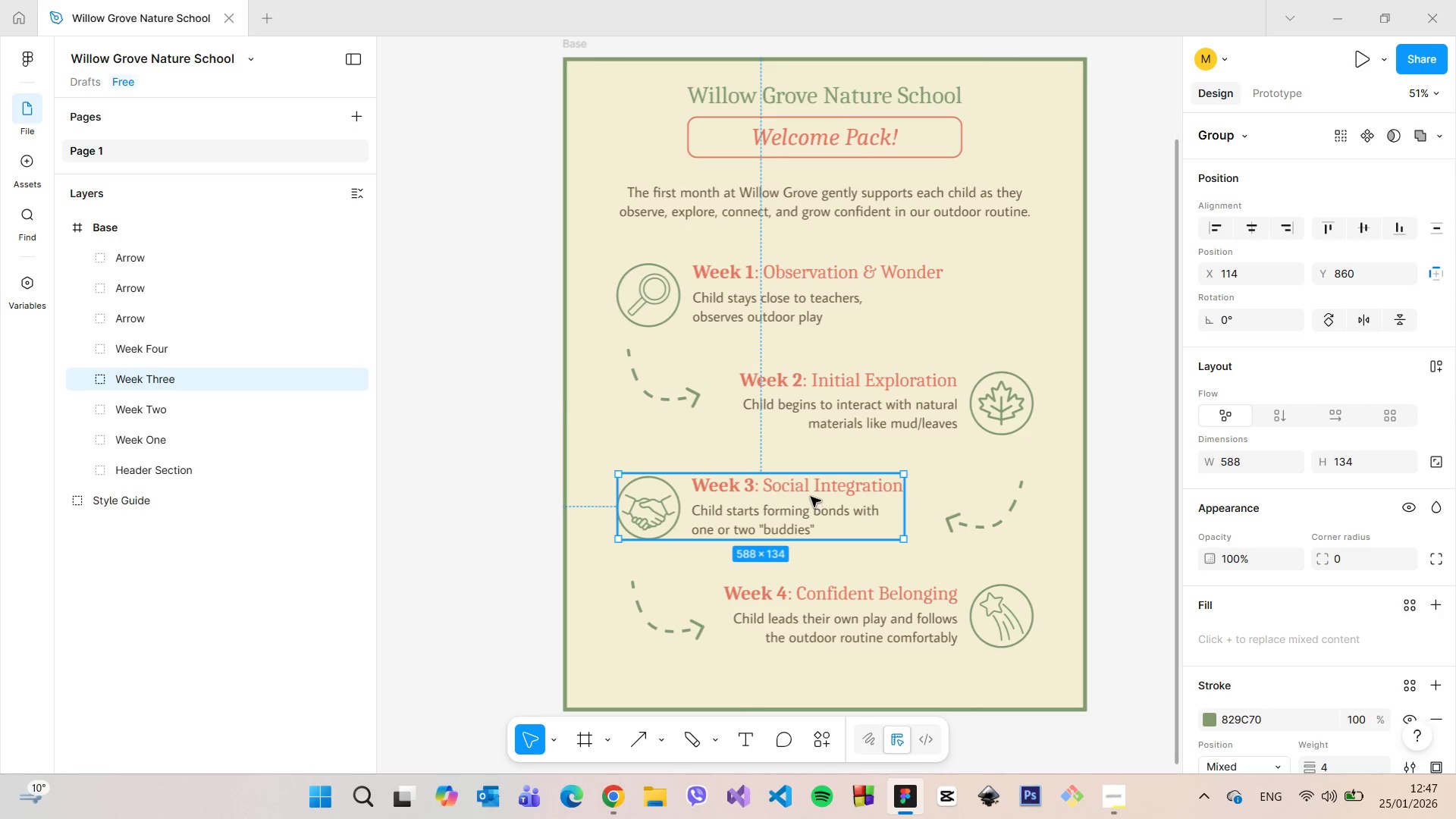 
left_click_drag(start_coordinate=[810, 497], to_coordinate=[809, 502])
 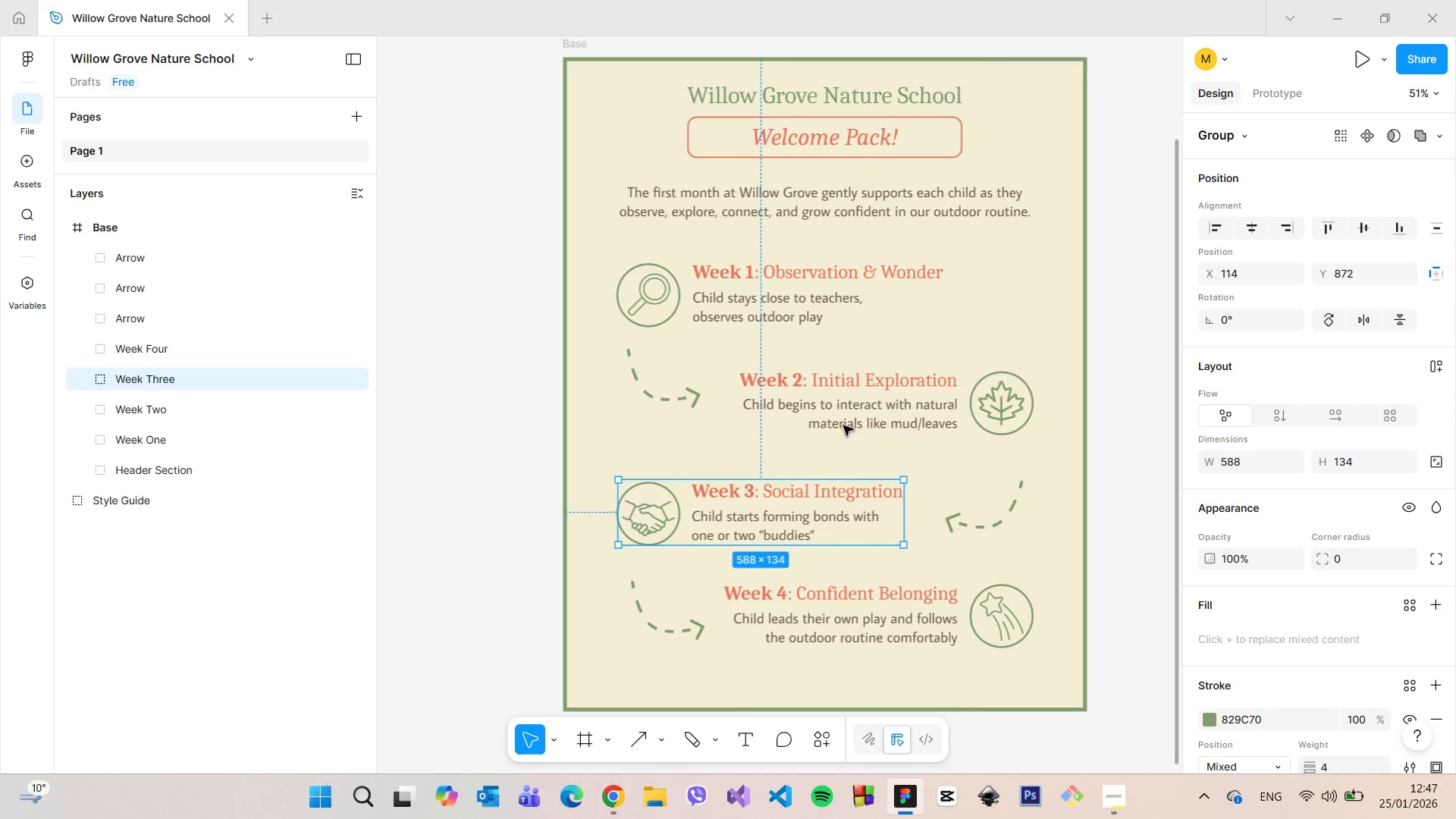 
hold_key(key=AltLeft, duration=1.48)
 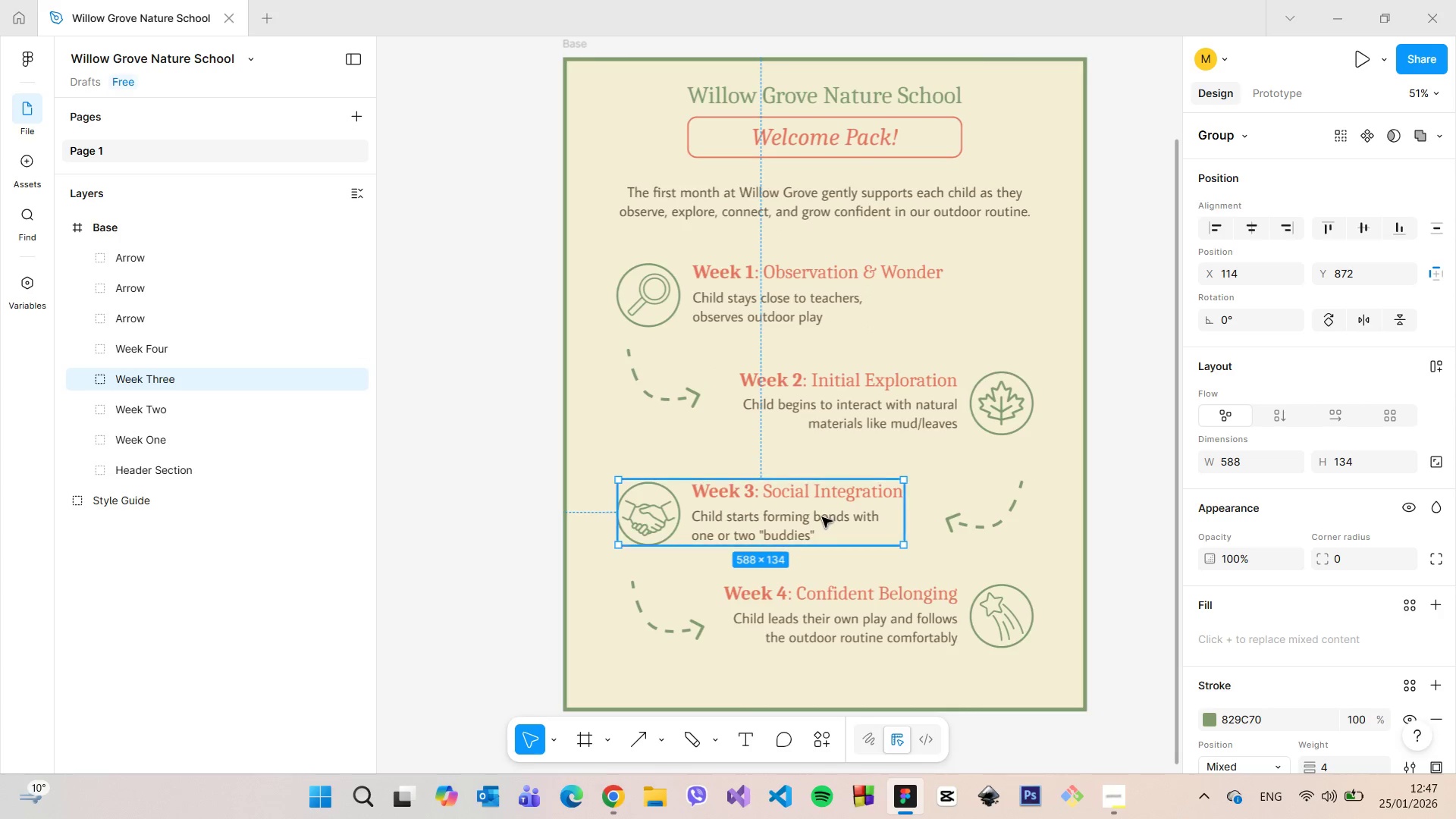 
left_click_drag(start_coordinate=[823, 517], to_coordinate=[821, 504])
 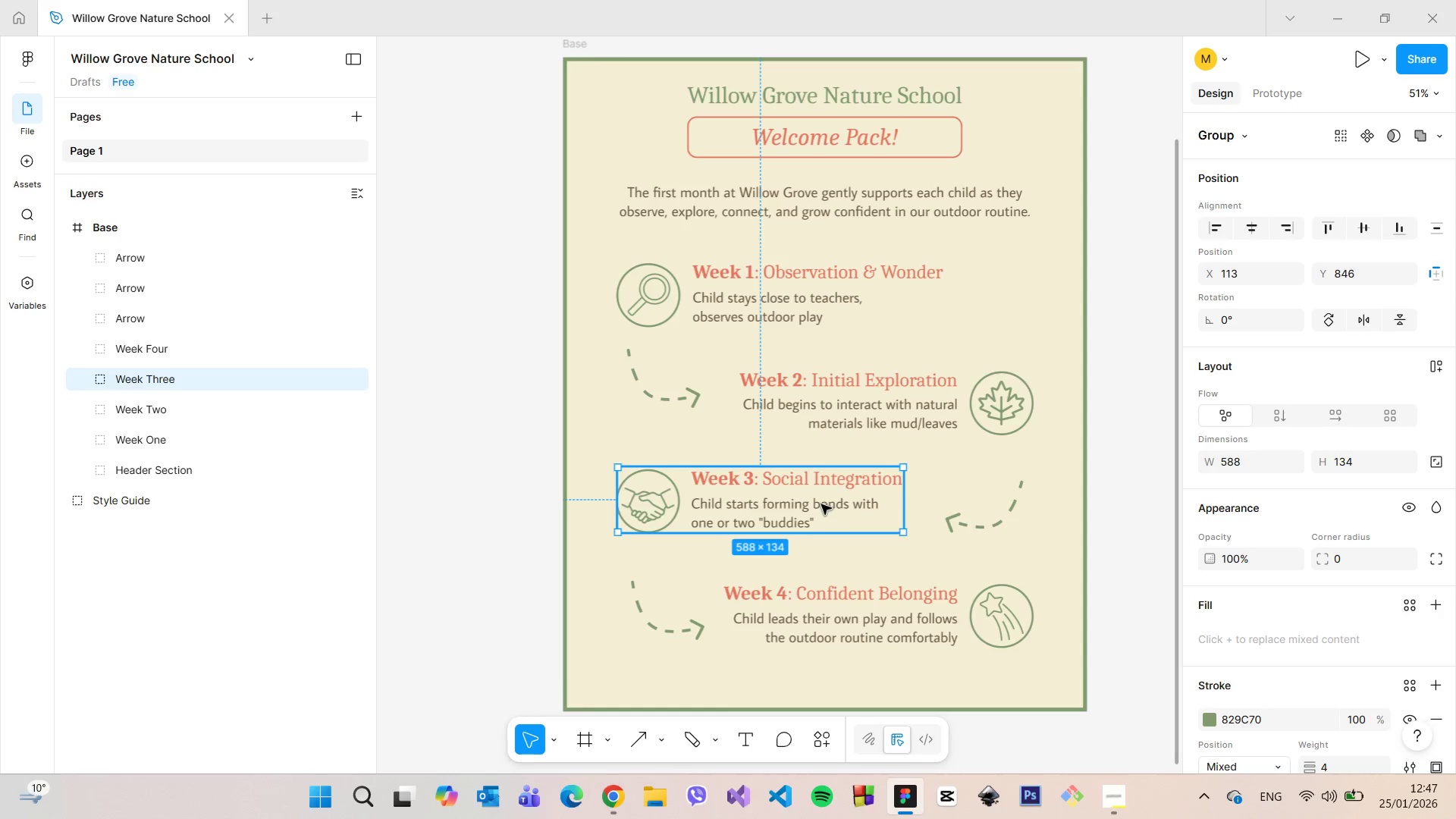 
left_click([821, 504])
 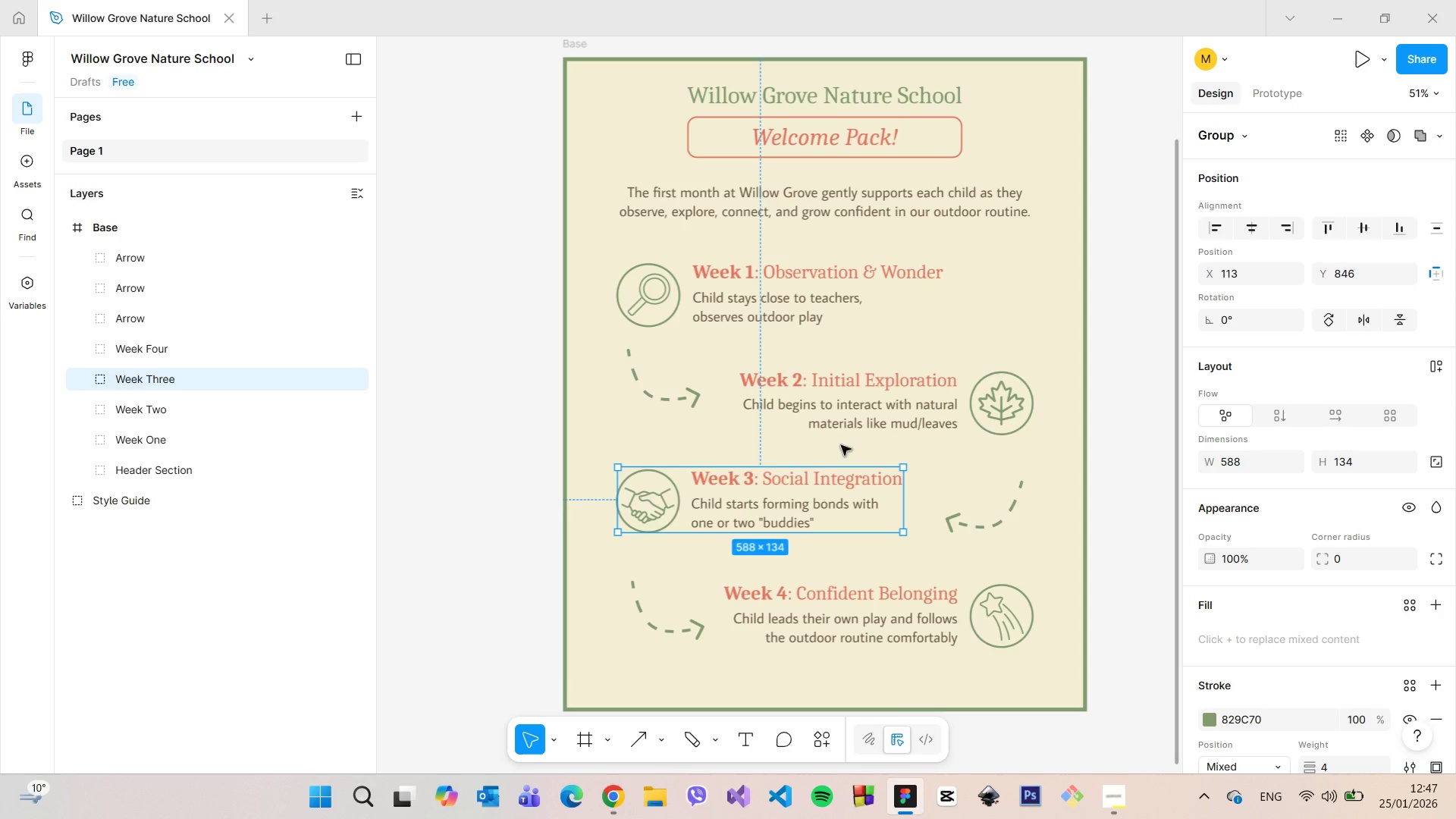 
hold_key(key=AltLeft, duration=1.52)
 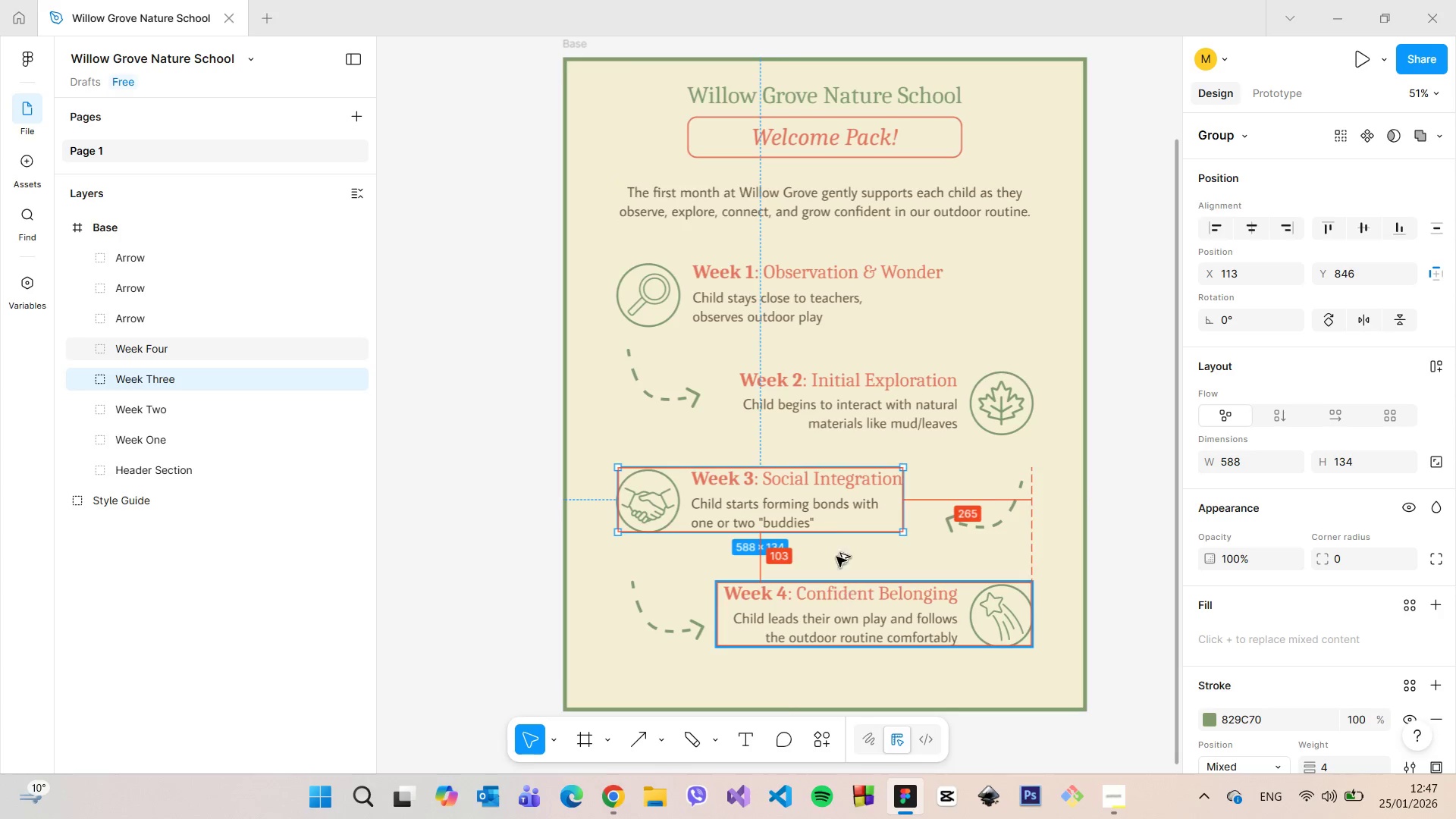 
key(Alt+AltLeft)
 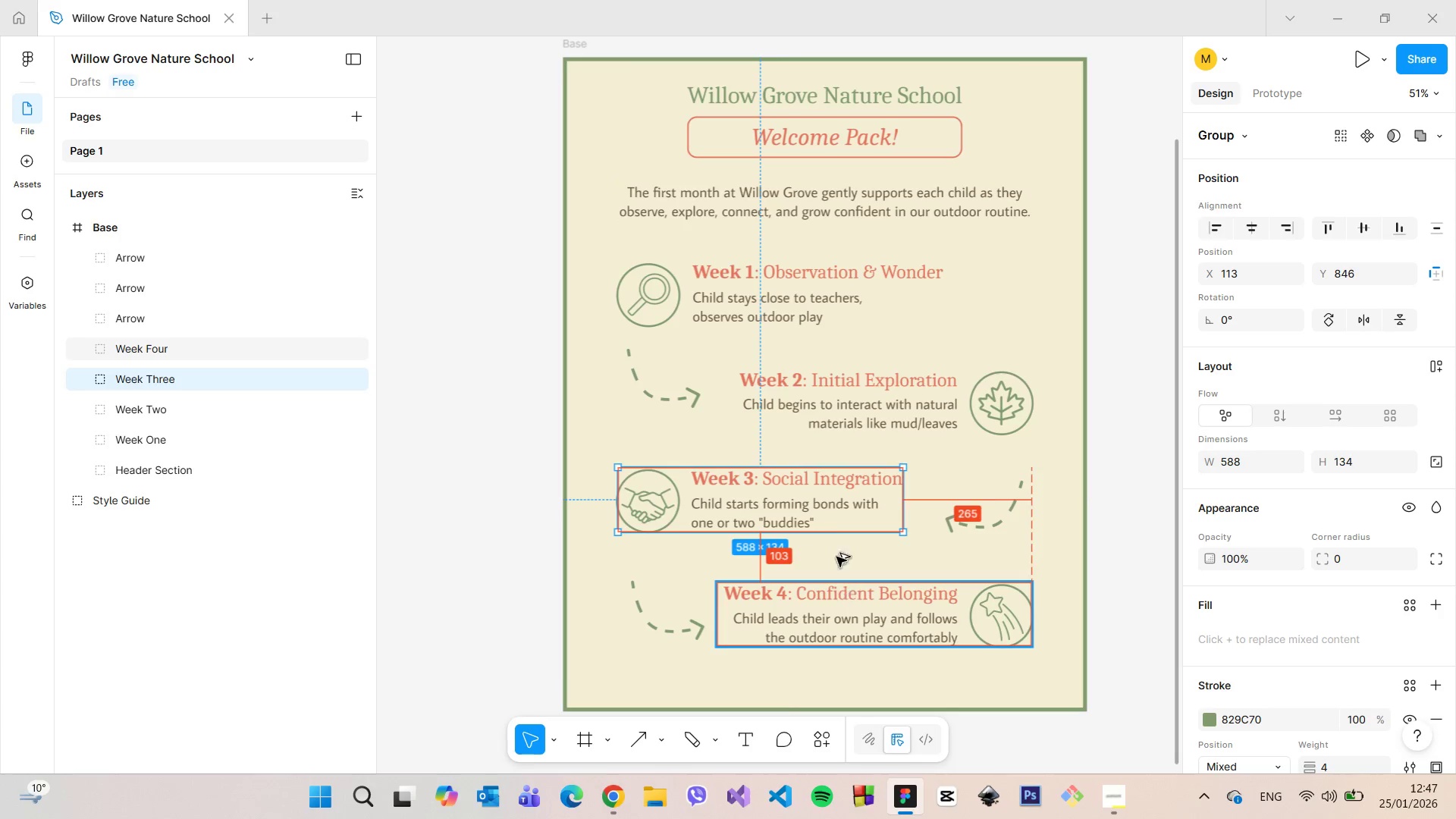 
key(Alt+AltLeft)
 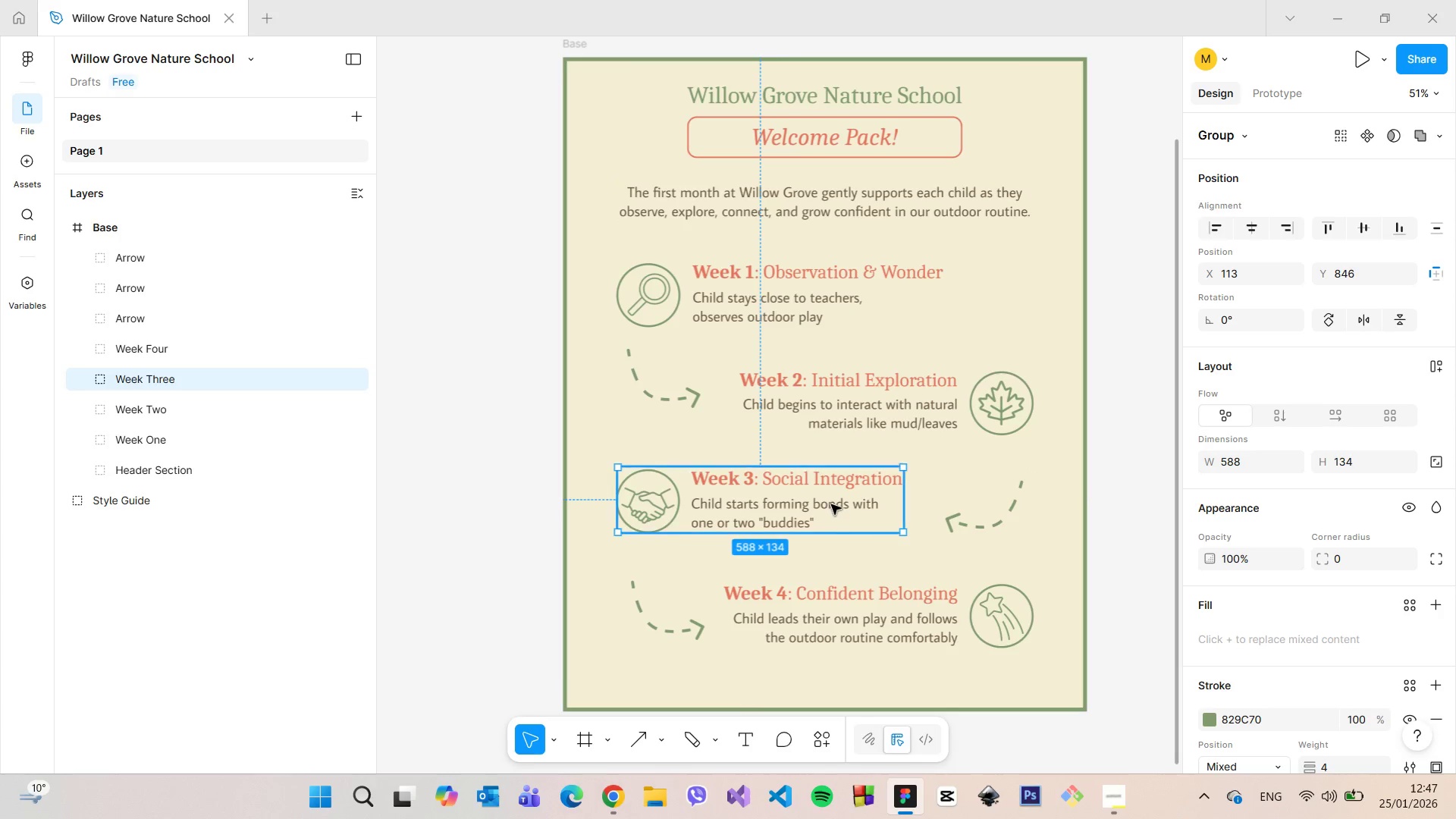 
left_click_drag(start_coordinate=[831, 504], to_coordinate=[830, 514])
 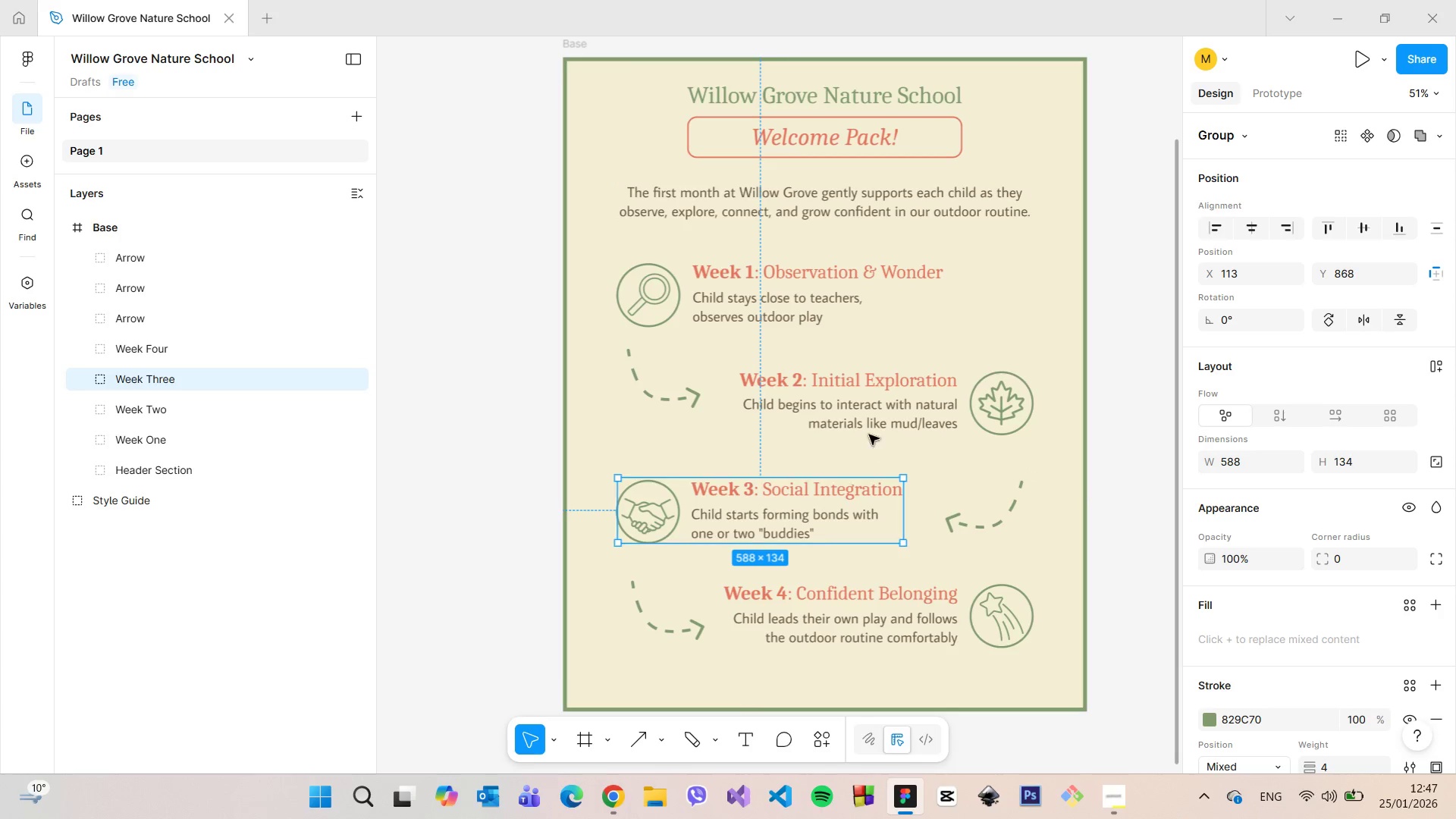 
hold_key(key=AltLeft, duration=1.52)
 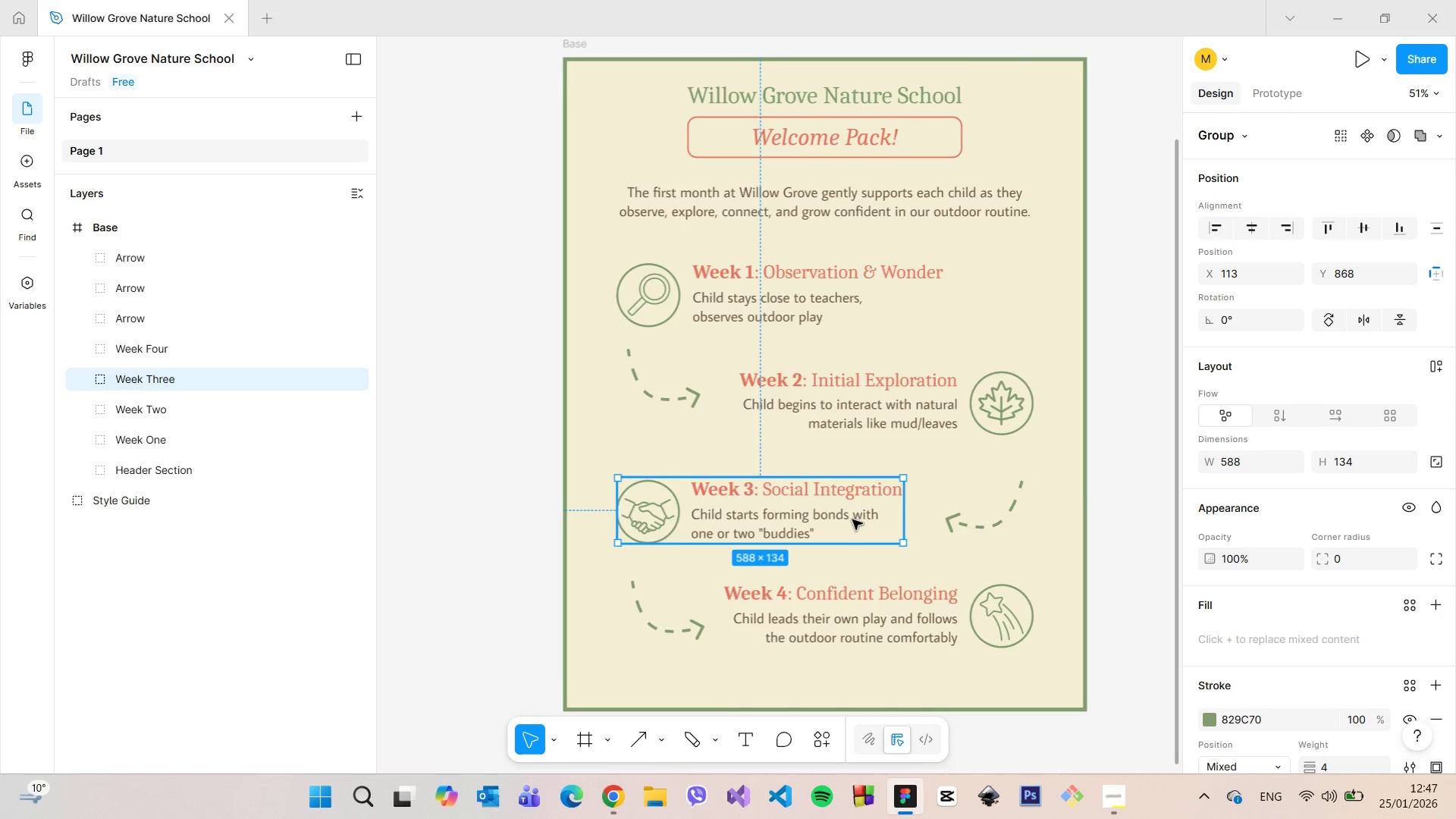 
hold_key(key=AltLeft, duration=0.31)
 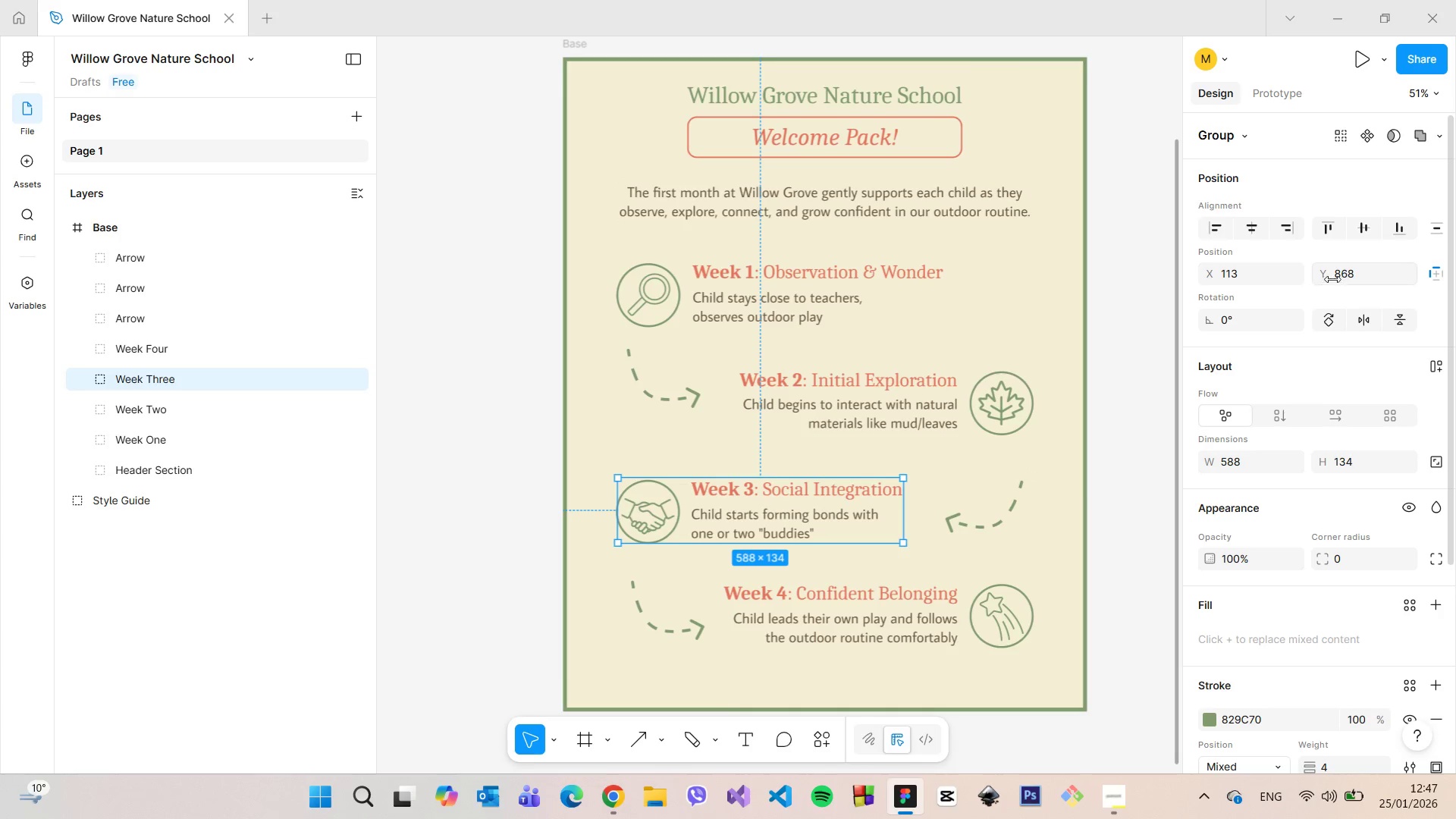 
left_click([1354, 274])
 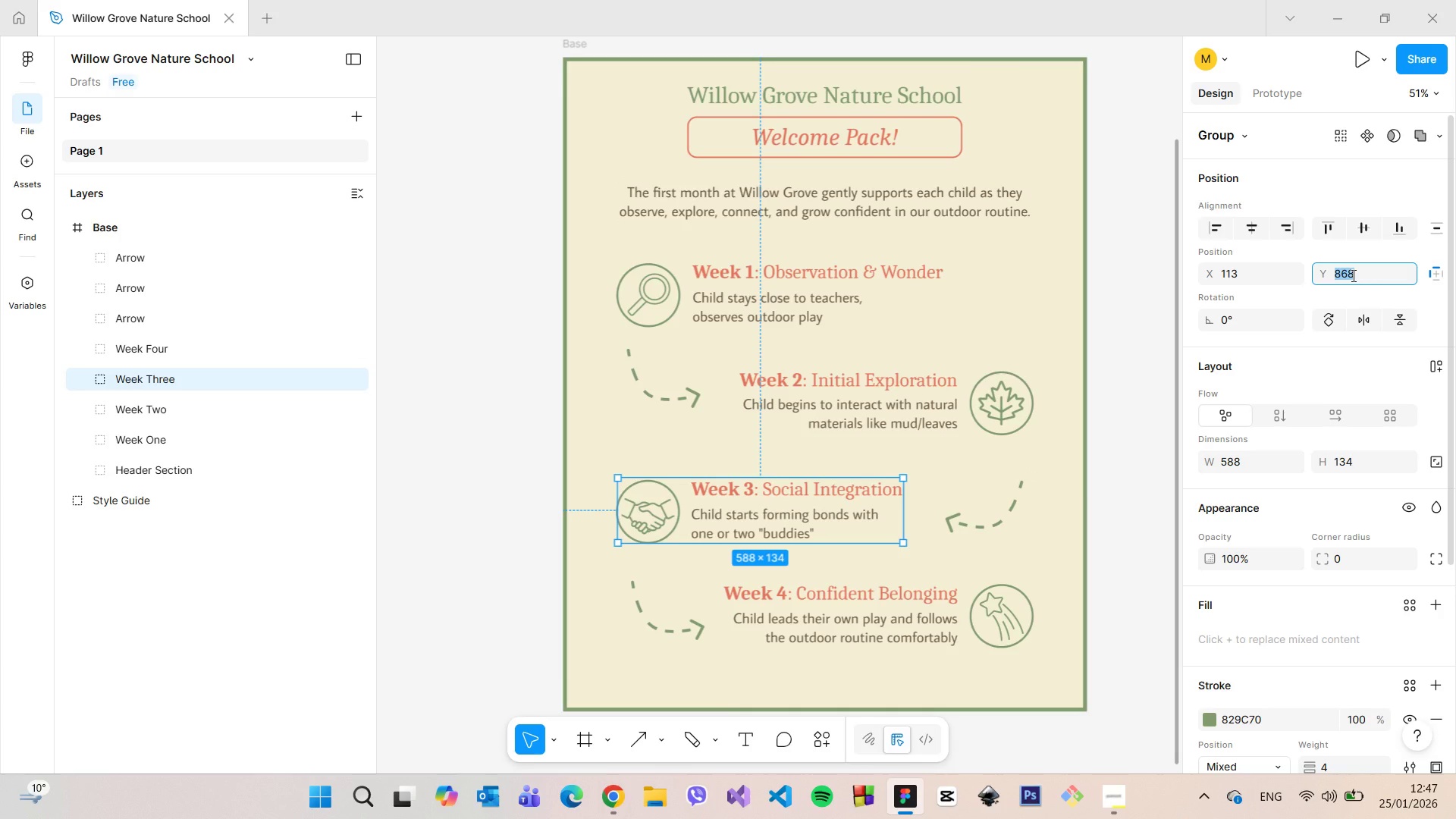 
key(ArrowDown)
 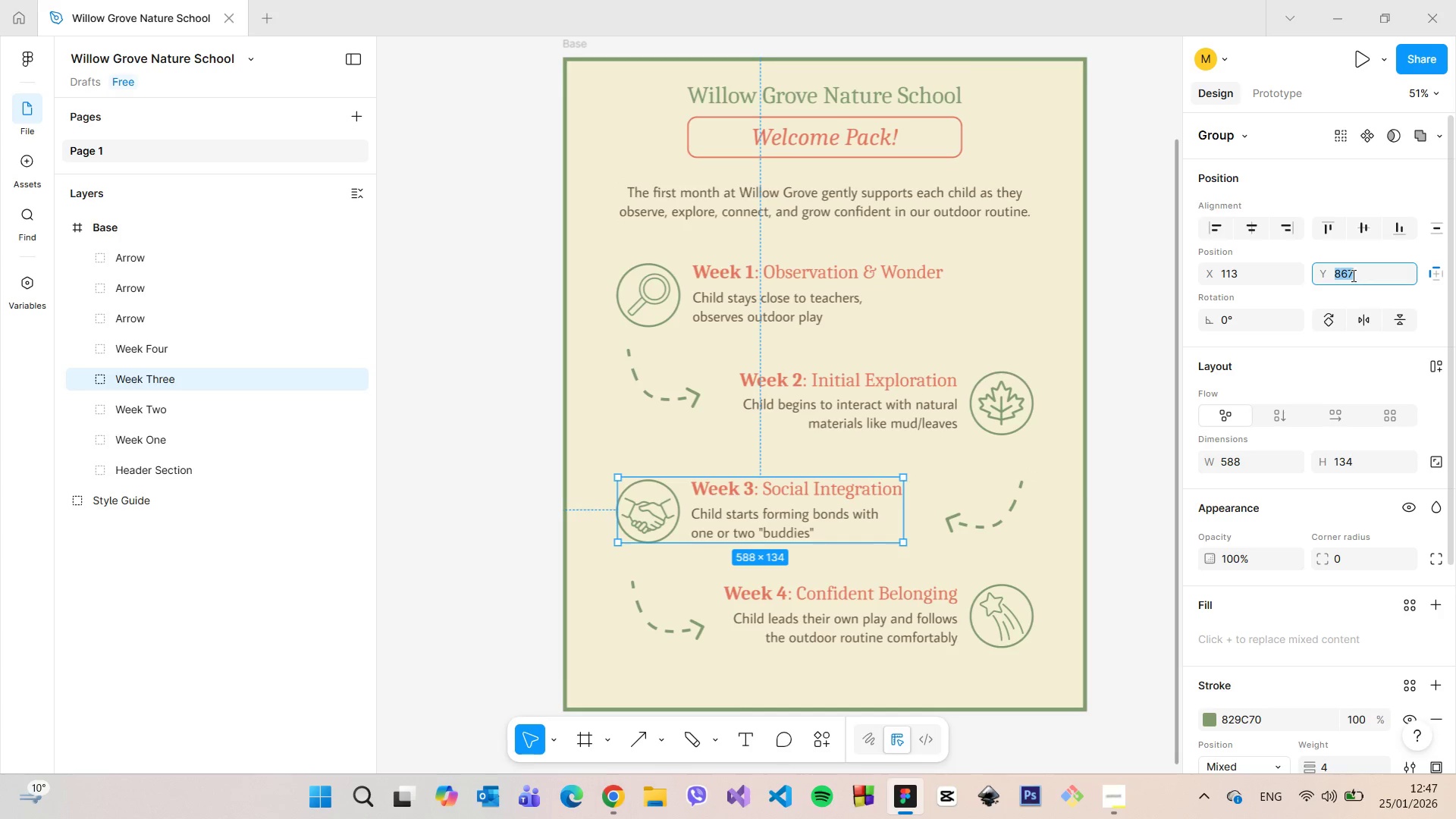 
key(ArrowDown)
 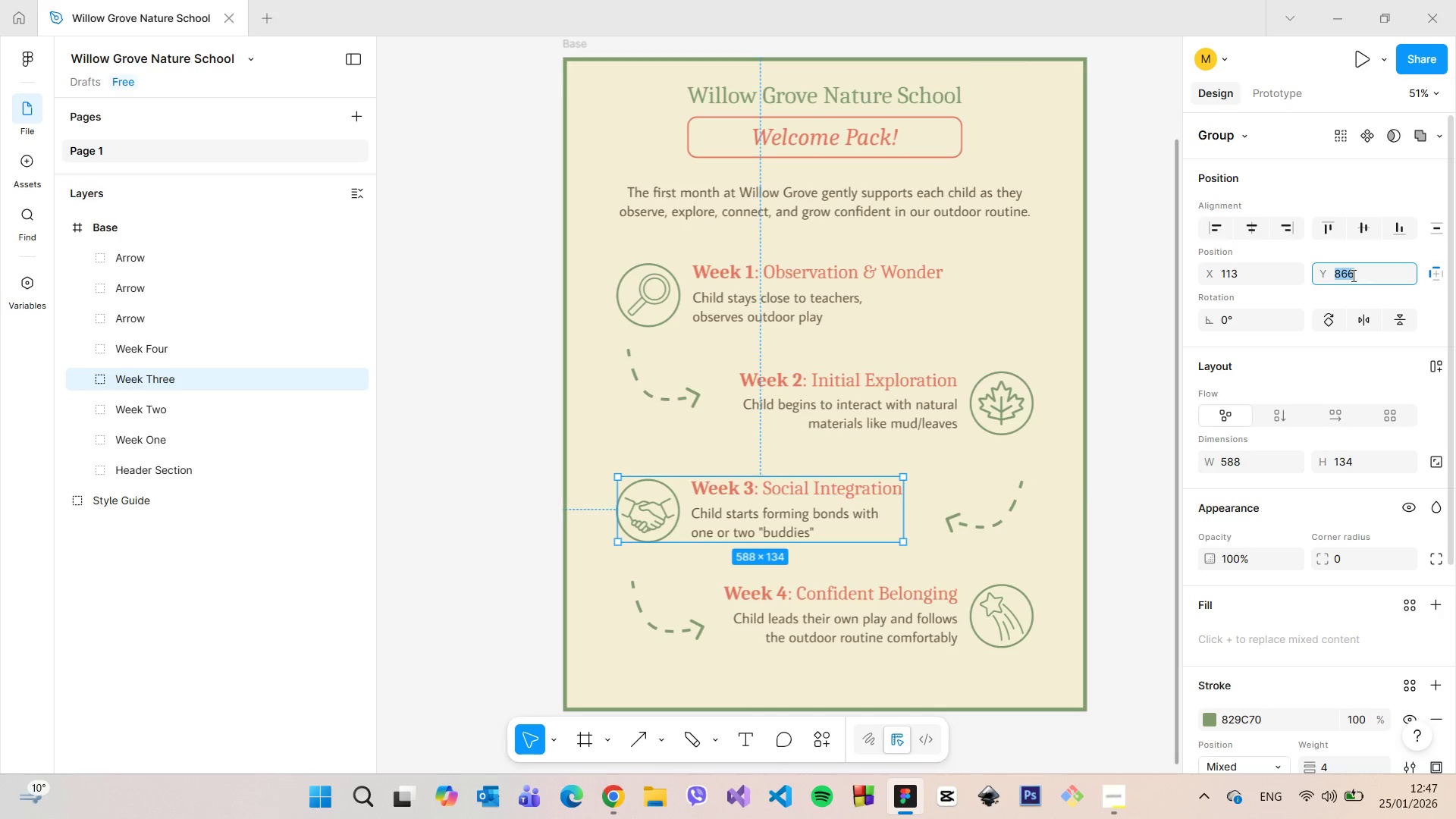 
key(ArrowDown)
 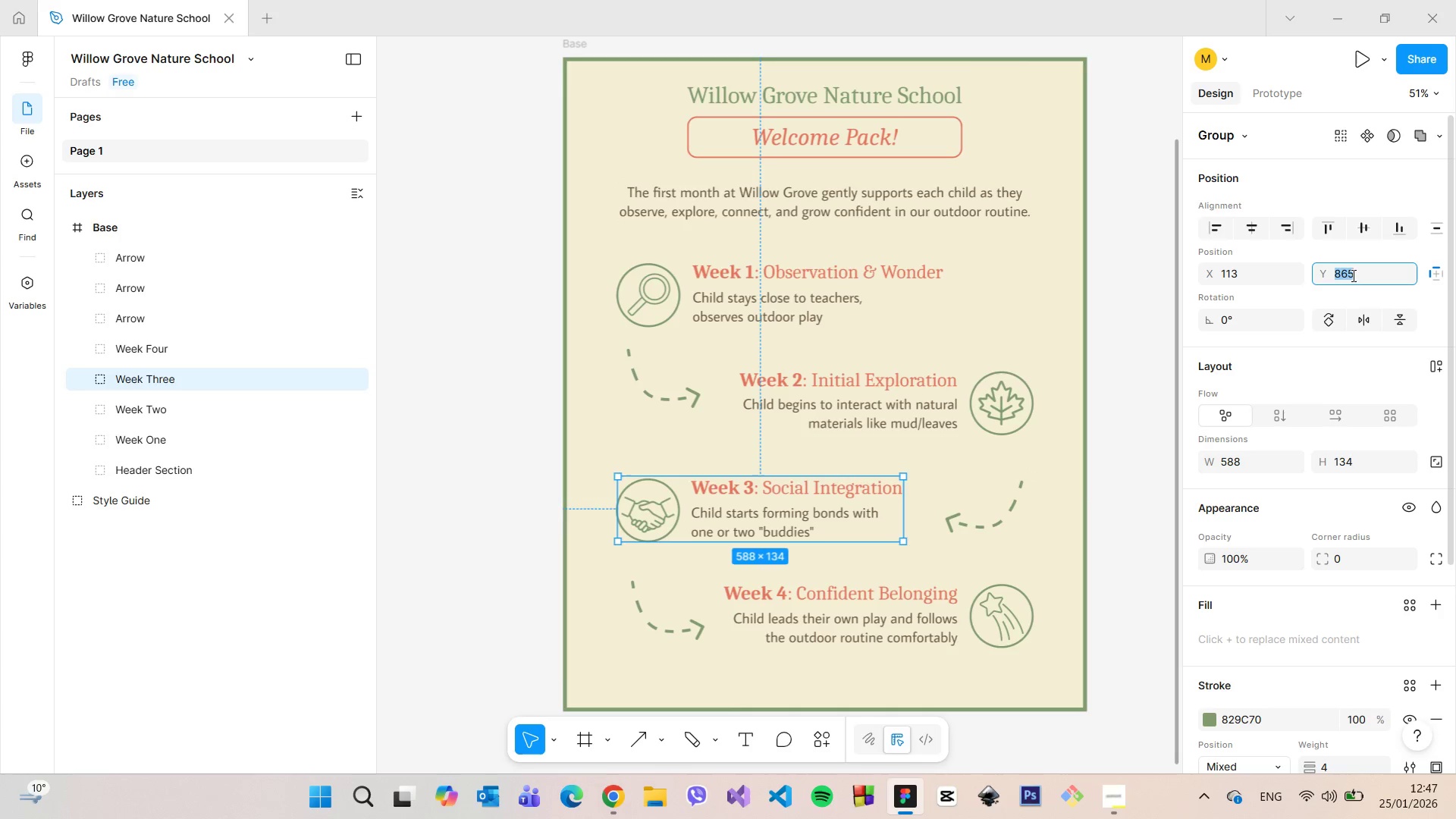 
key(ArrowDown)
 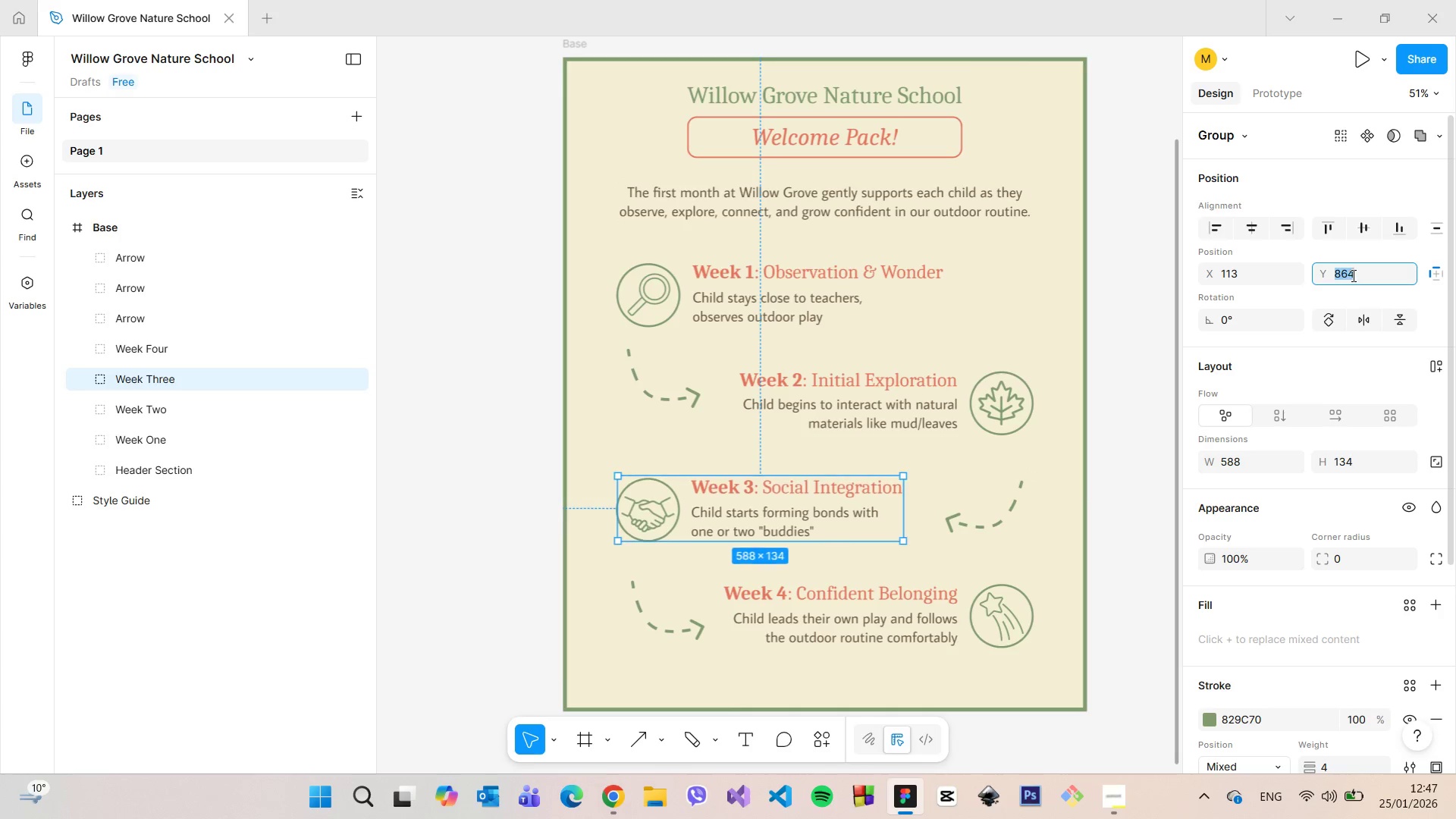 
key(ArrowDown)
 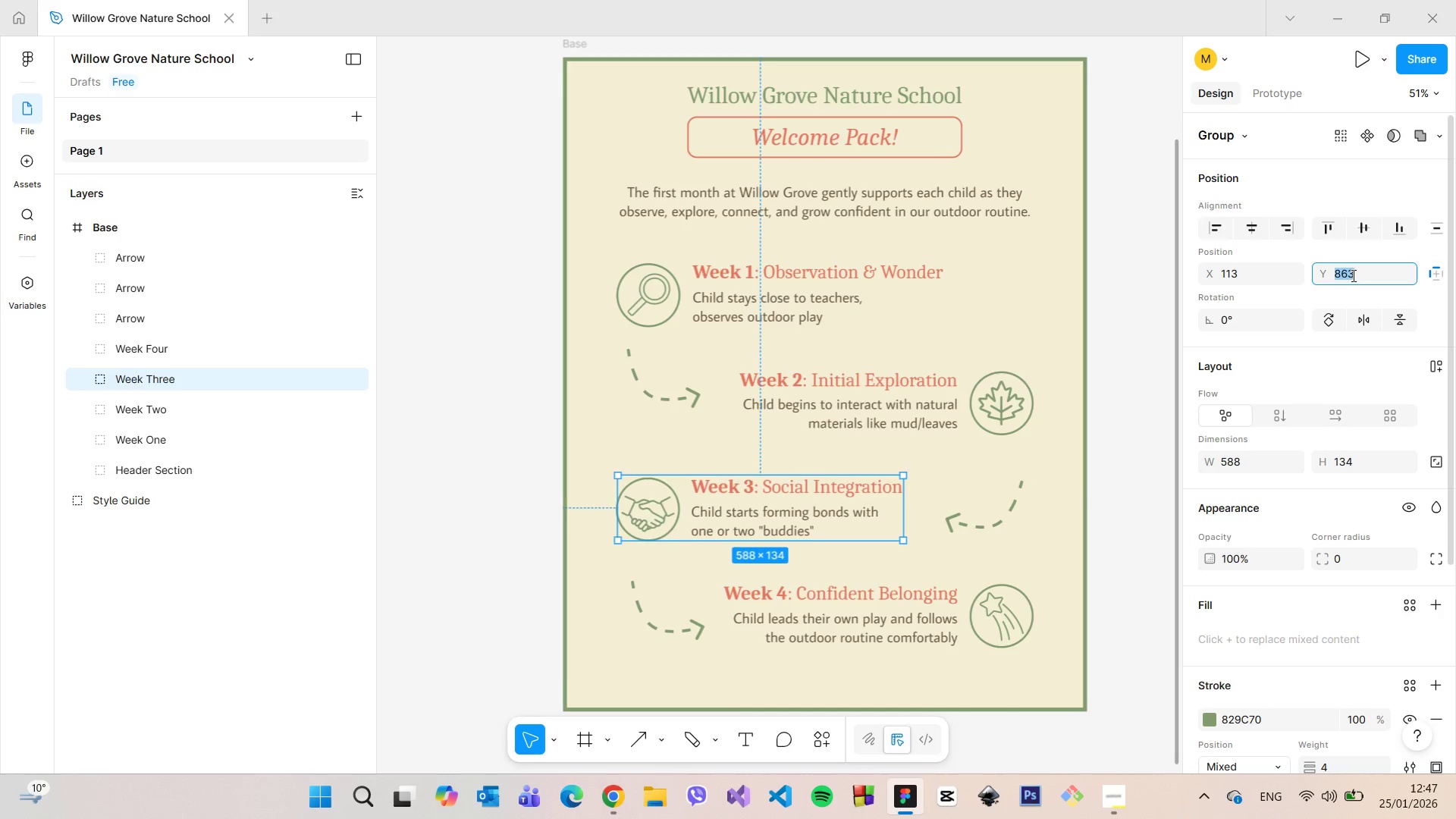 
key(ArrowDown)
 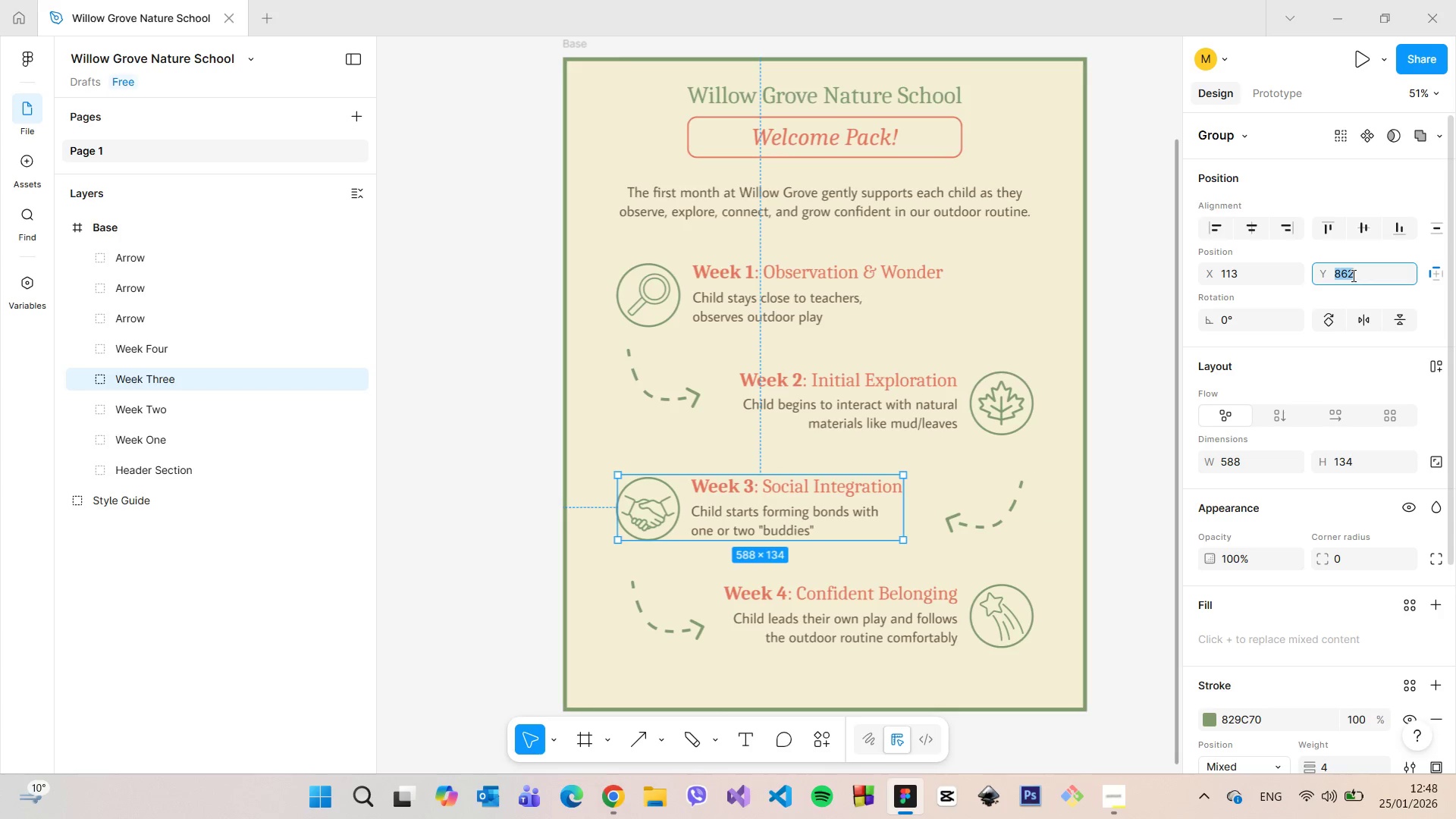 
hold_key(key=AltLeft, duration=1.52)
 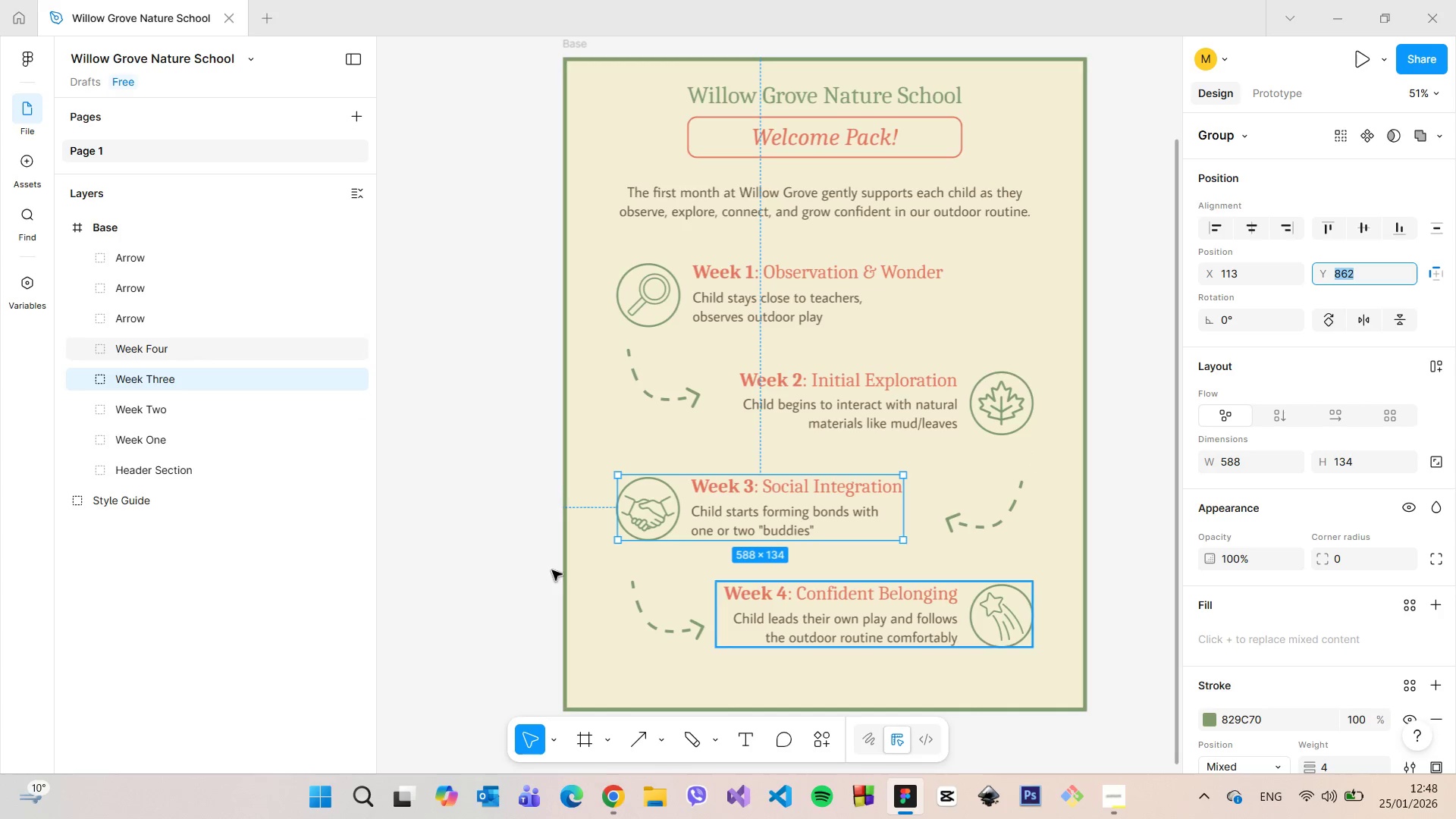 
hold_key(key=AltLeft, duration=0.41)
 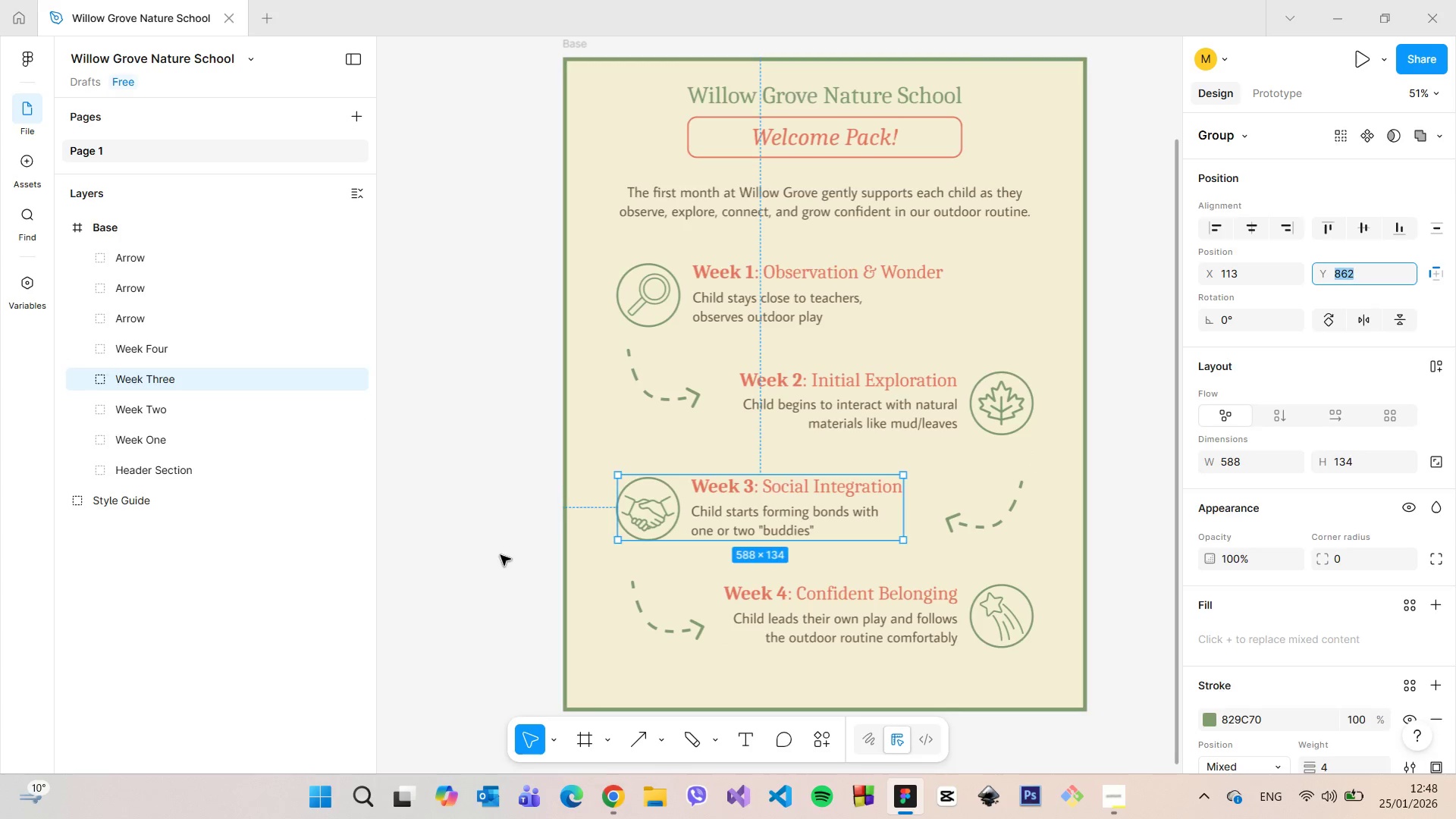 
hold_key(key=AltLeft, duration=3.5)
left_click([500, 555])
 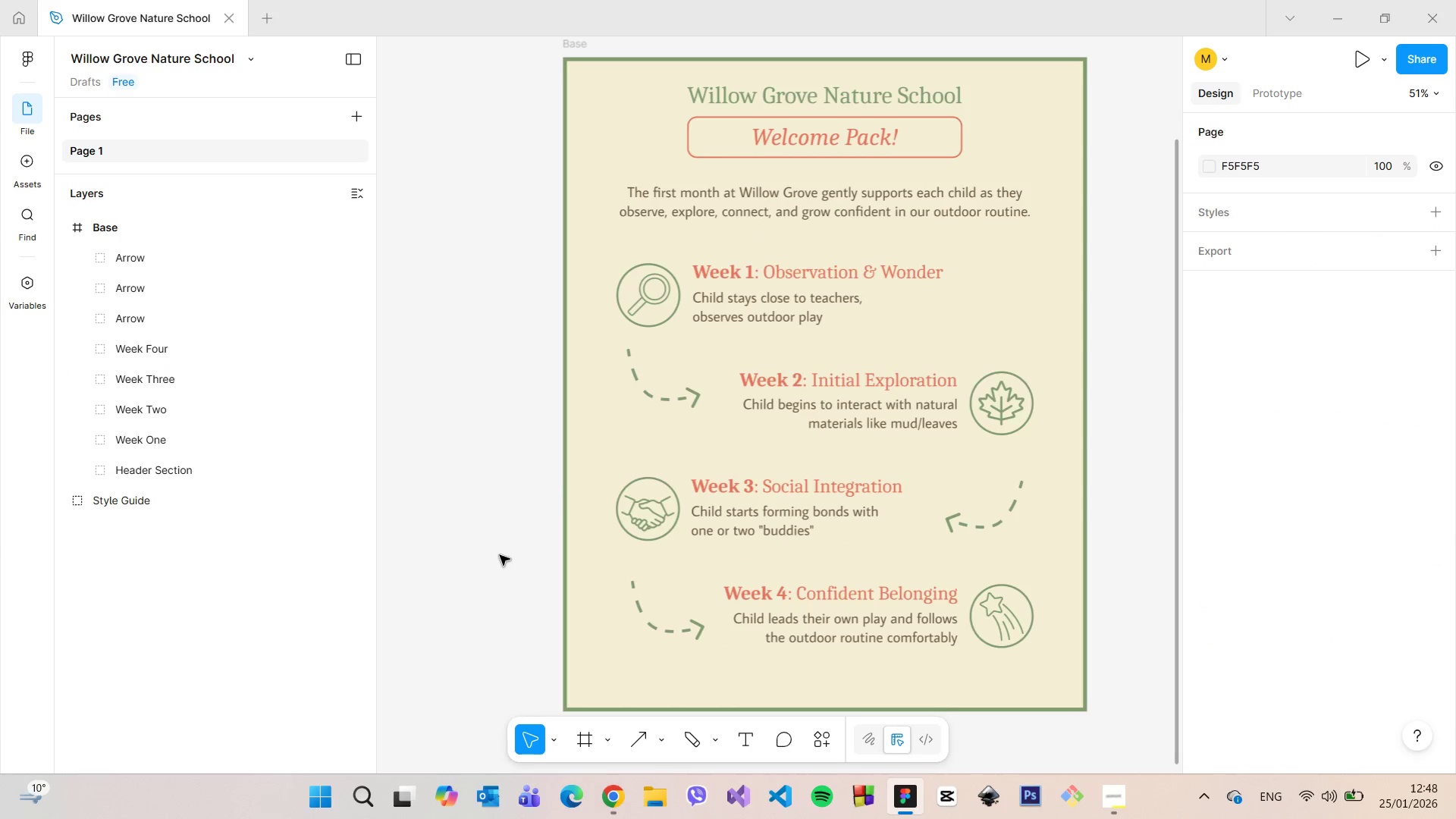 
scroll: coordinate [500, 555], scroll_direction: down, amount: 4.0
 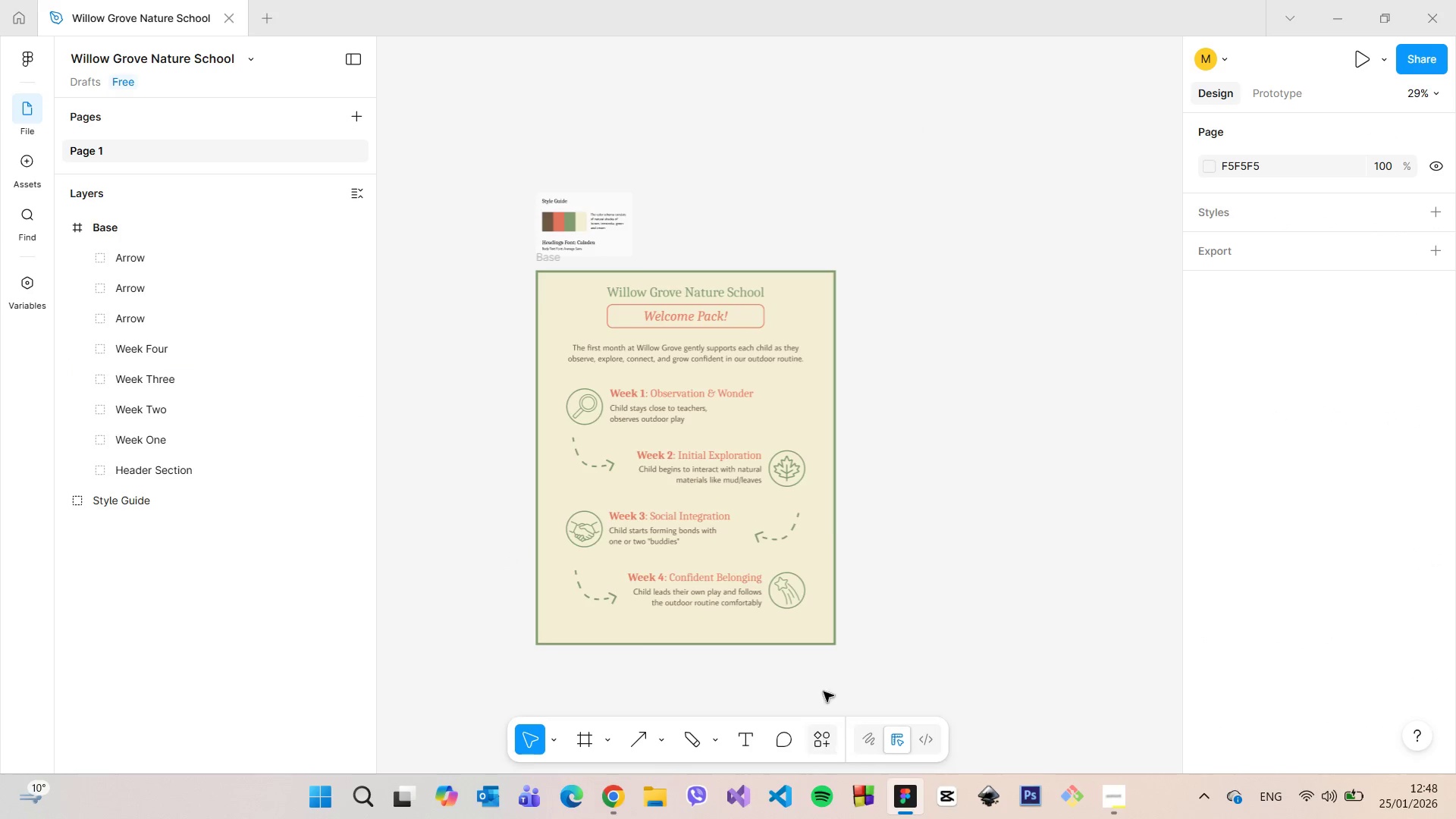 
left_click([737, 479])
 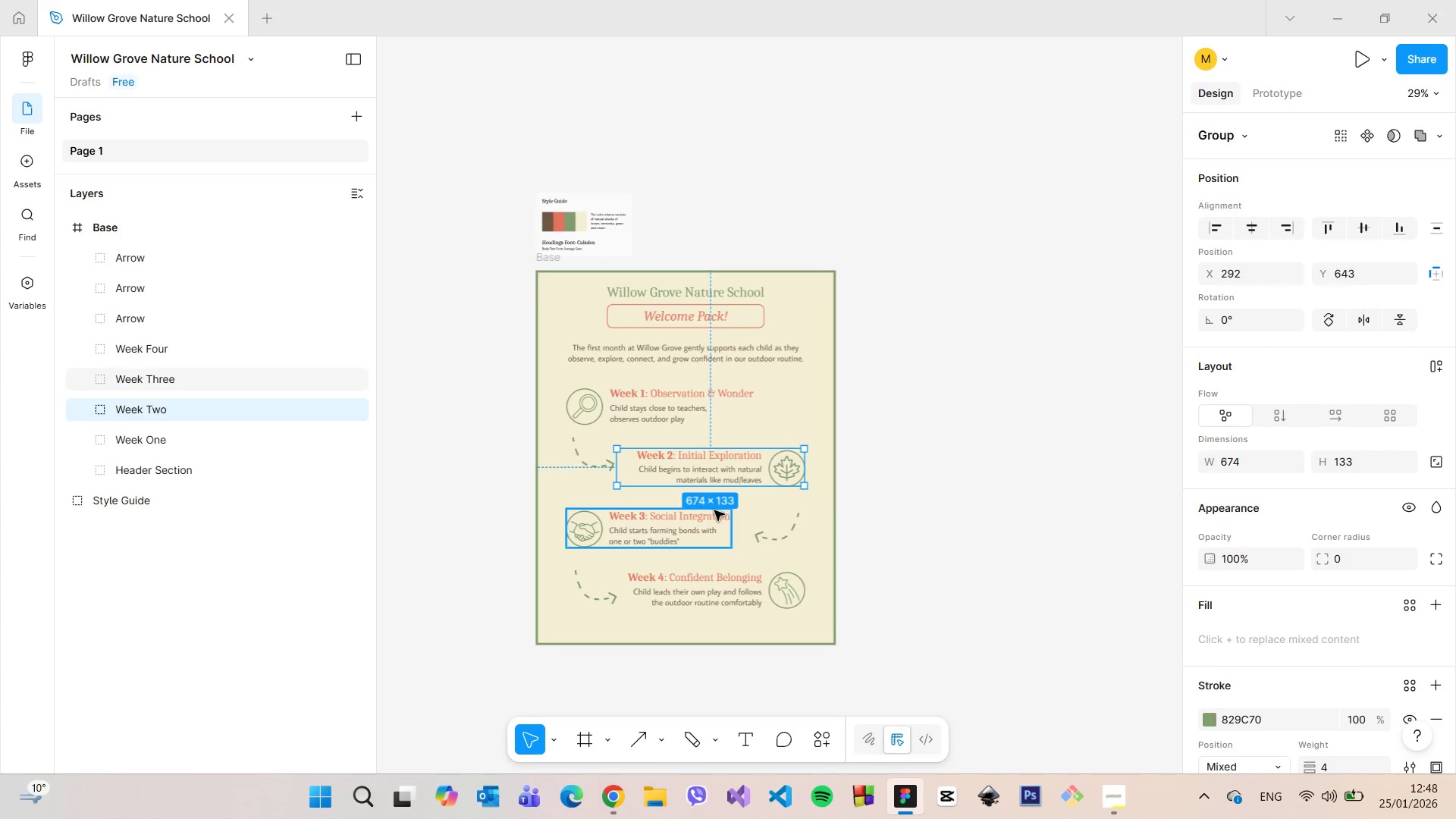 
hold_key(key=AltLeft, duration=1.51)
 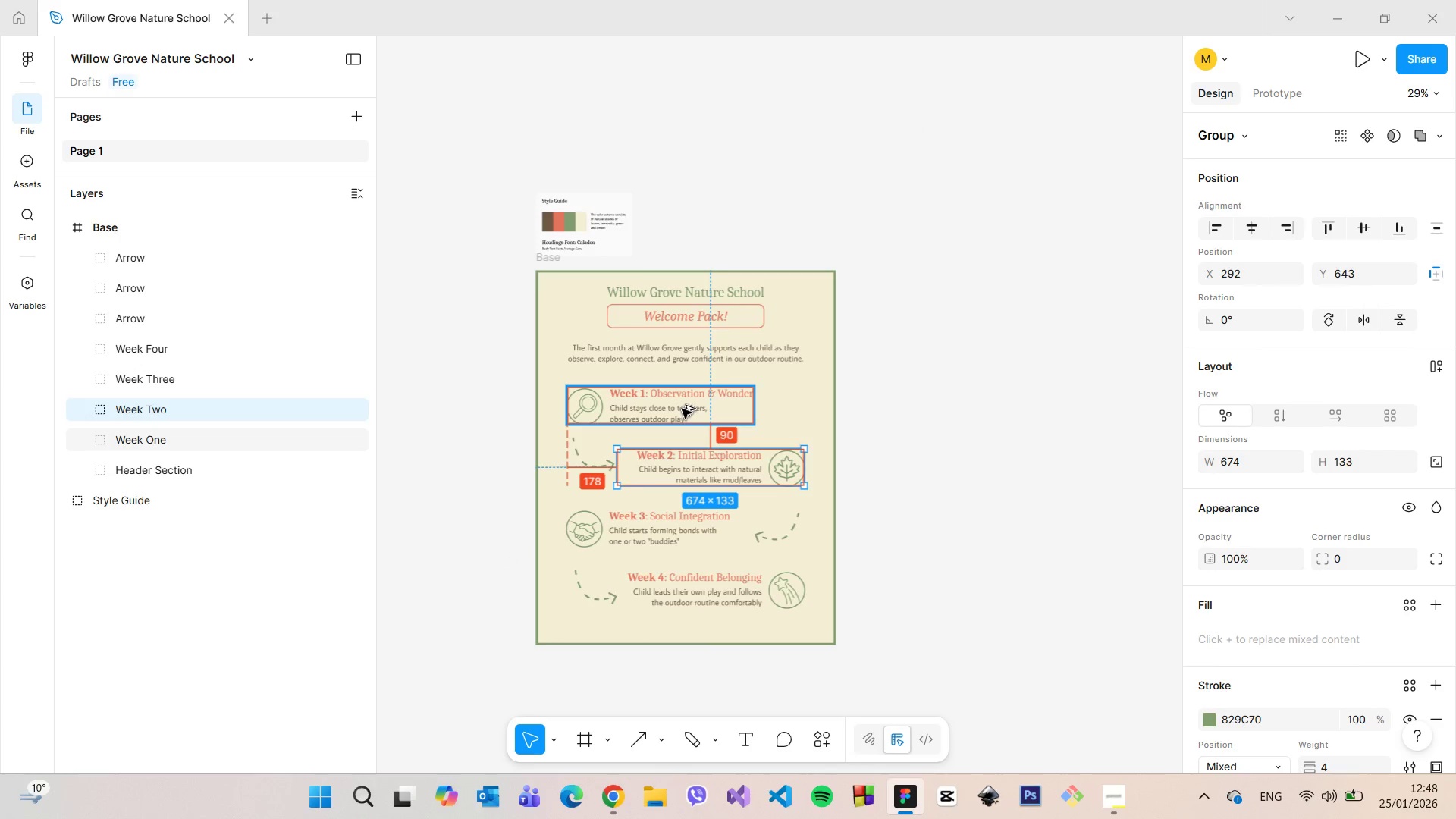 
key(Alt+AltLeft)
 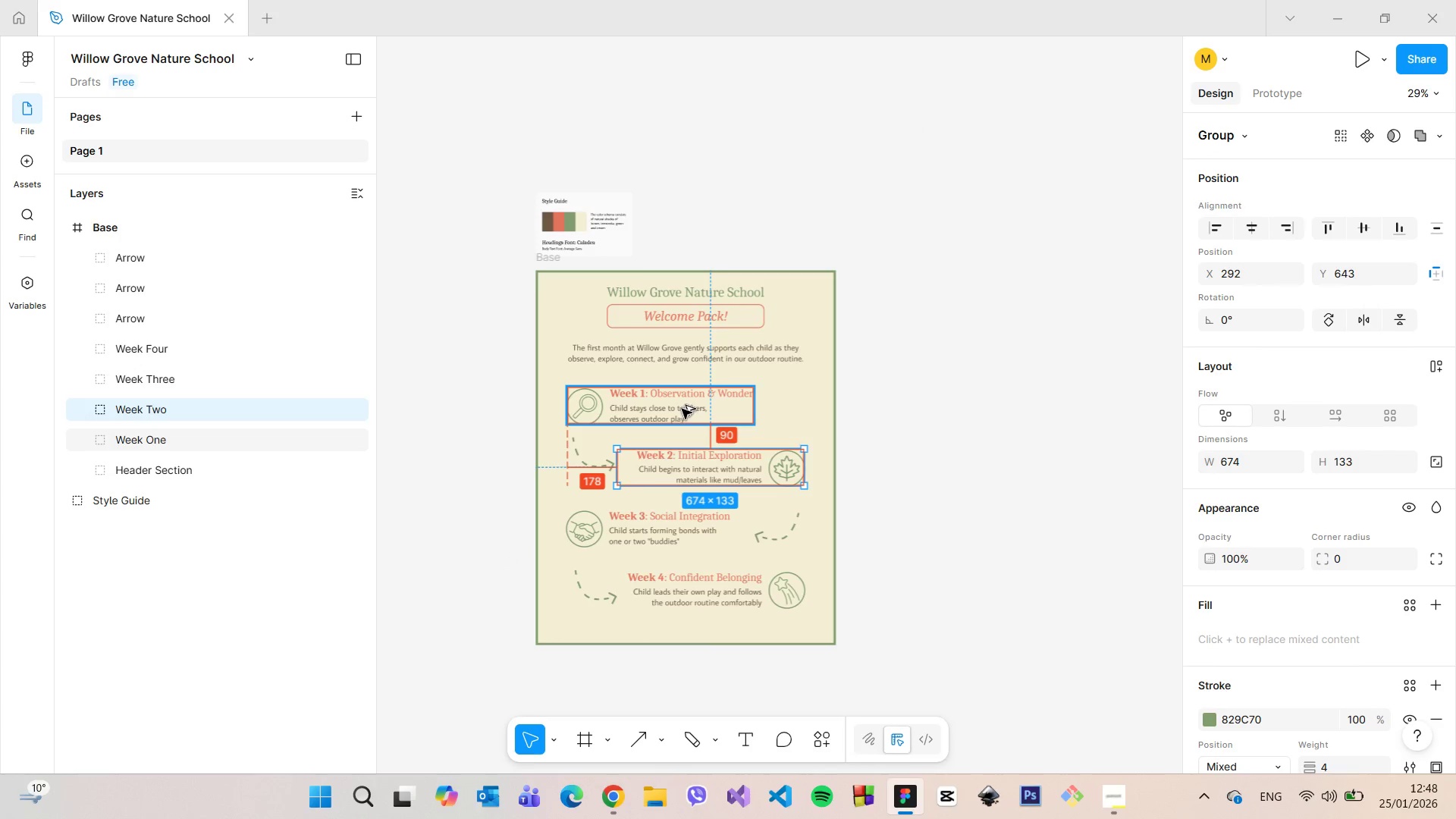 
key(Alt+AltLeft)
 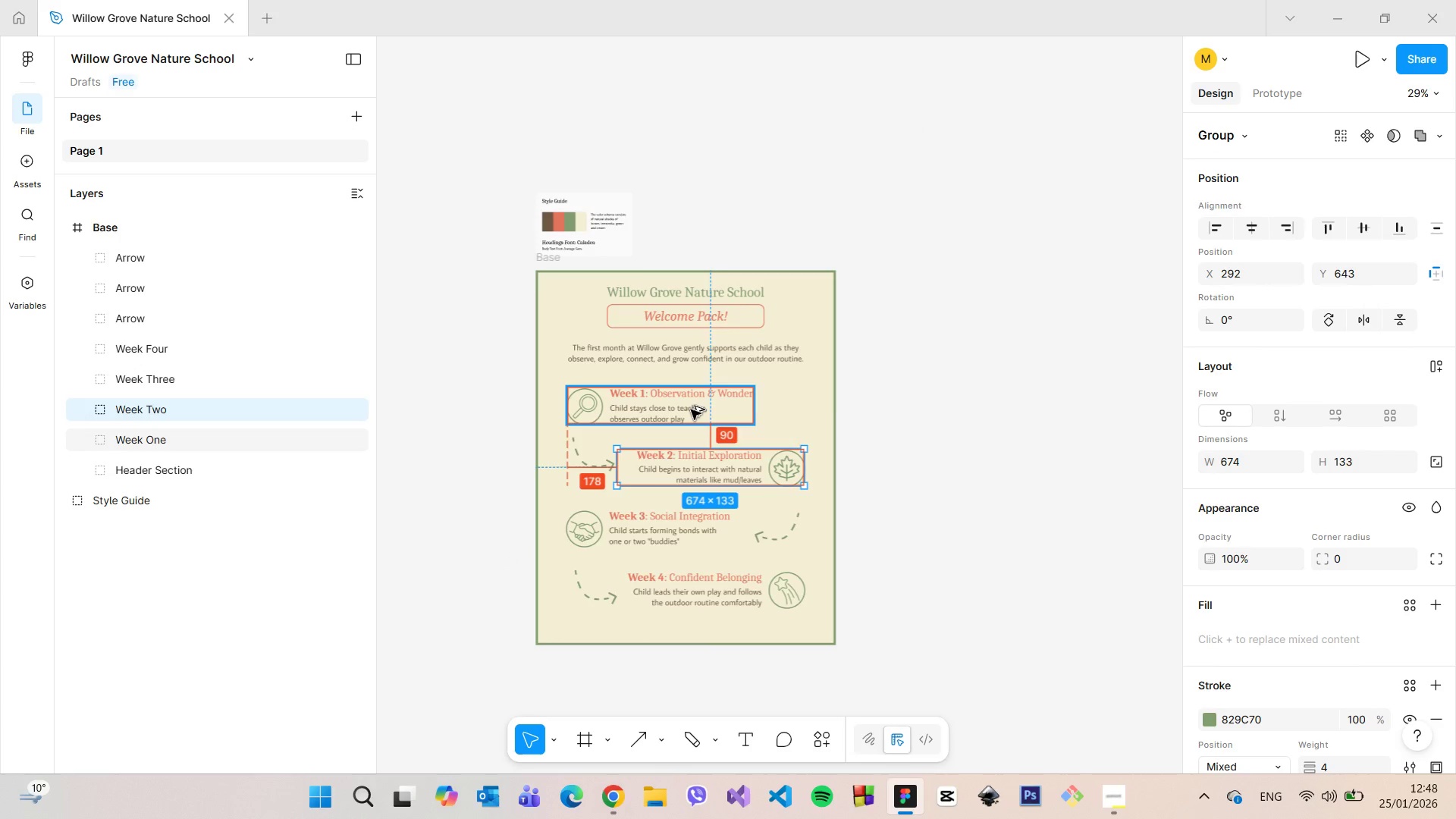 
key(Alt+AltLeft)
 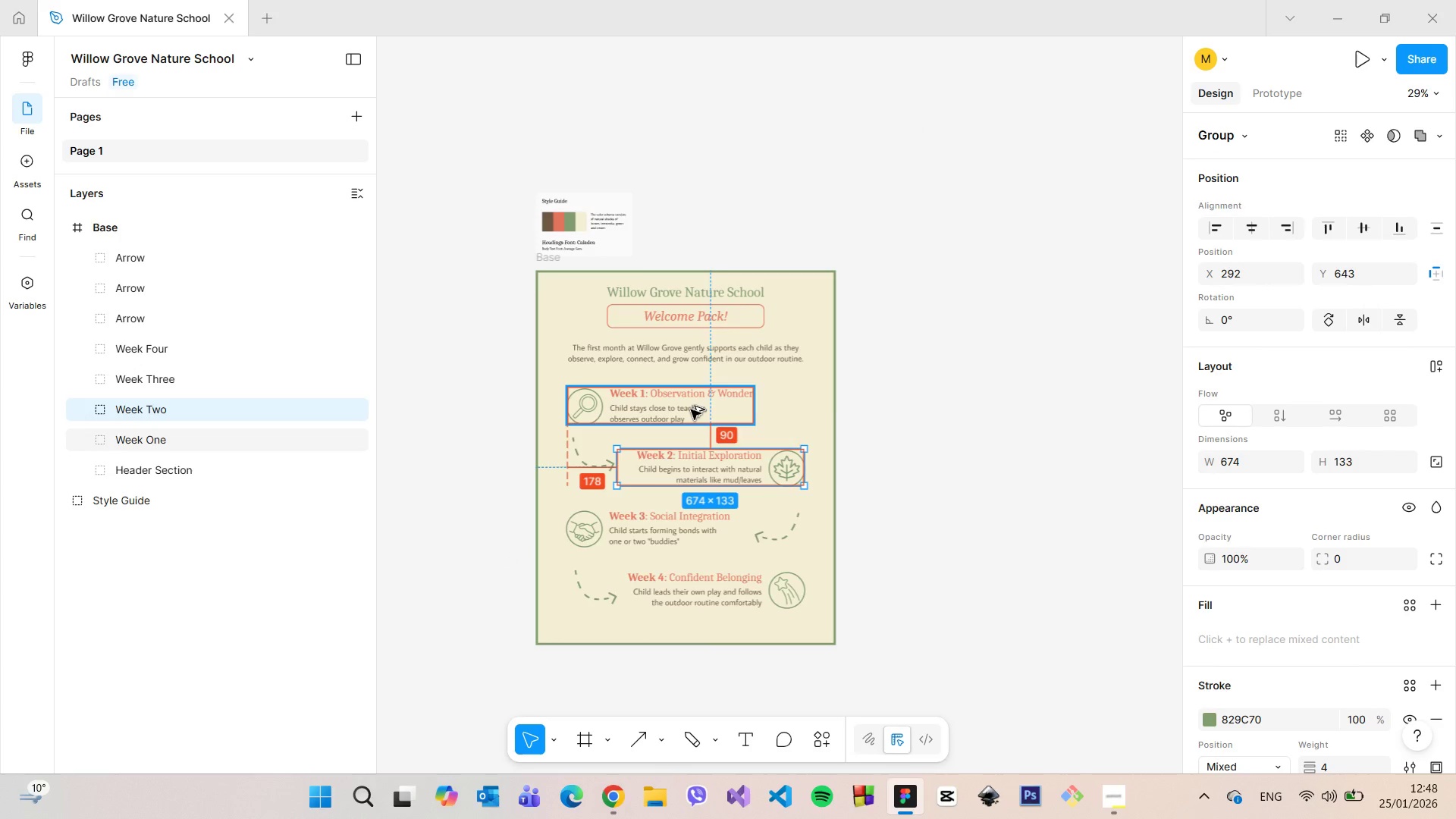 
key(Alt+AltLeft)
 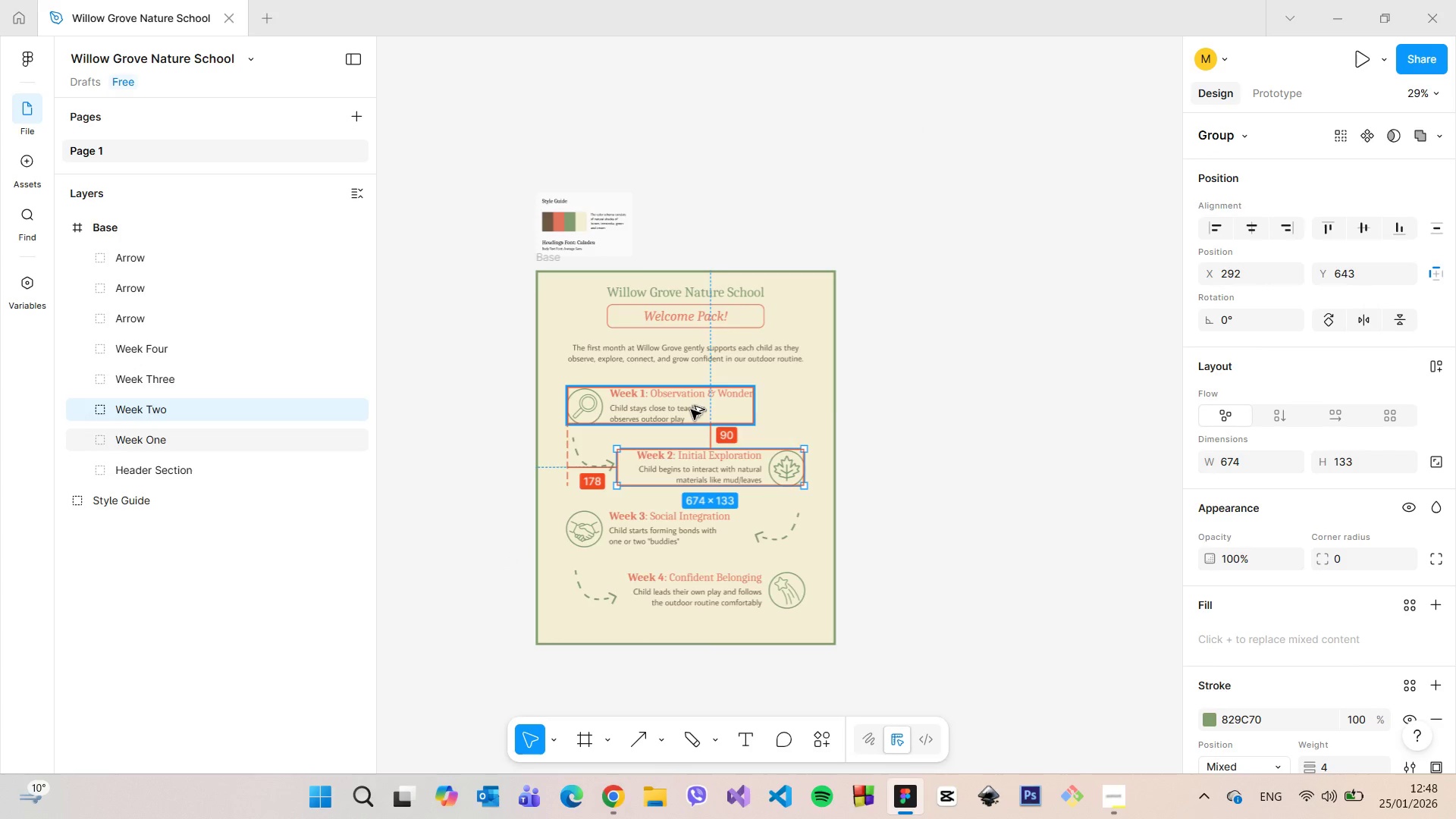 
key(Alt+AltLeft)
 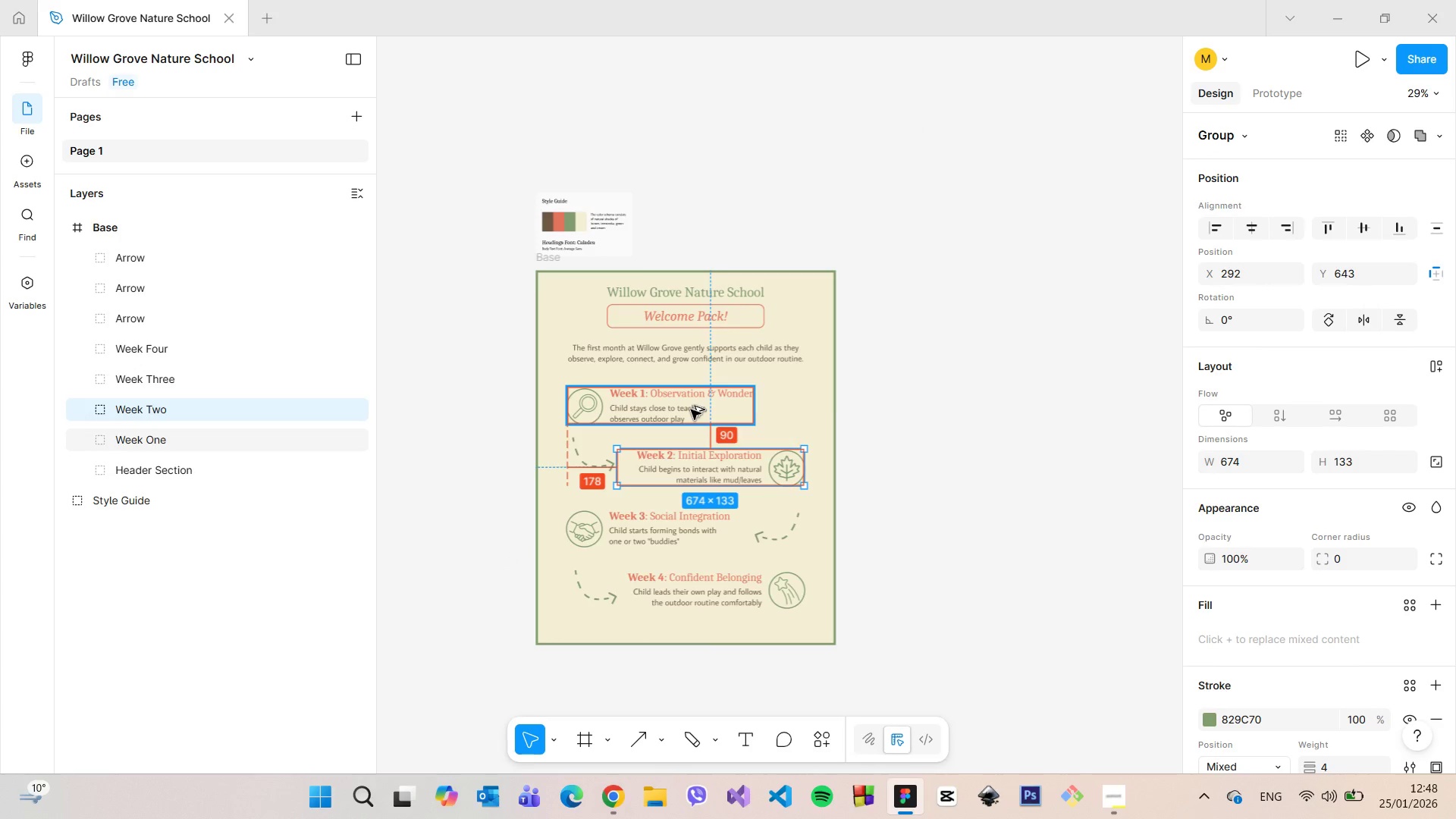 
key(Alt+AltLeft)
 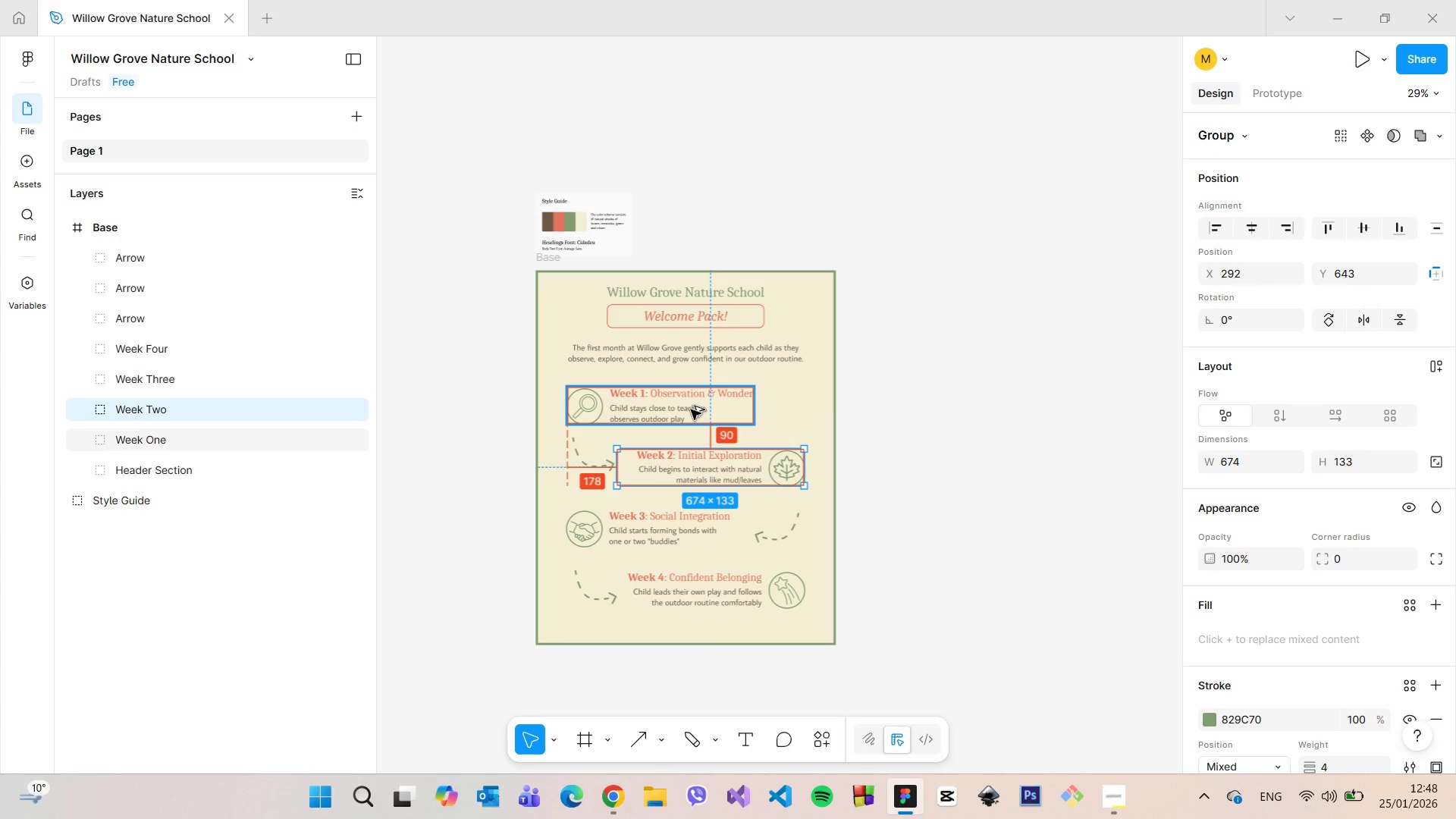 
key(Alt+AltLeft)
 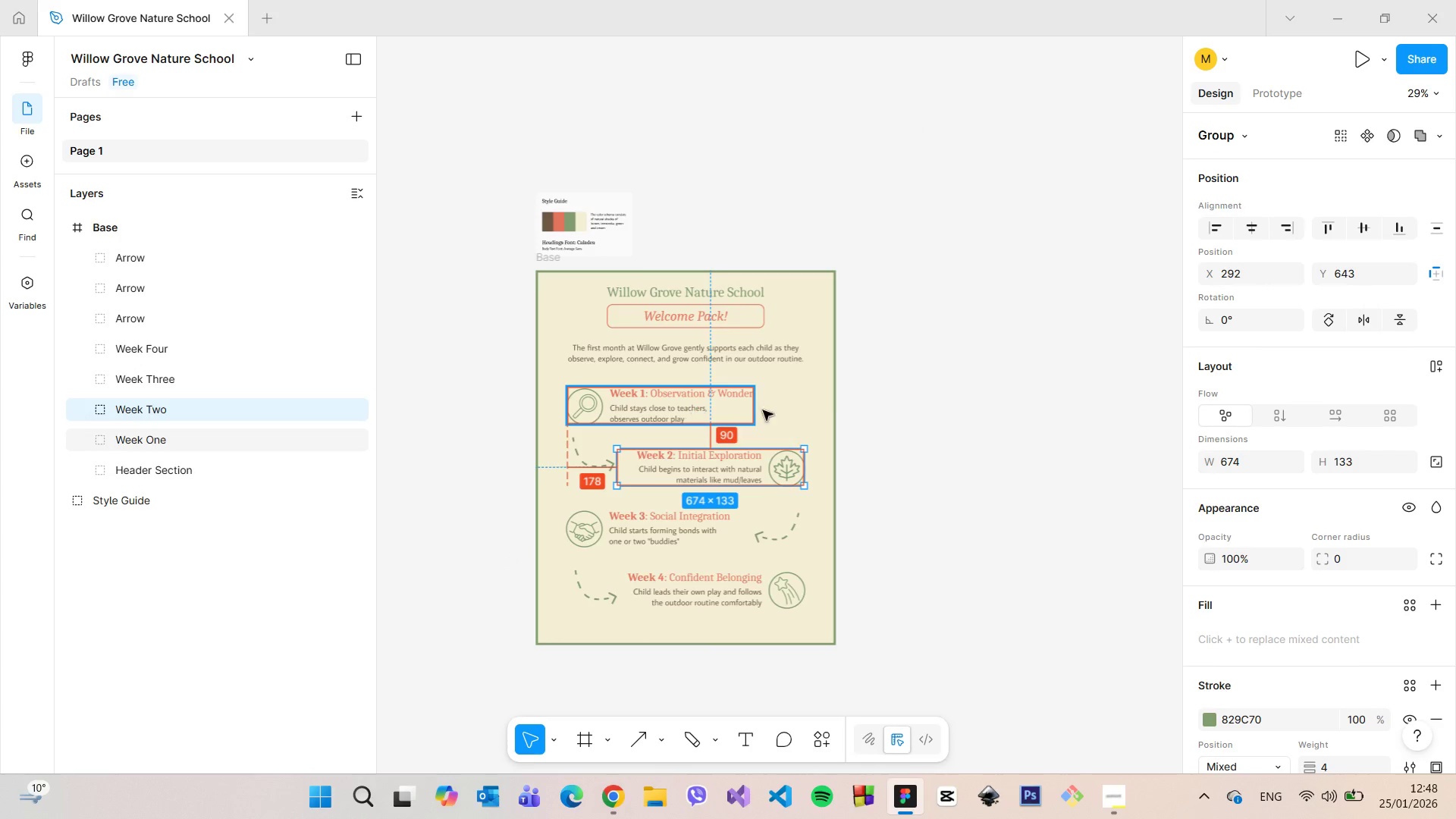 
key(Alt+AltLeft)
 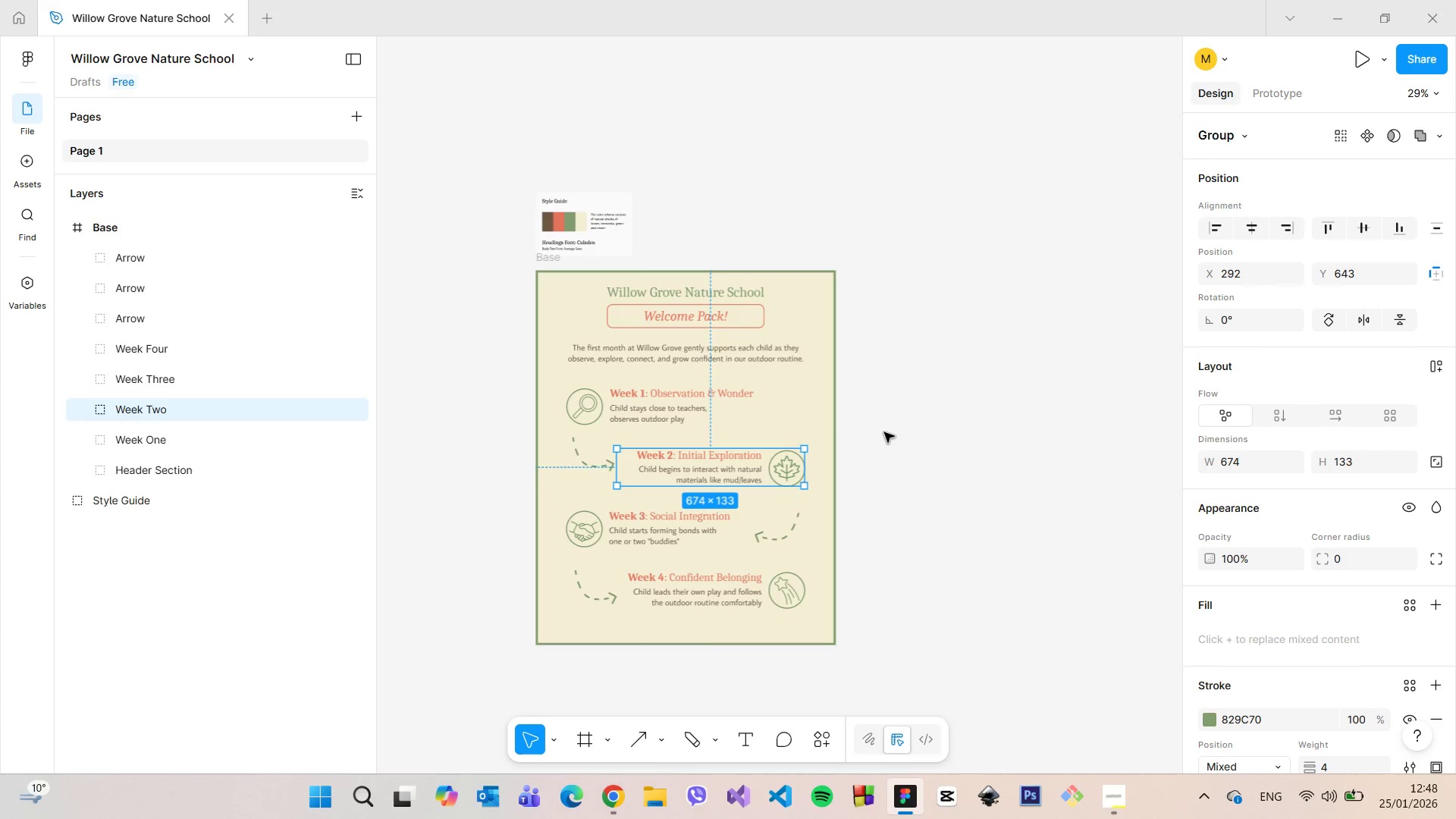 
left_click([886, 433])
 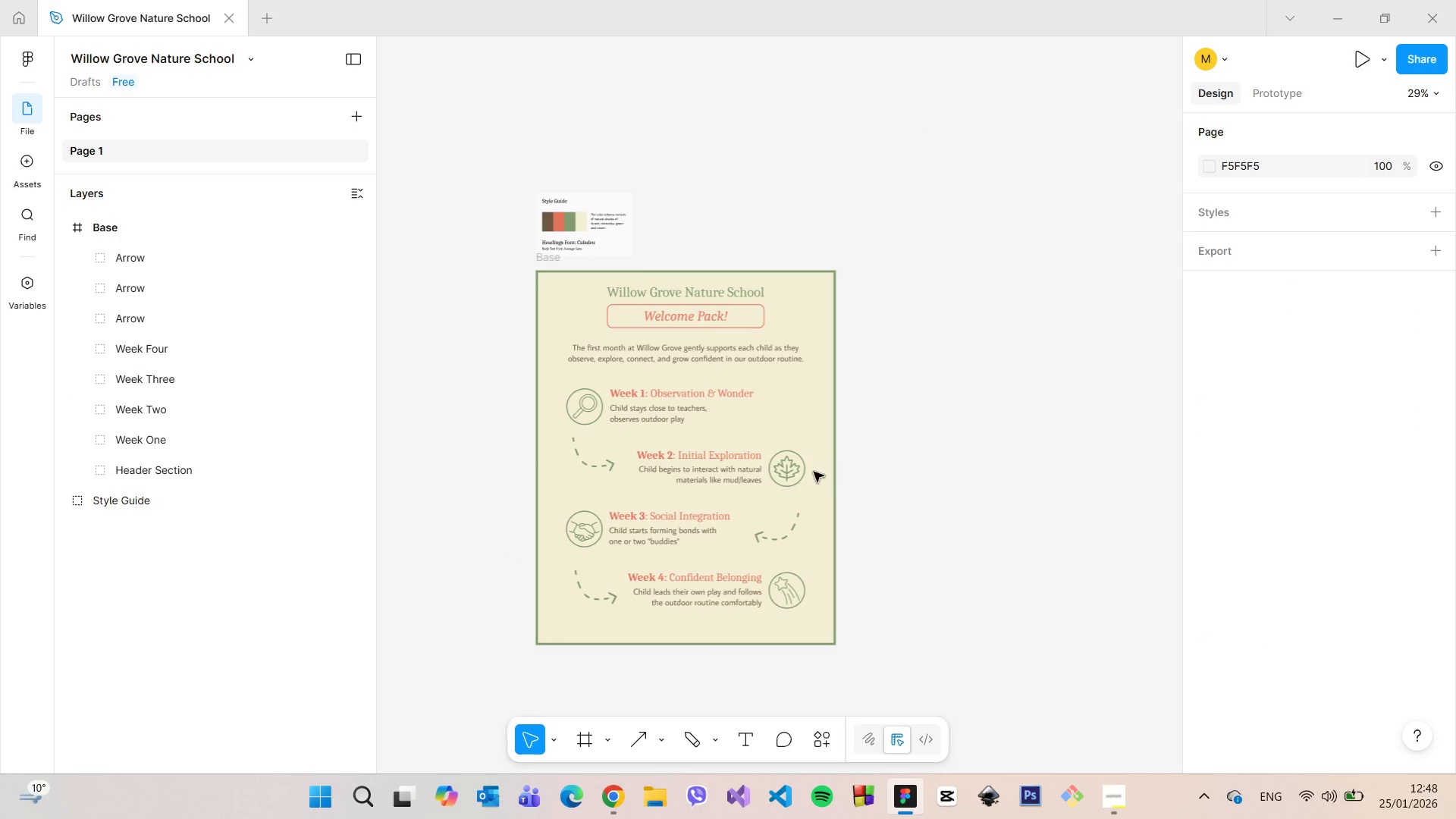 
left_click([784, 475])
 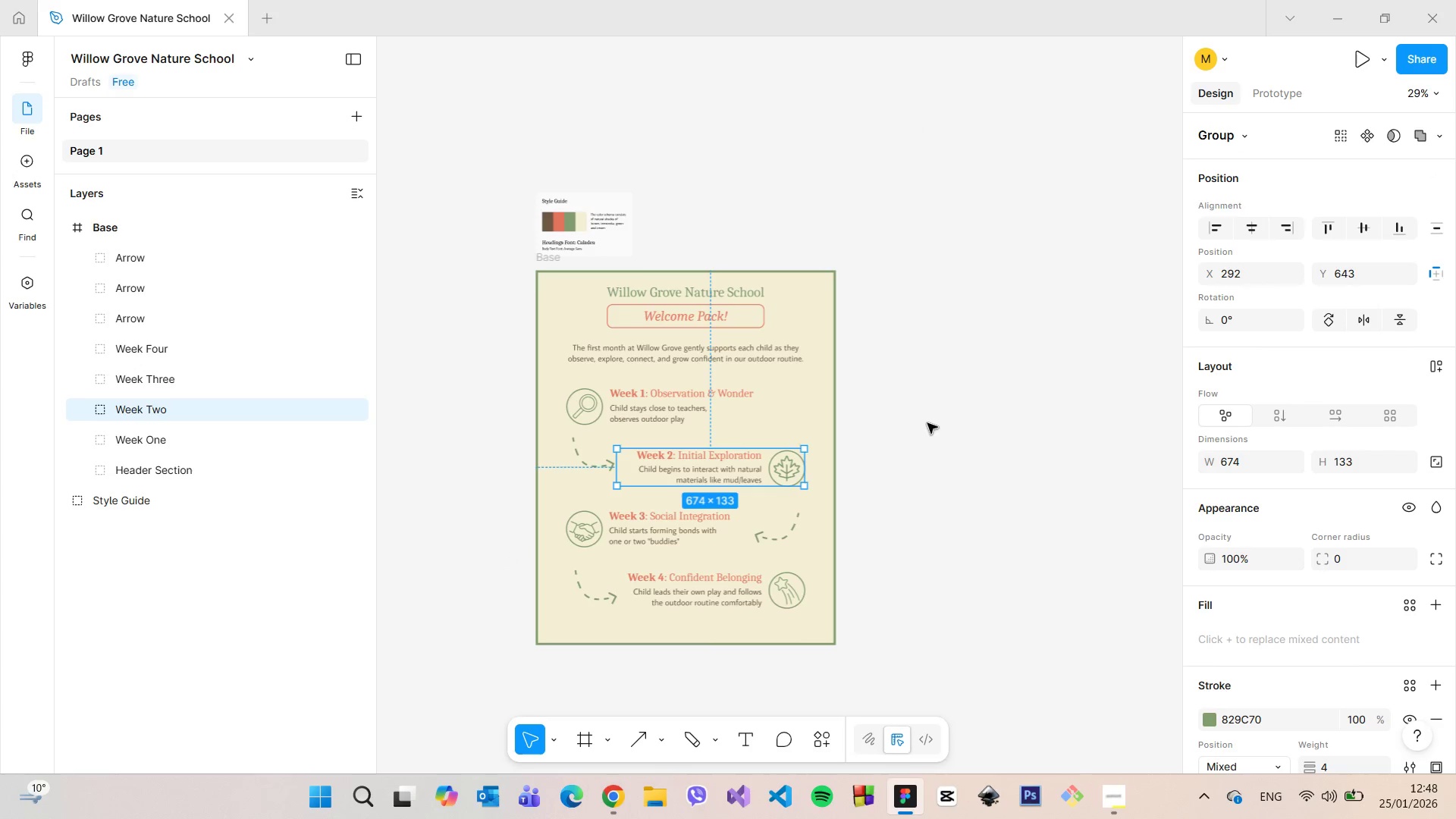 
left_click([927, 423])
 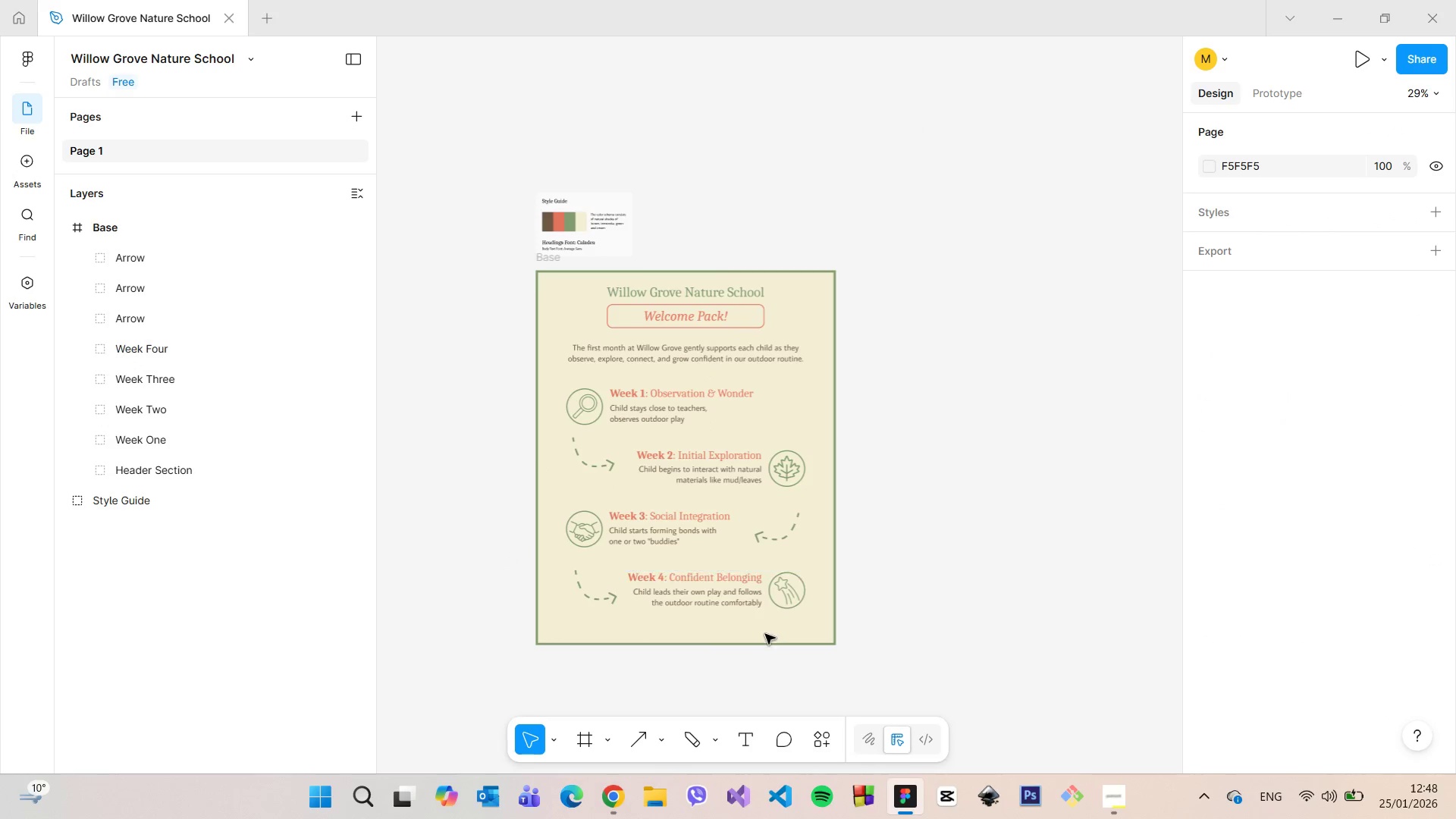 
scroll: coordinate [754, 622], scroll_direction: up, amount: 8.0
 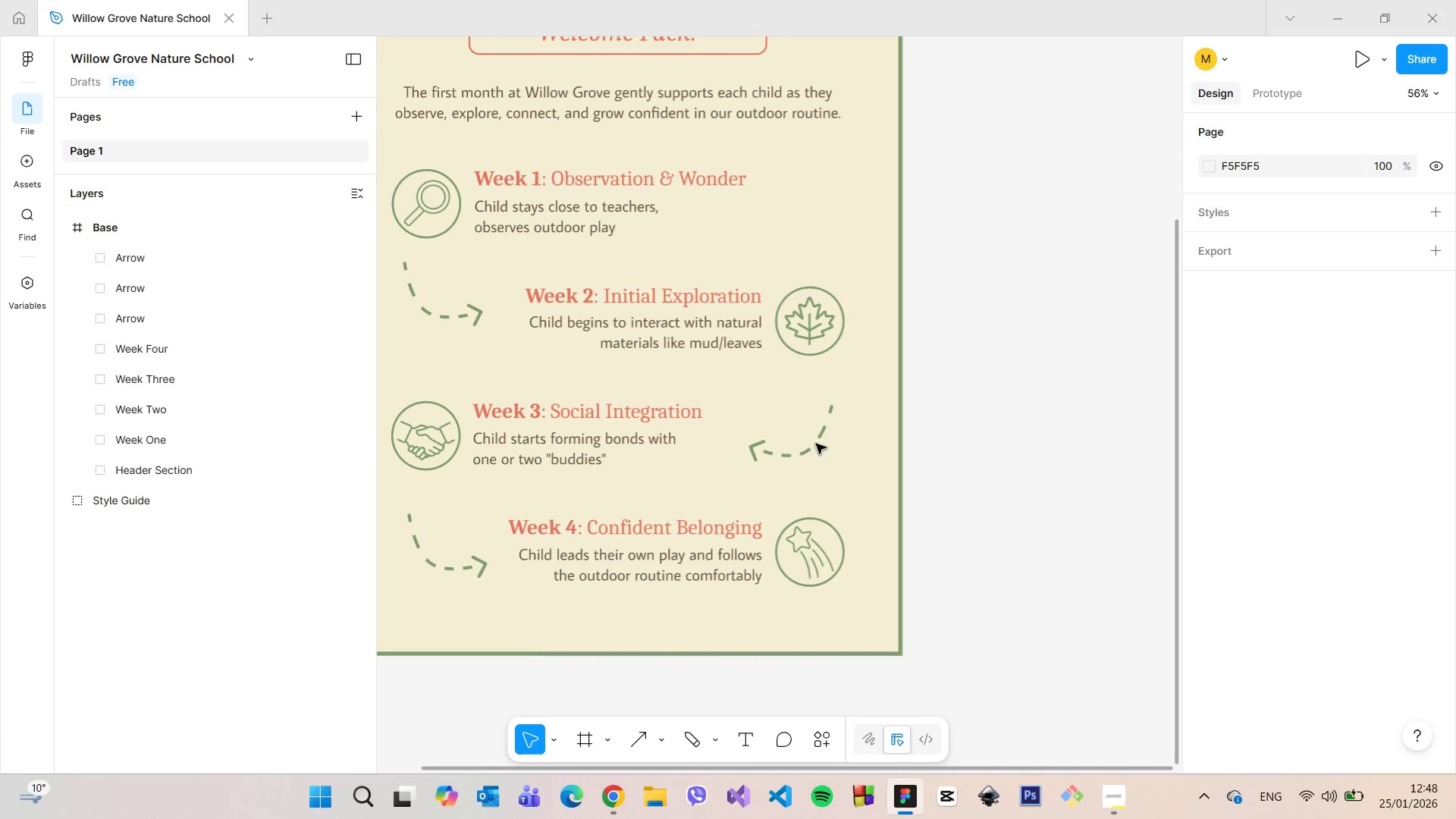 
left_click([816, 443])
 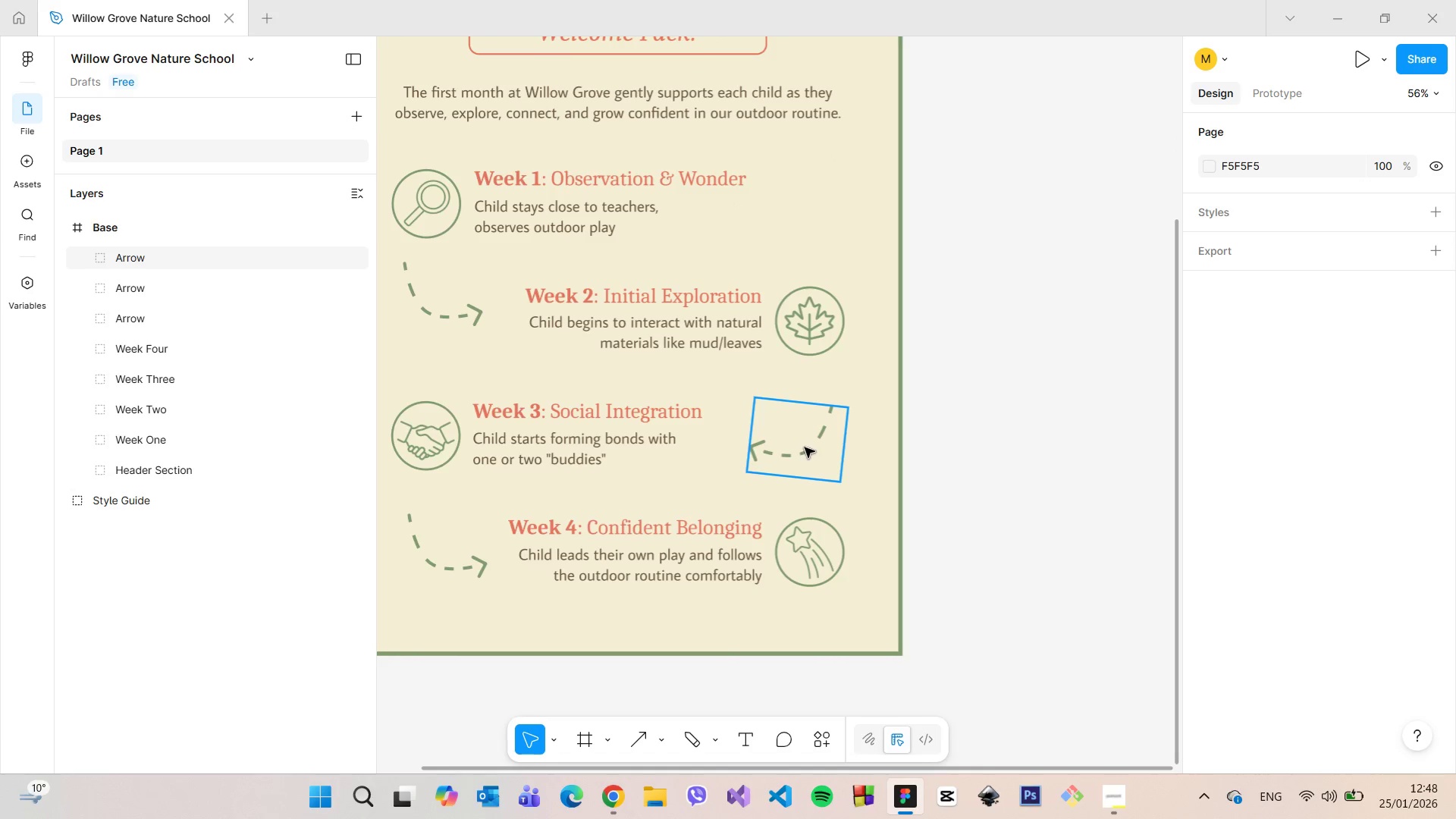 
left_click([805, 447])
 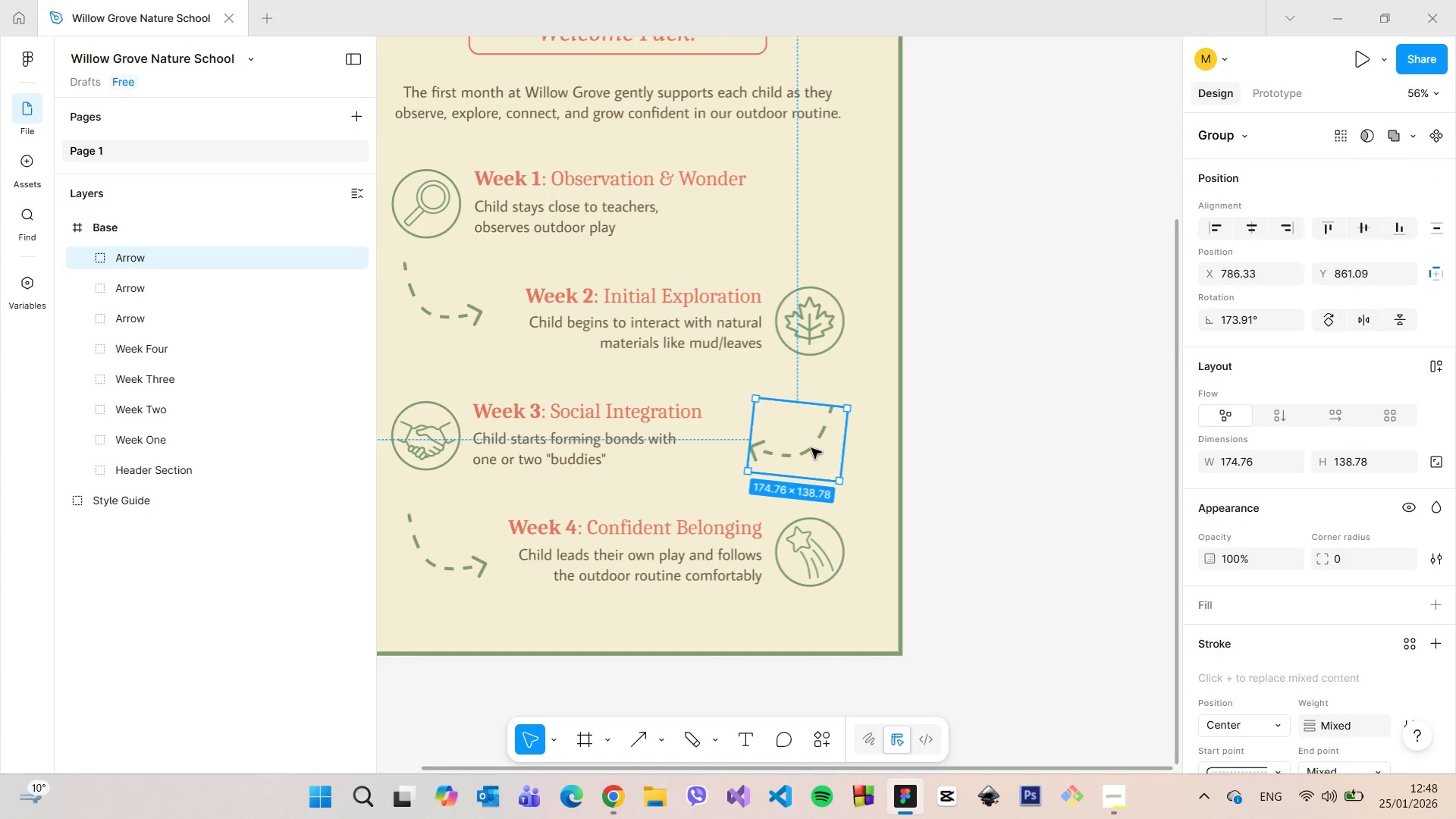 
left_click_drag(start_coordinate=[811, 448], to_coordinate=[800, 435])
 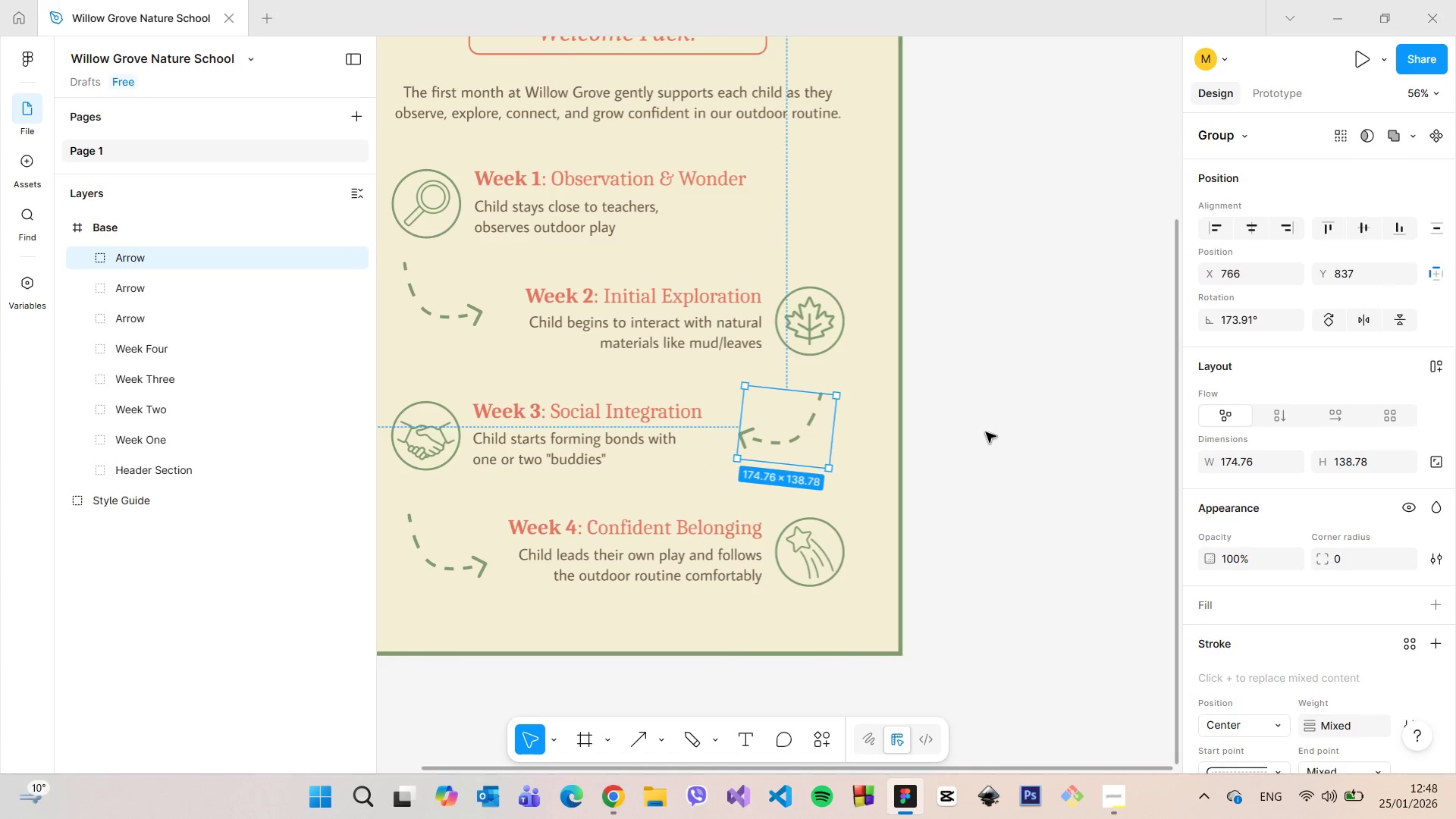 
left_click([986, 432])
 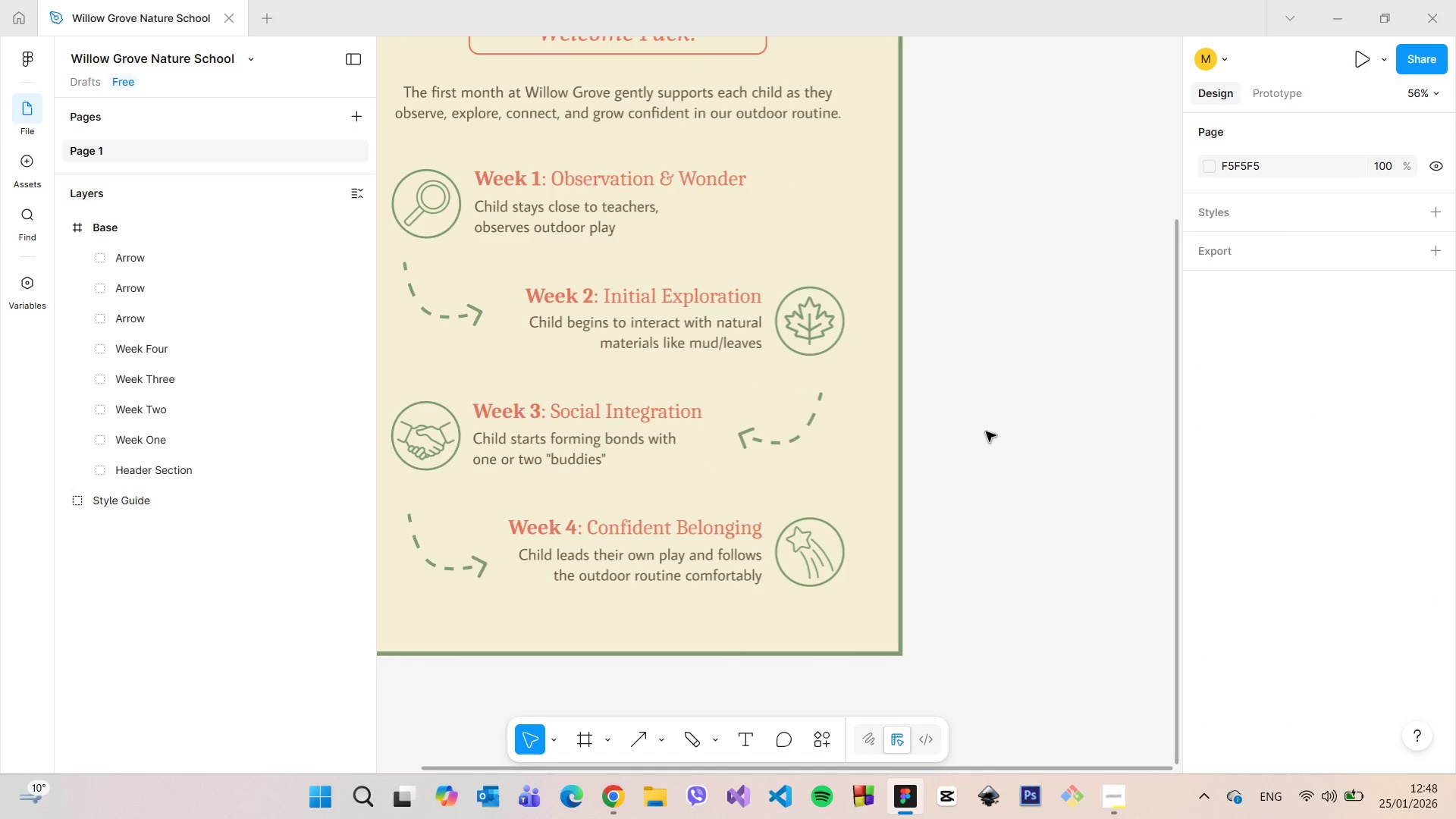 
scroll: coordinate [986, 431], scroll_direction: down, amount: 5.0
 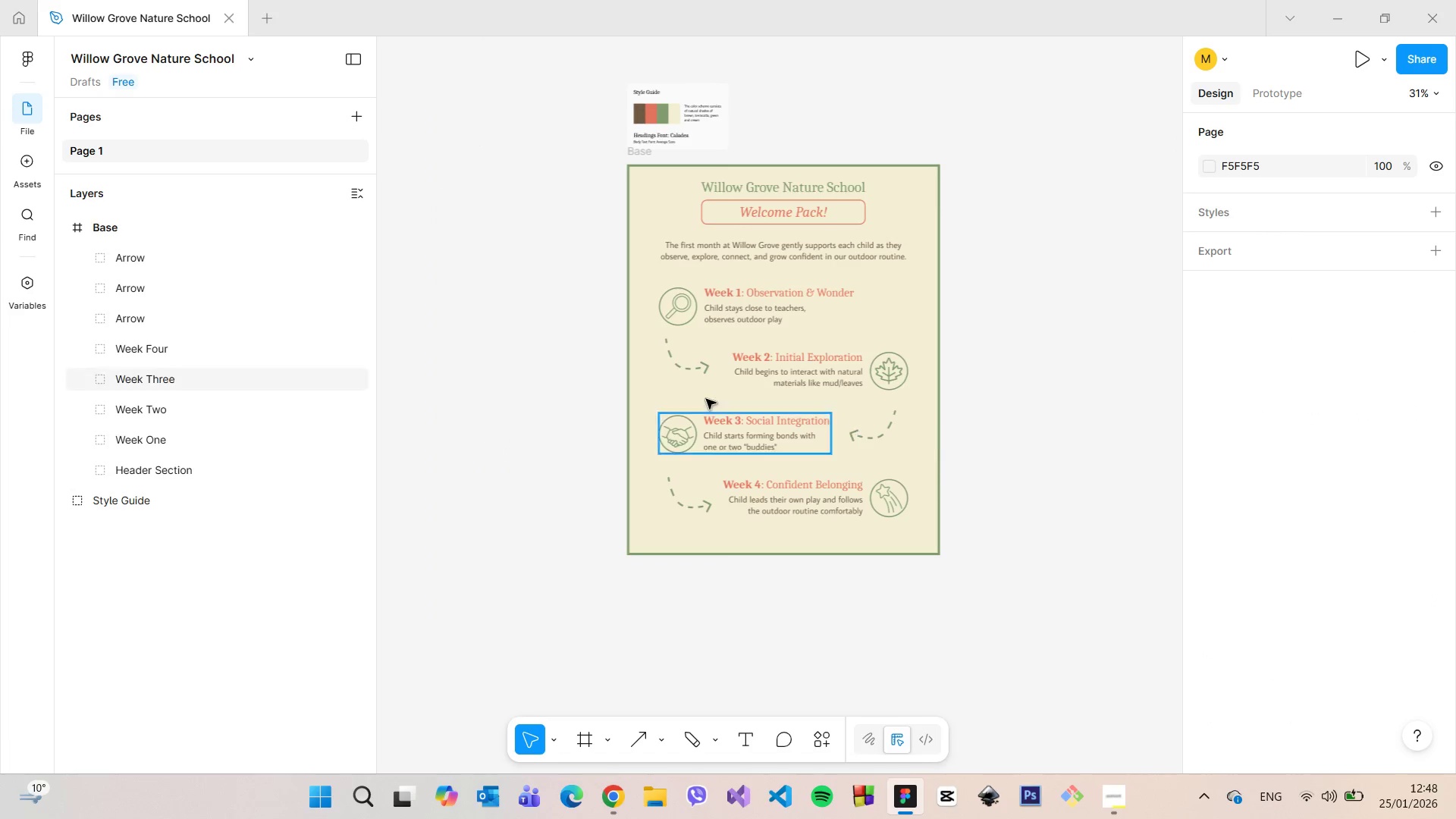 
scroll: coordinate [674, 387], scroll_direction: up, amount: 4.0
 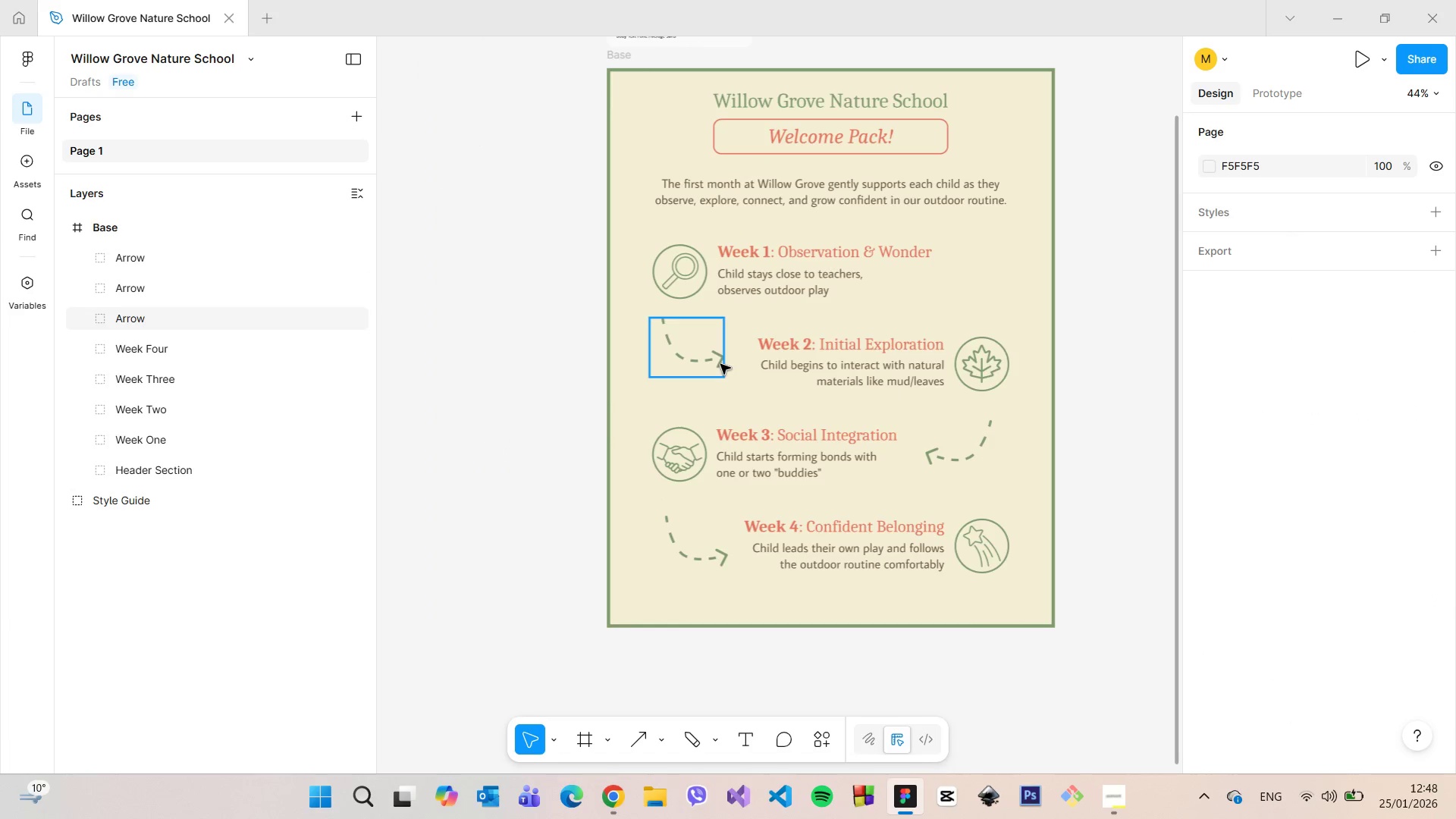 
left_click([720, 364])
 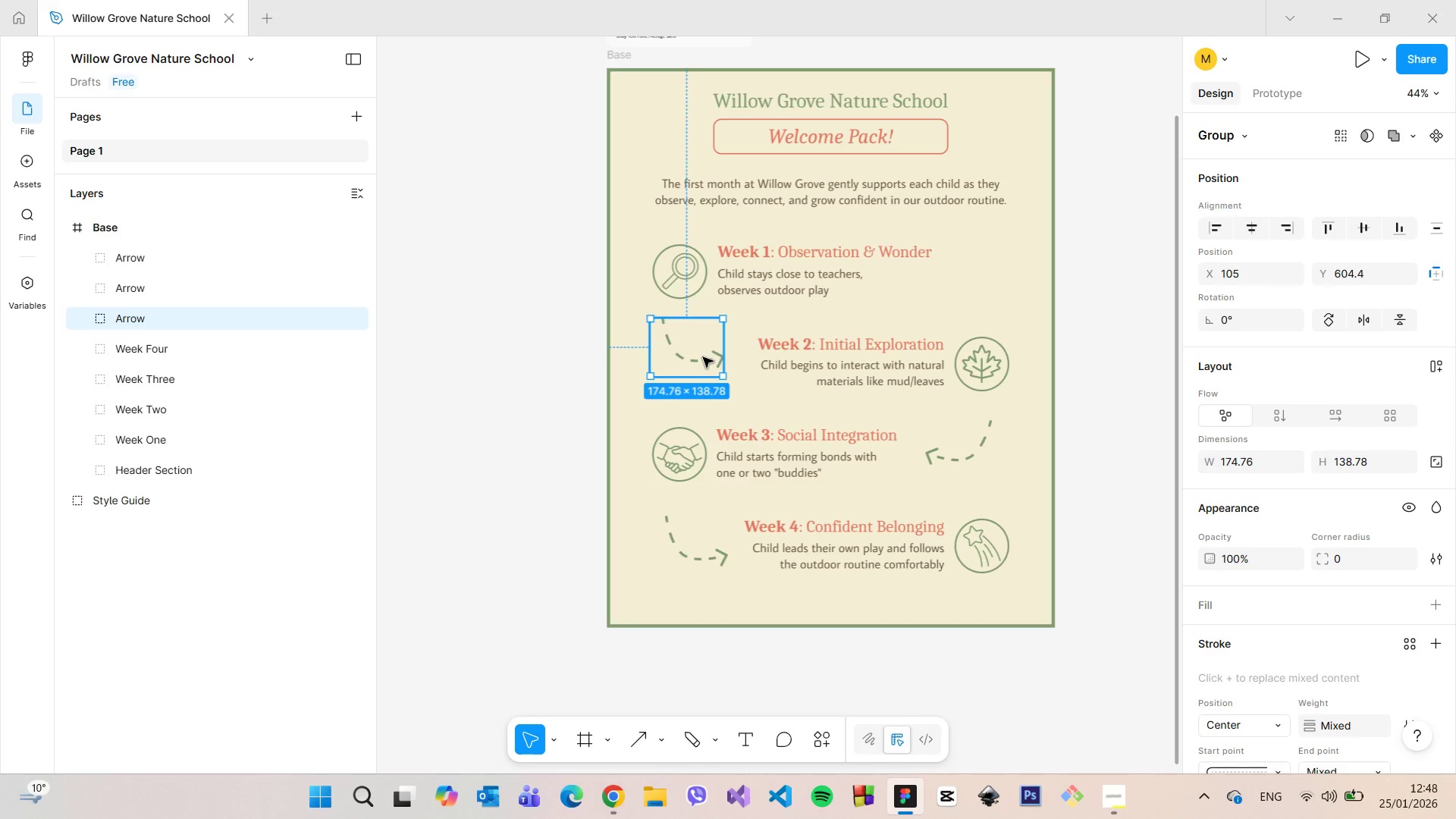 
left_click_drag(start_coordinate=[703, 357], to_coordinate=[708, 358])
 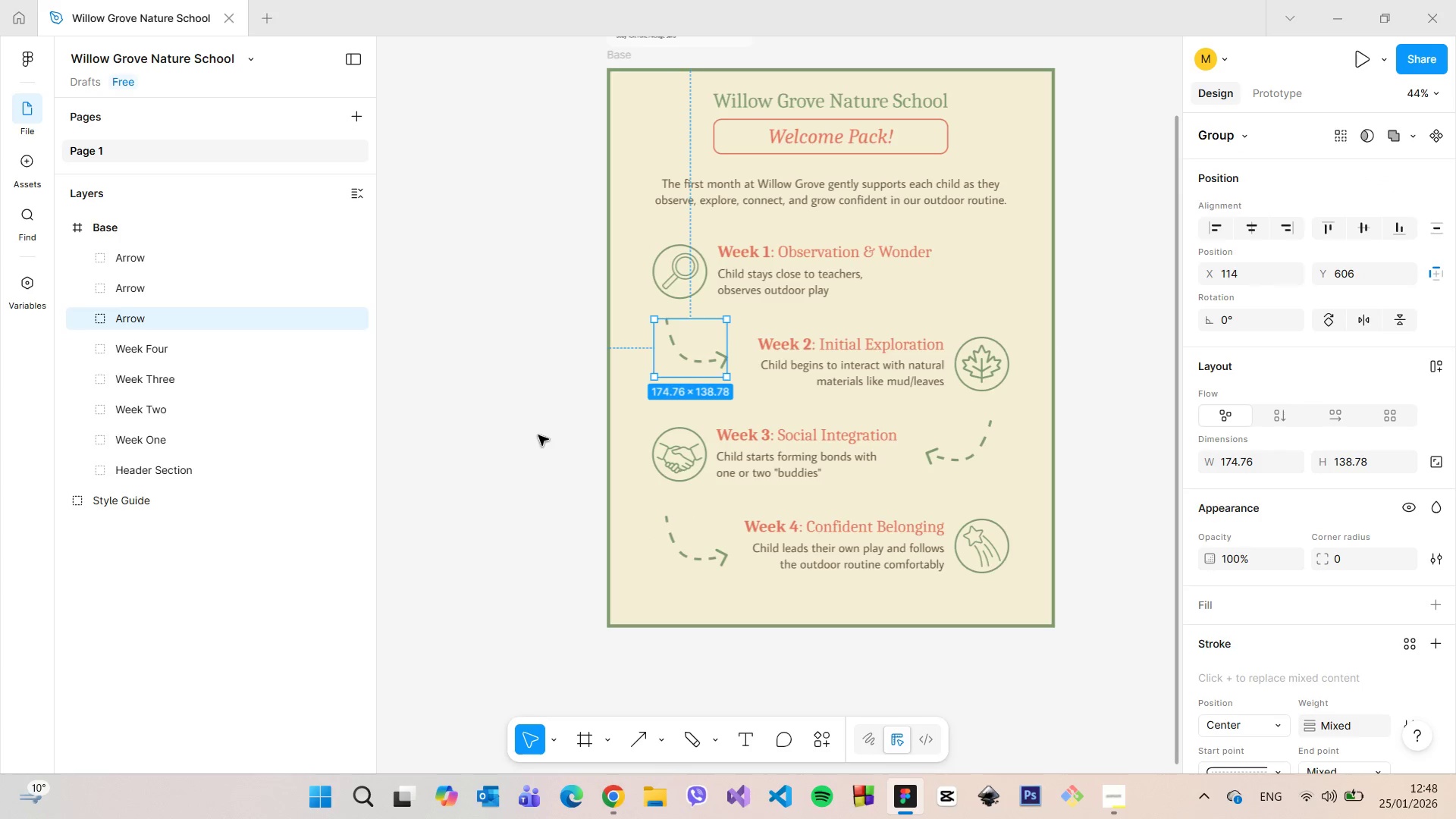 
left_click([538, 435])
 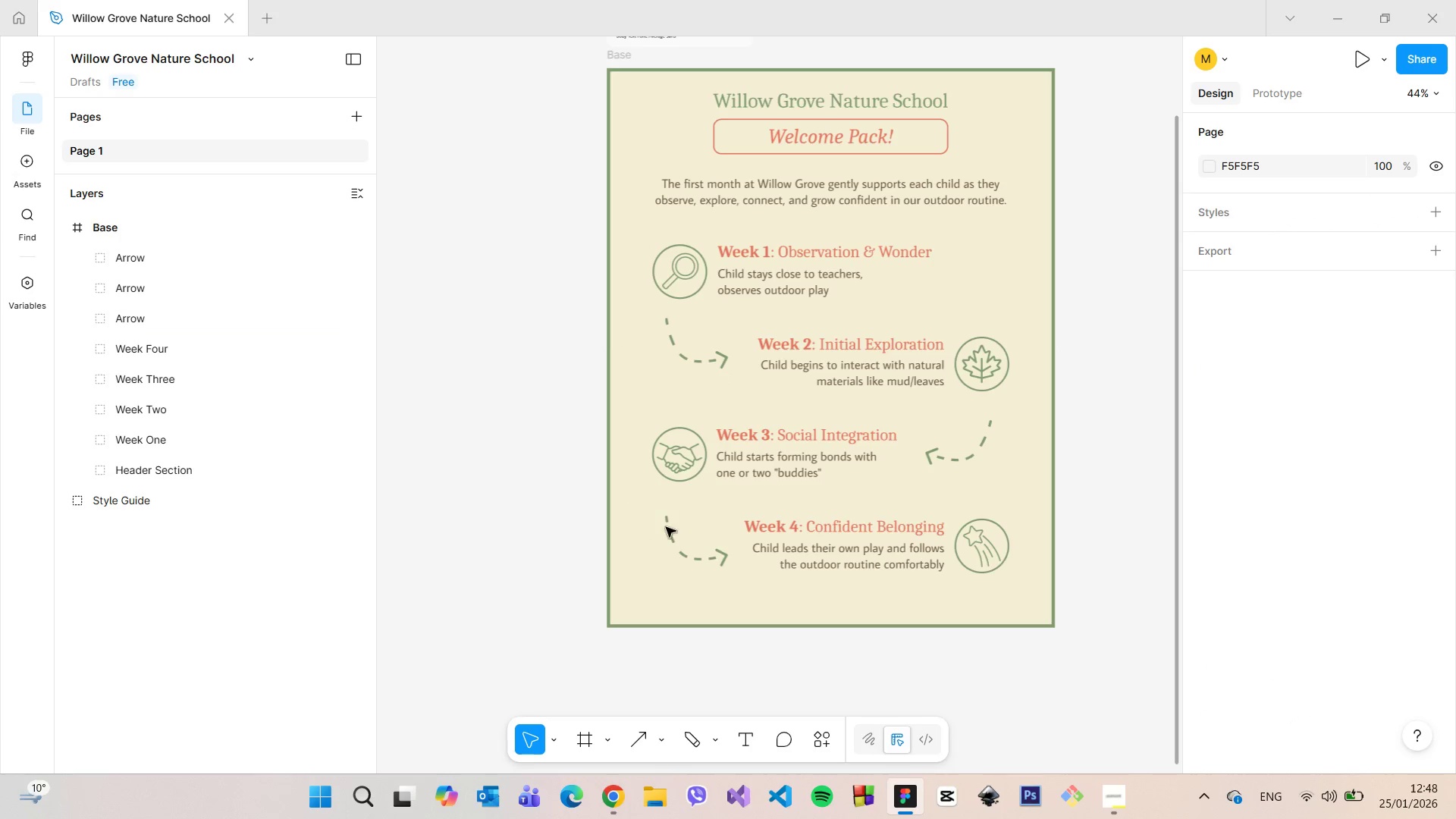 
left_click([683, 550])
 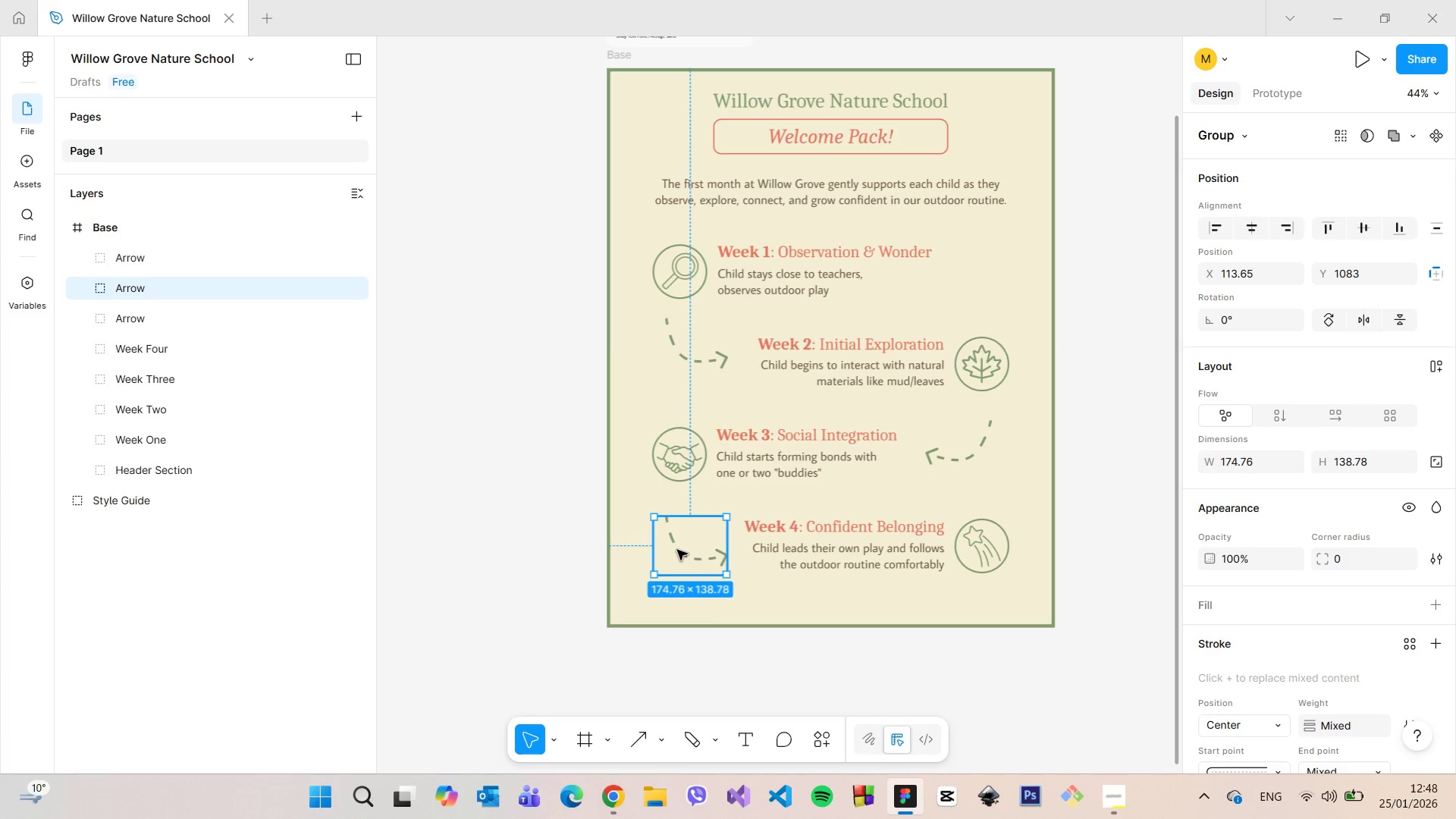 
left_click_drag(start_coordinate=[676, 550], to_coordinate=[679, 544])
 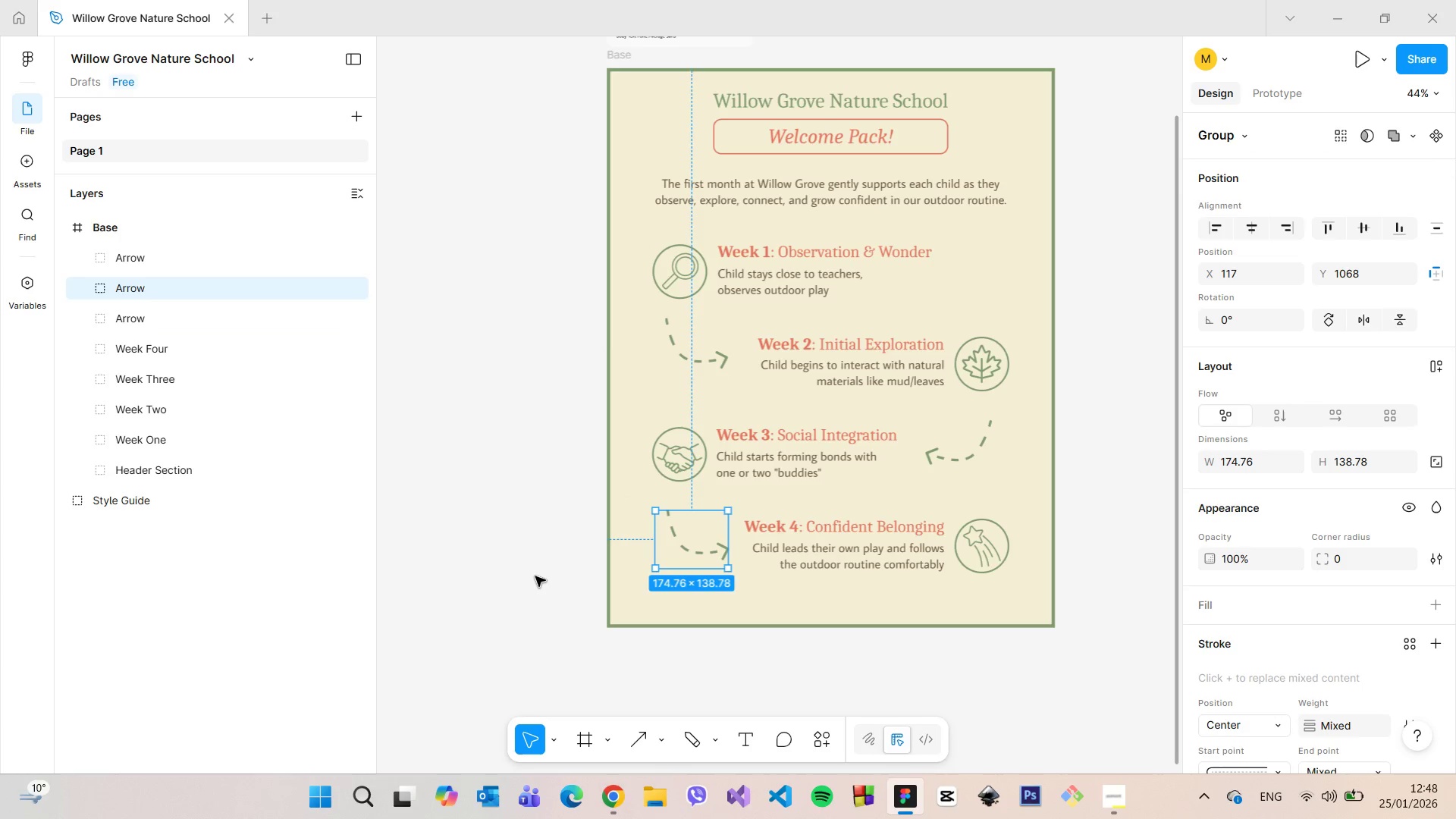 
left_click([535, 576])
 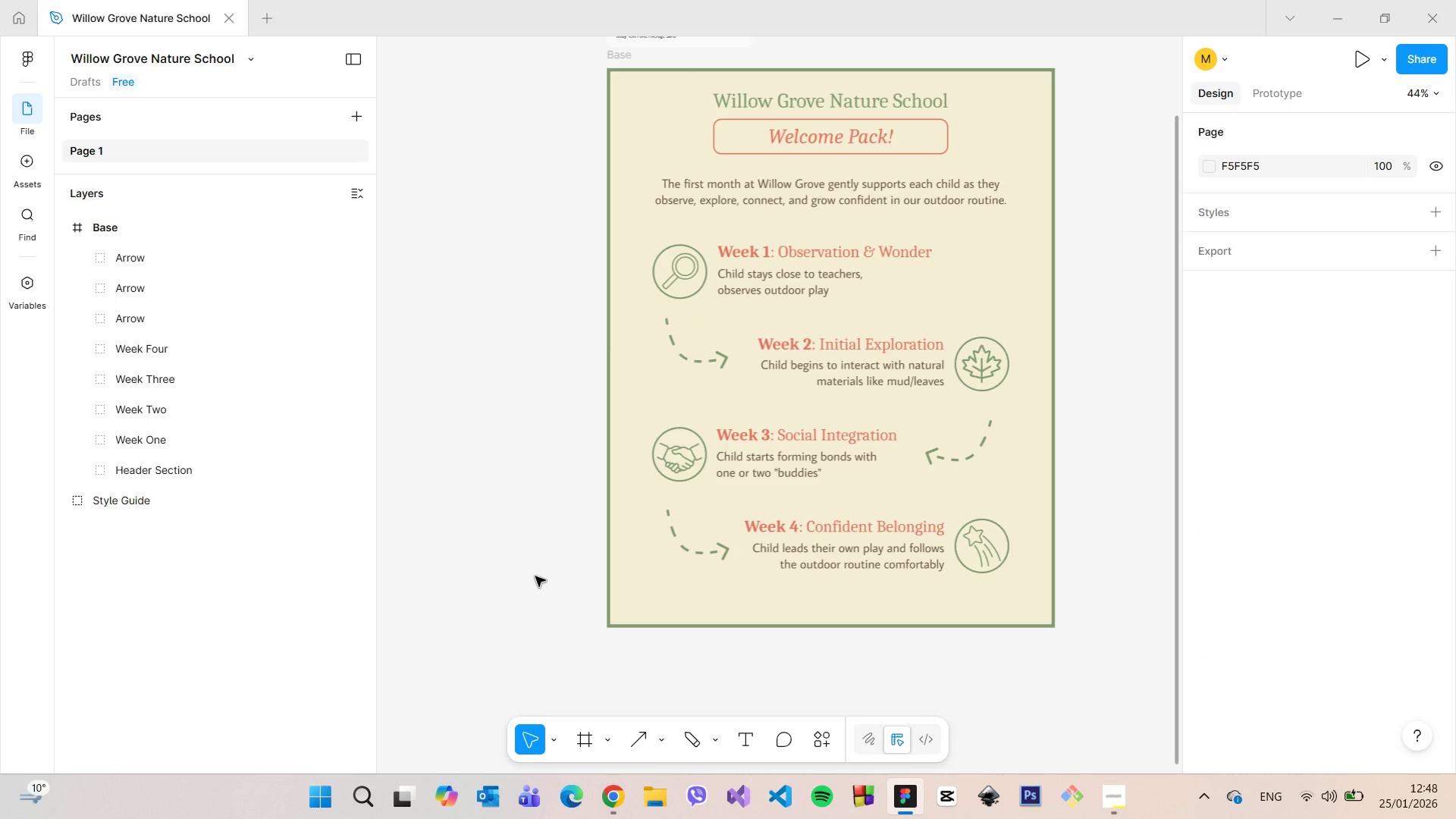 
scroll: coordinate [536, 576], scroll_direction: down, amount: 6.0
 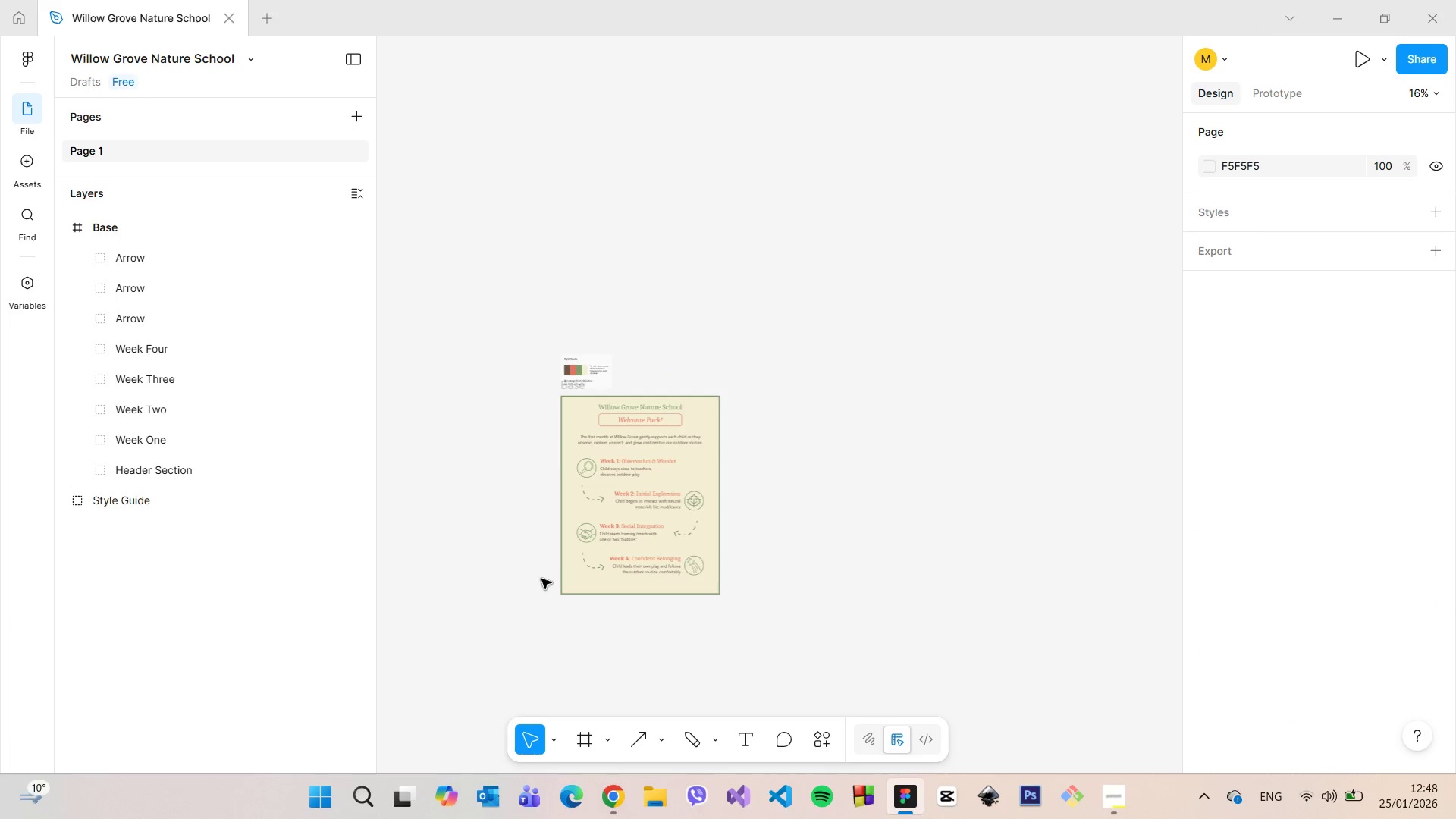 
scroll: coordinate [553, 582], scroll_direction: up, amount: 10.0
 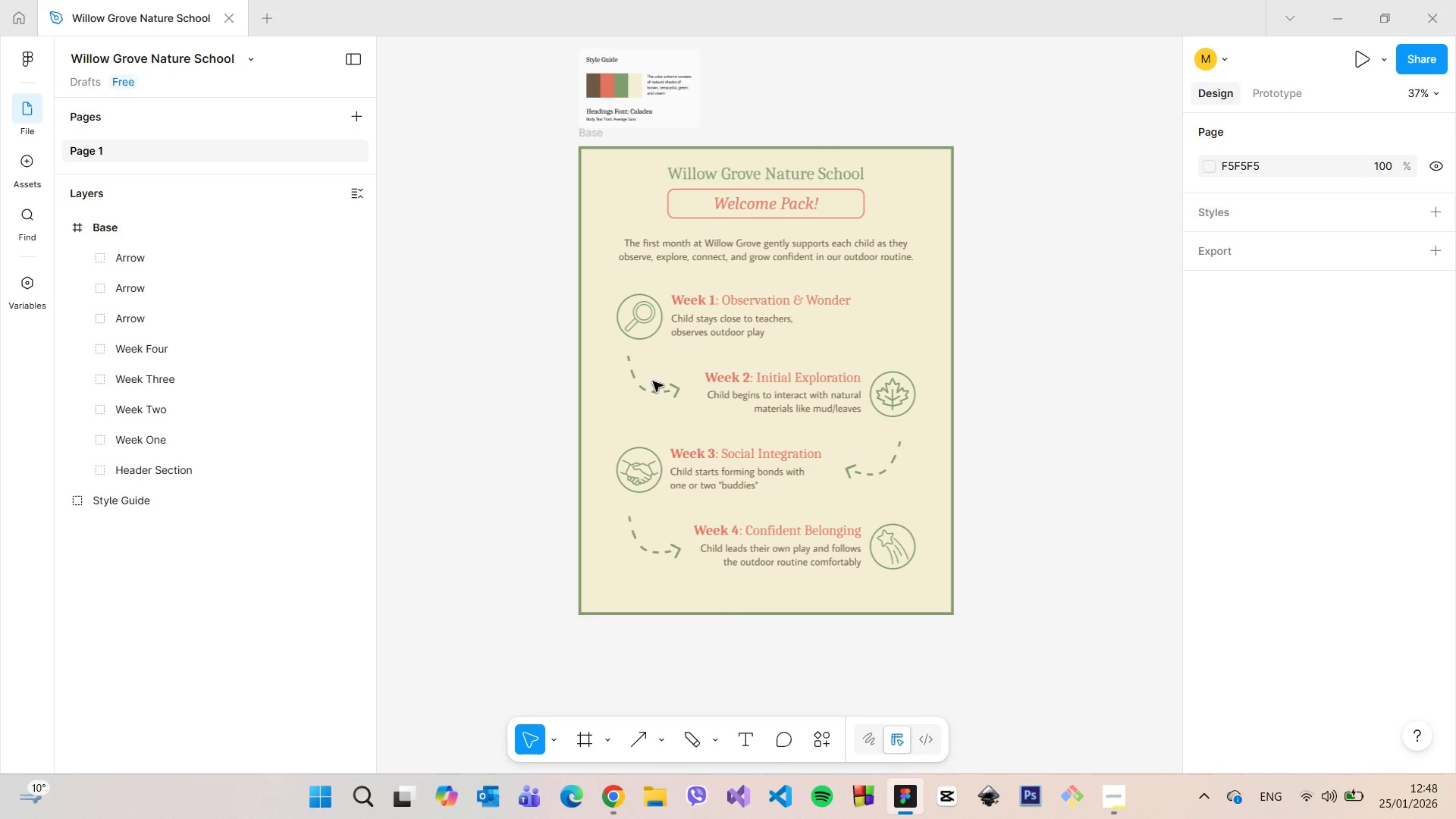 
double_click([646, 394])
 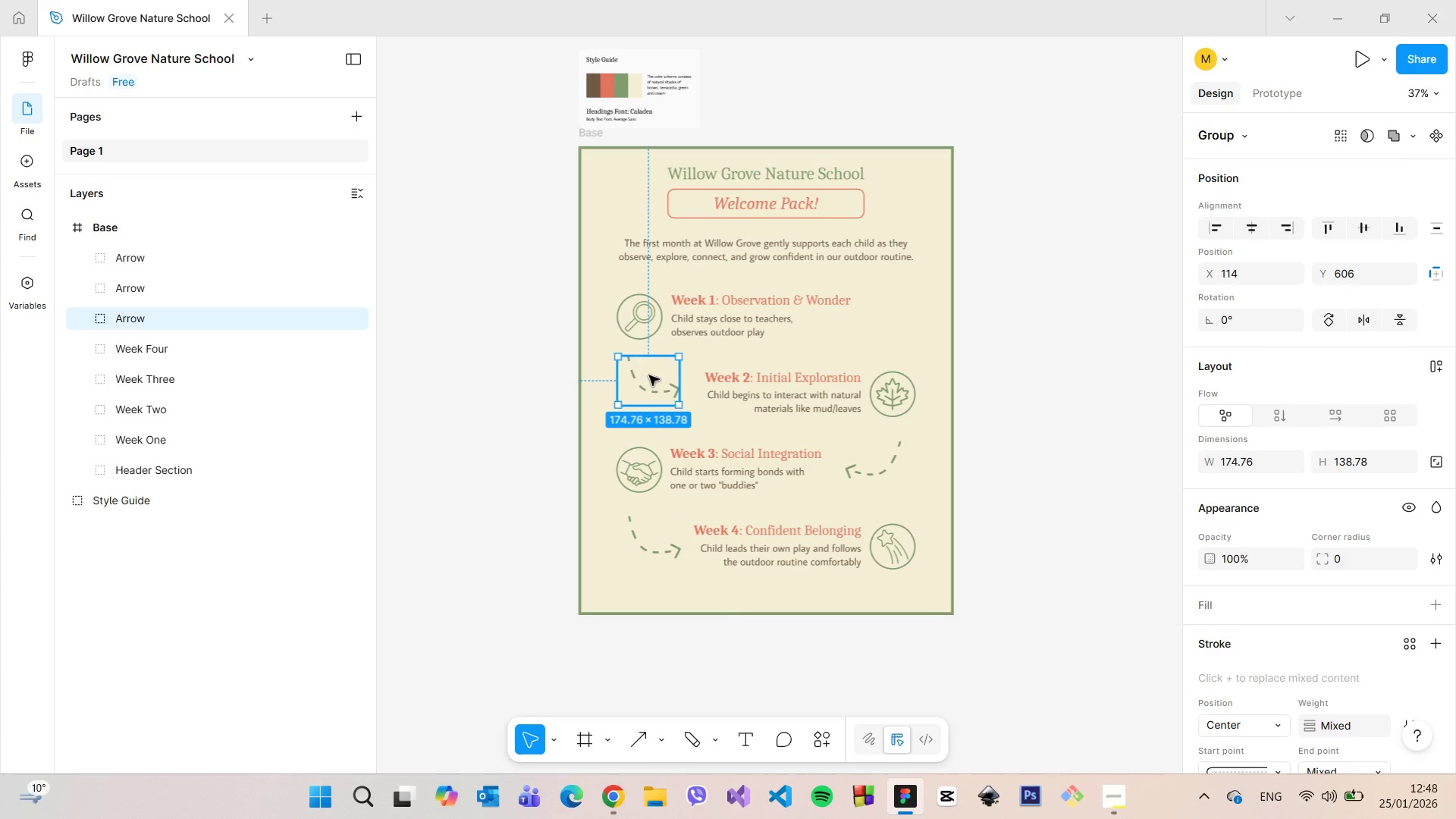 
hold_key(key=AltLeft, duration=0.61)
 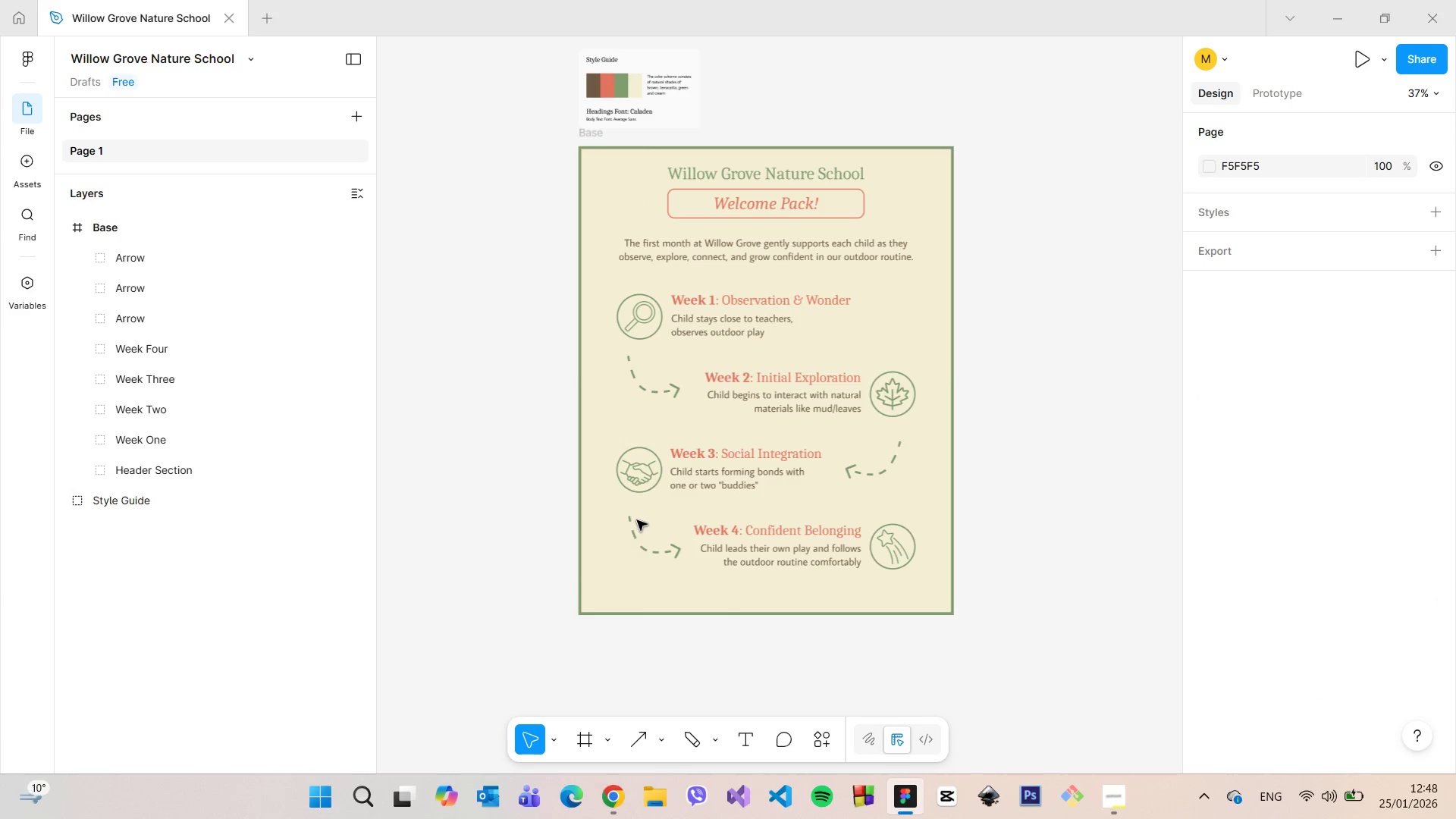 
double_click([630, 539])
 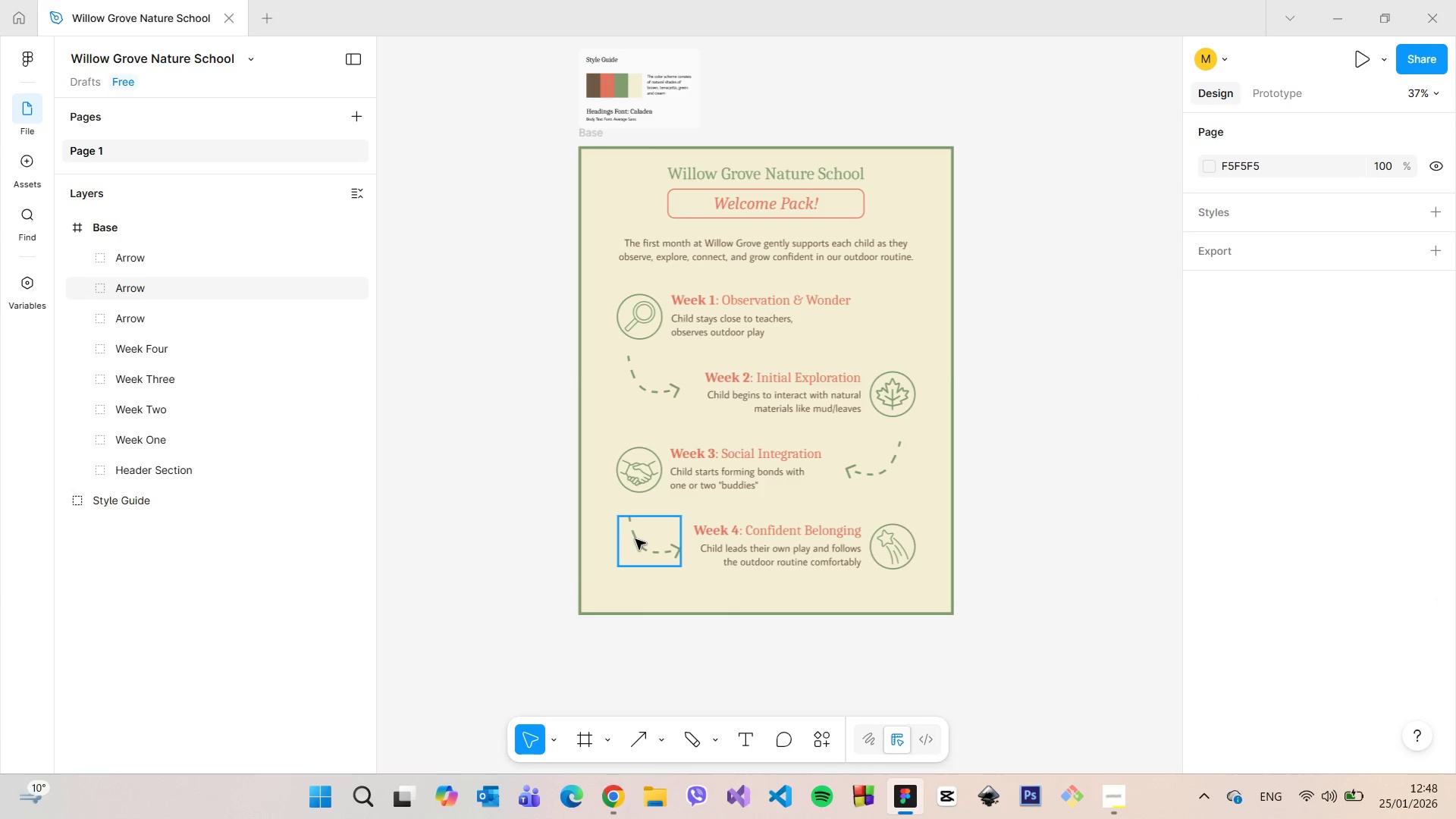 
left_click([635, 539])
 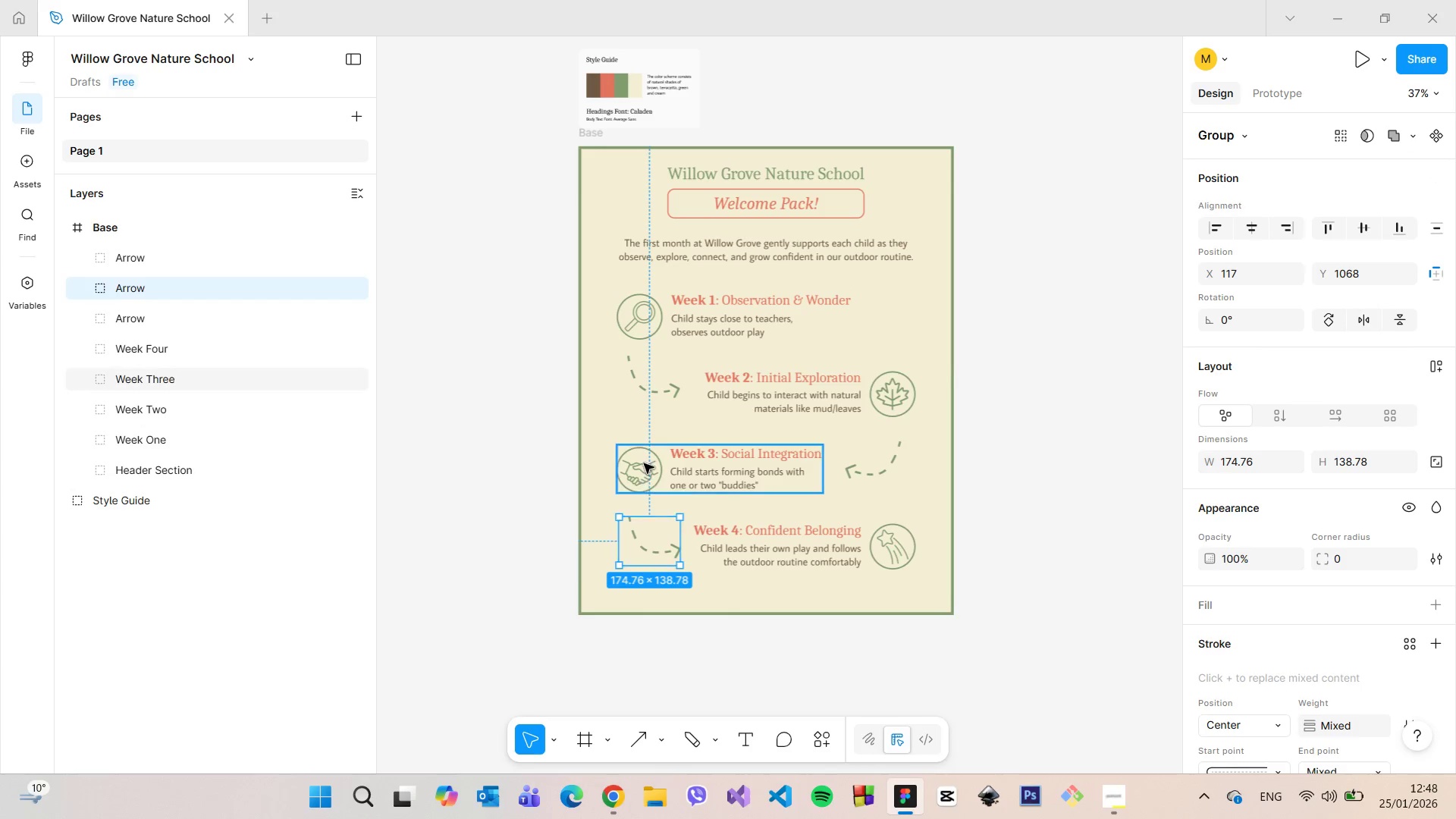 
hold_key(key=AltLeft, duration=0.53)
 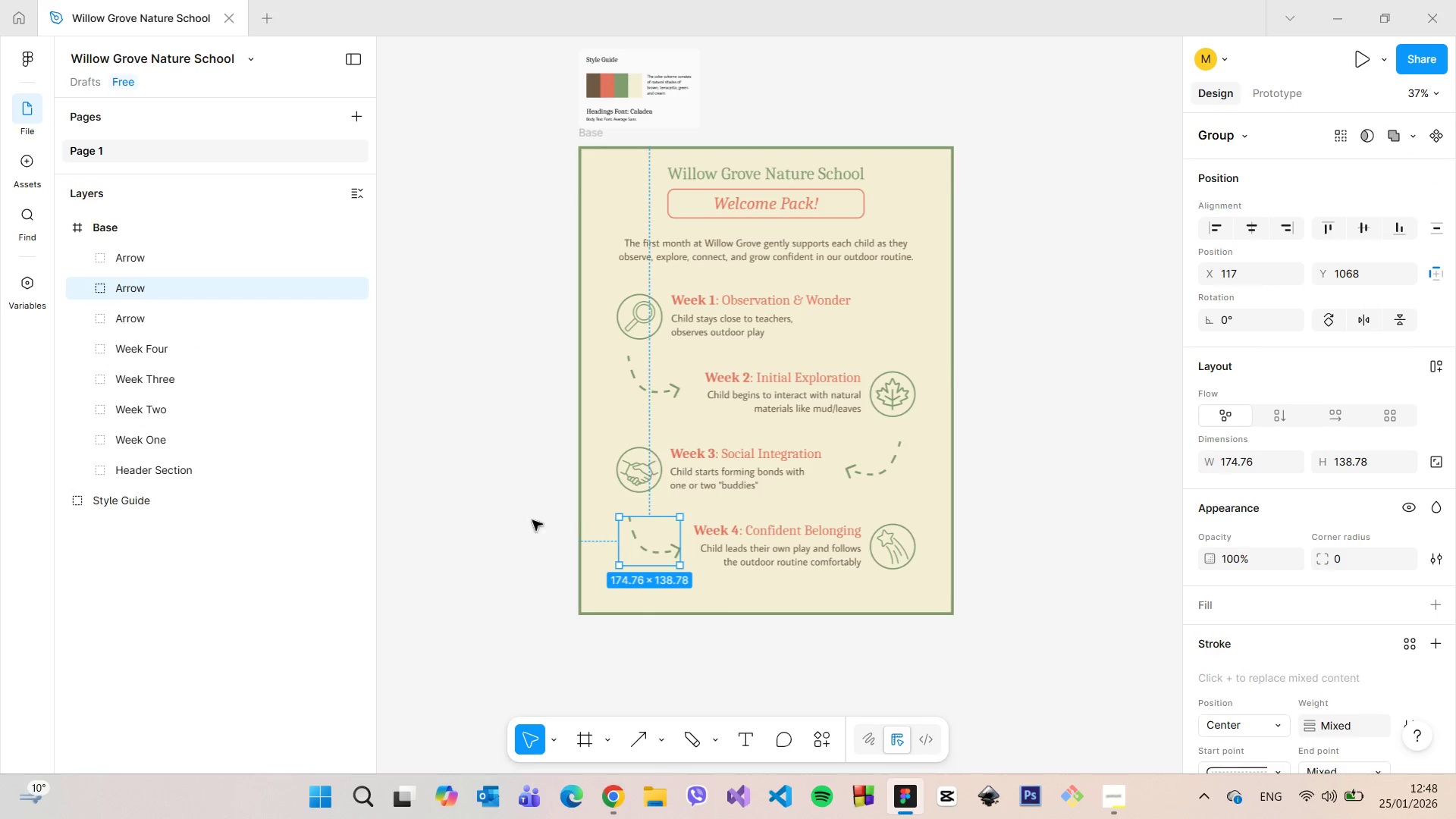 
left_click([507, 522])
 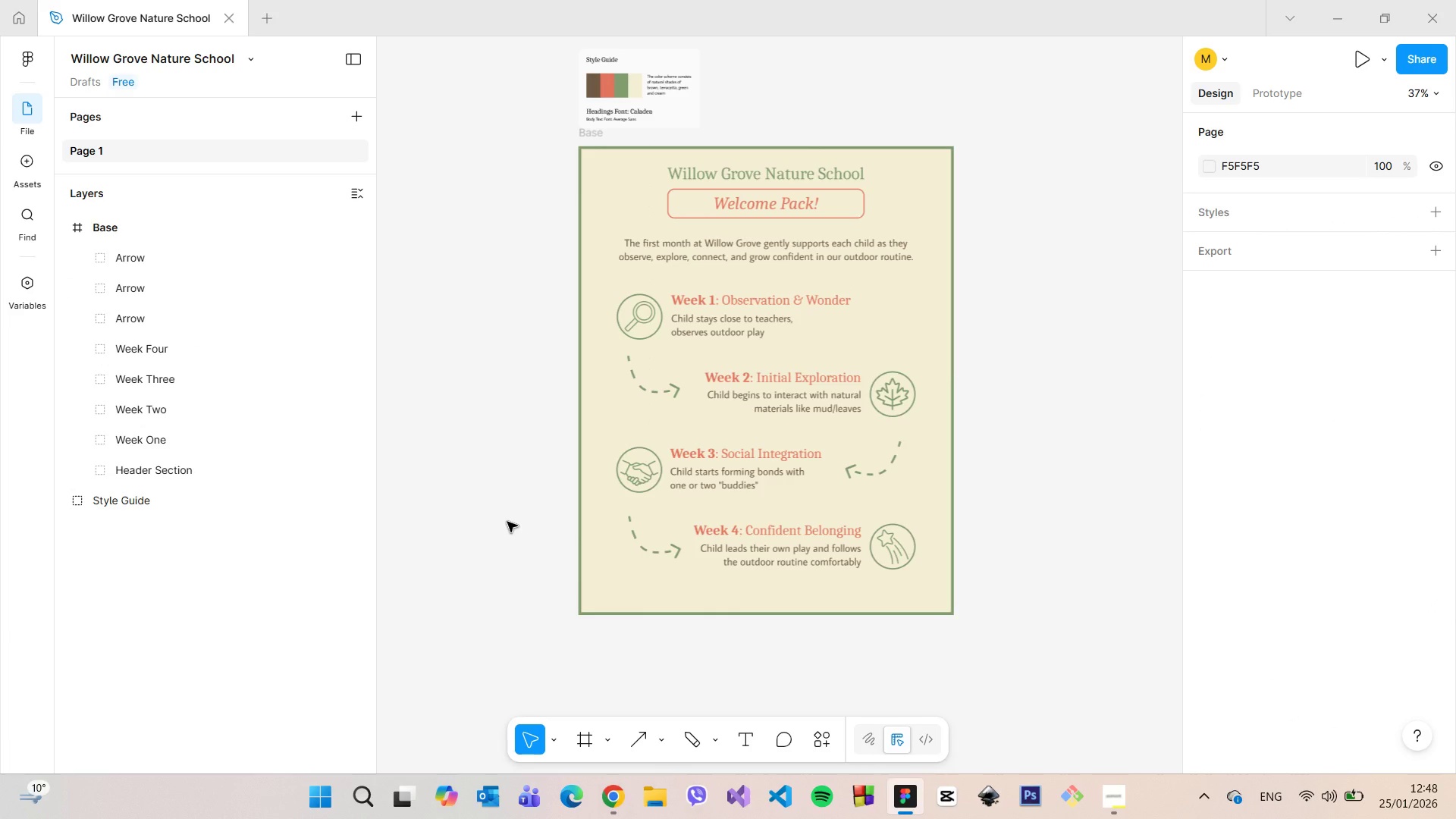 
scroll: coordinate [507, 521], scroll_direction: down, amount: 8.0
 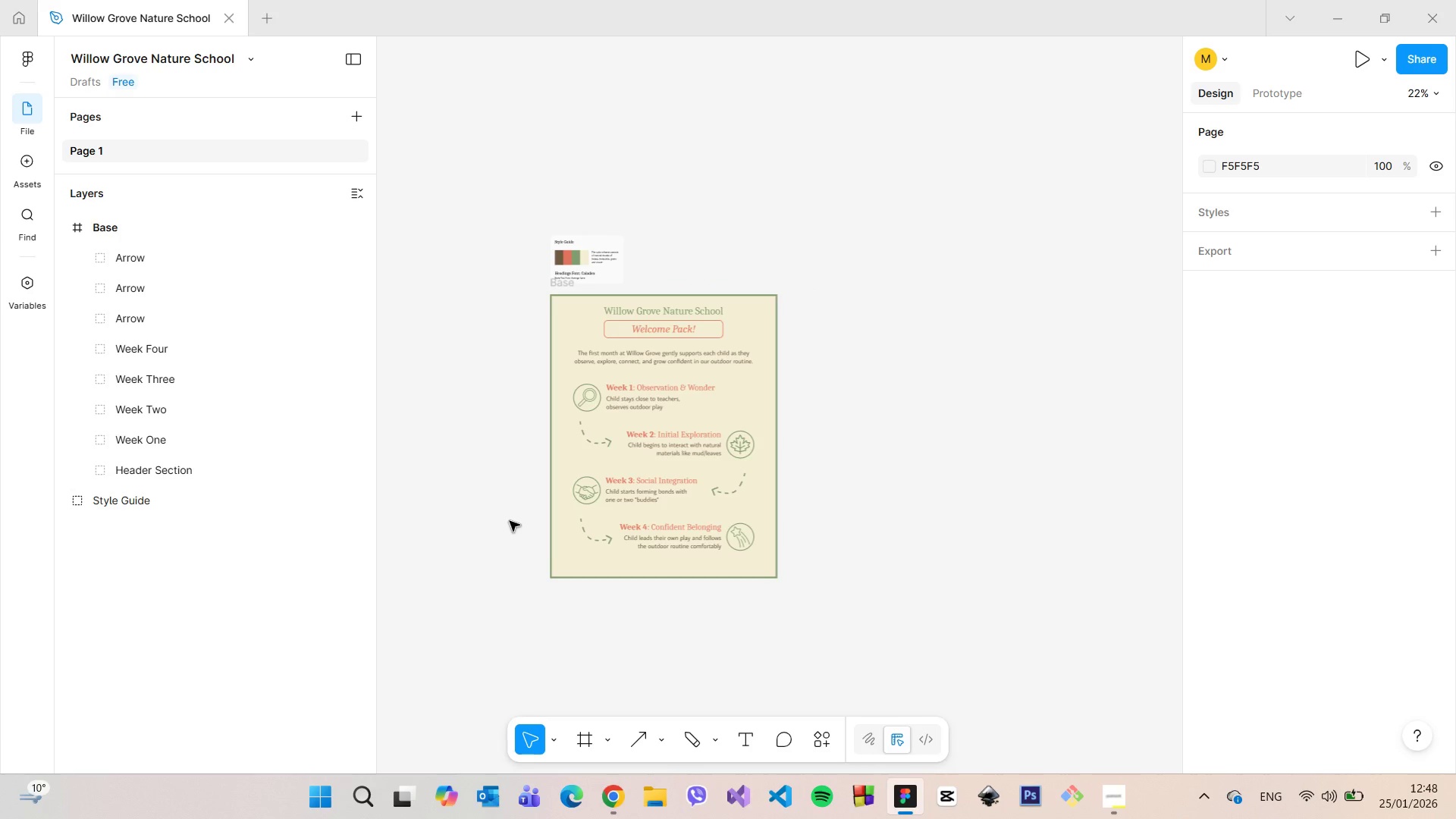 
scroll: coordinate [832, 412], scroll_direction: up, amount: 5.0
 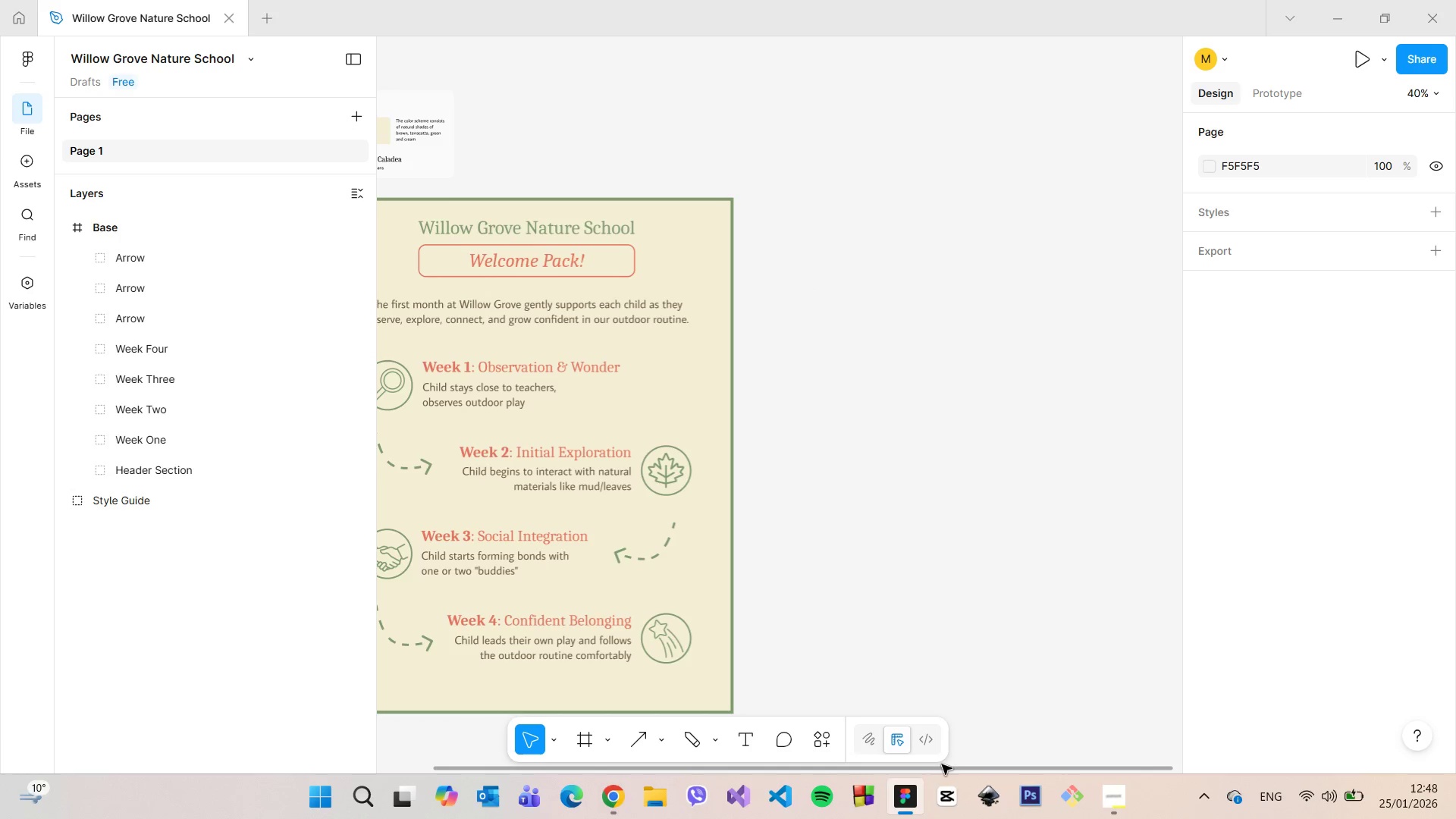 
left_click_drag(start_coordinate=[946, 767], to_coordinate=[801, 752])
 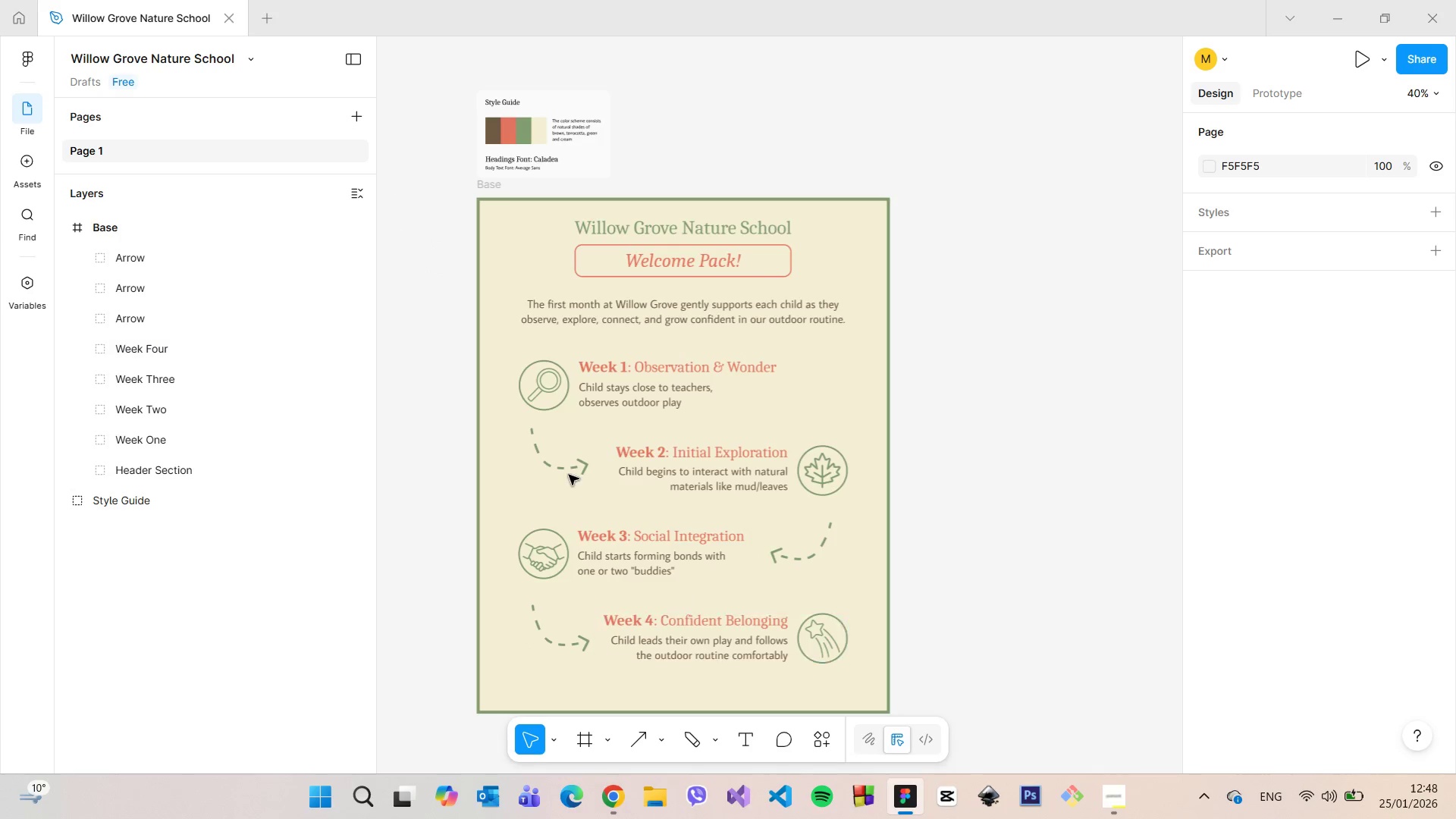 
scroll: coordinate [569, 475], scroll_direction: up, amount: 4.0
 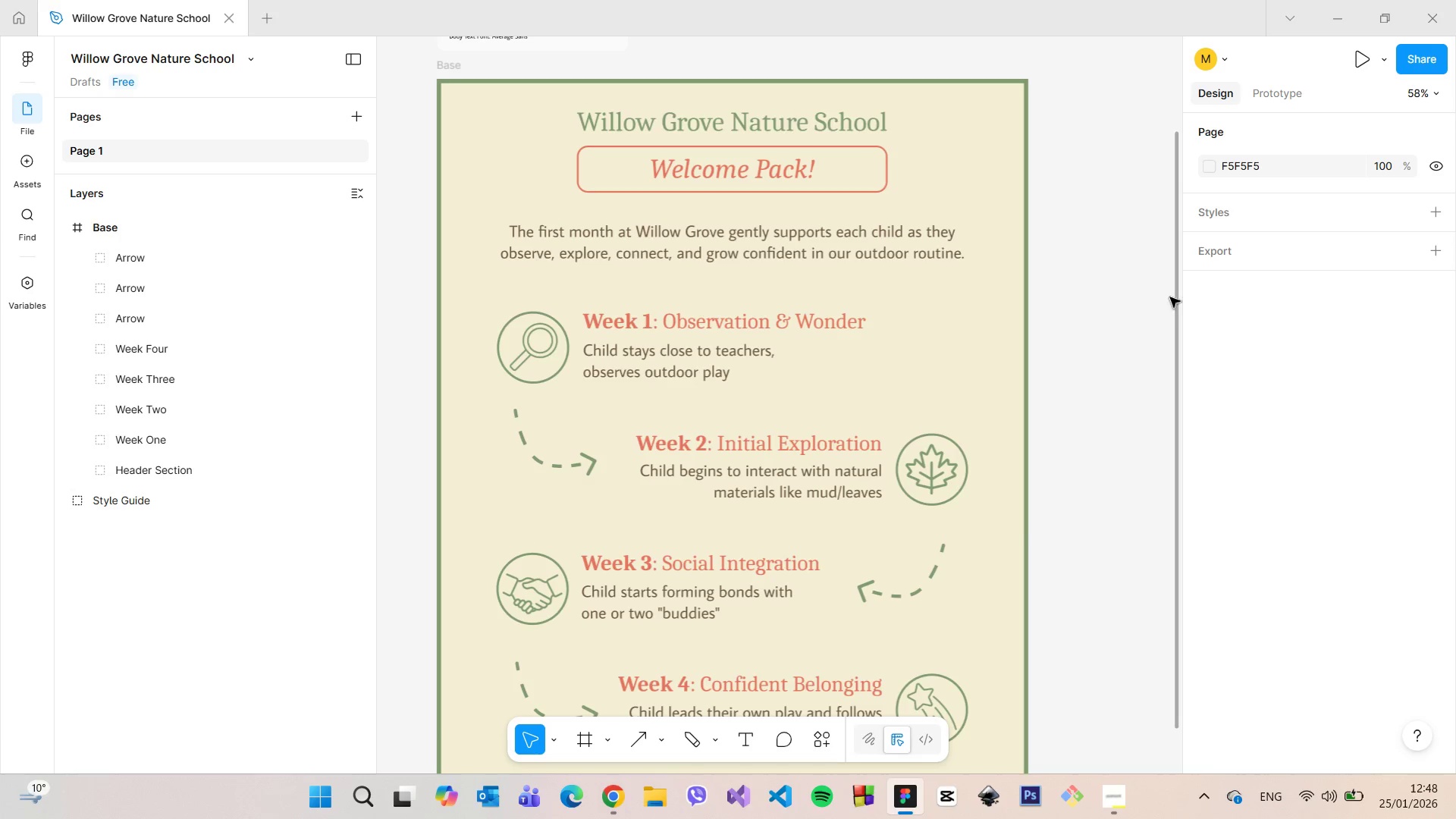 
left_click_drag(start_coordinate=[1176, 297], to_coordinate=[1169, 375])
 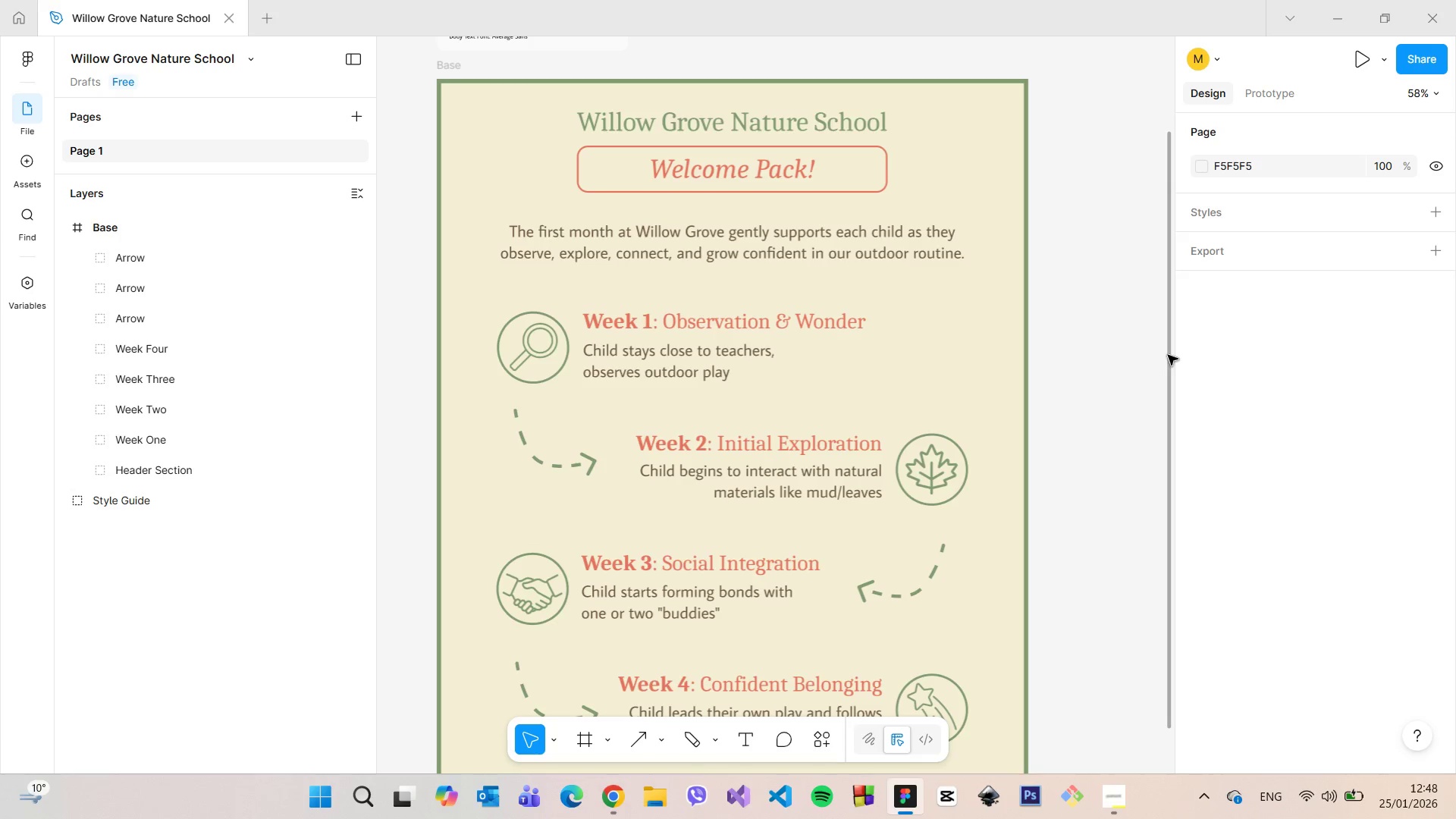 
left_click_drag(start_coordinate=[1168, 355], to_coordinate=[1099, 527])
 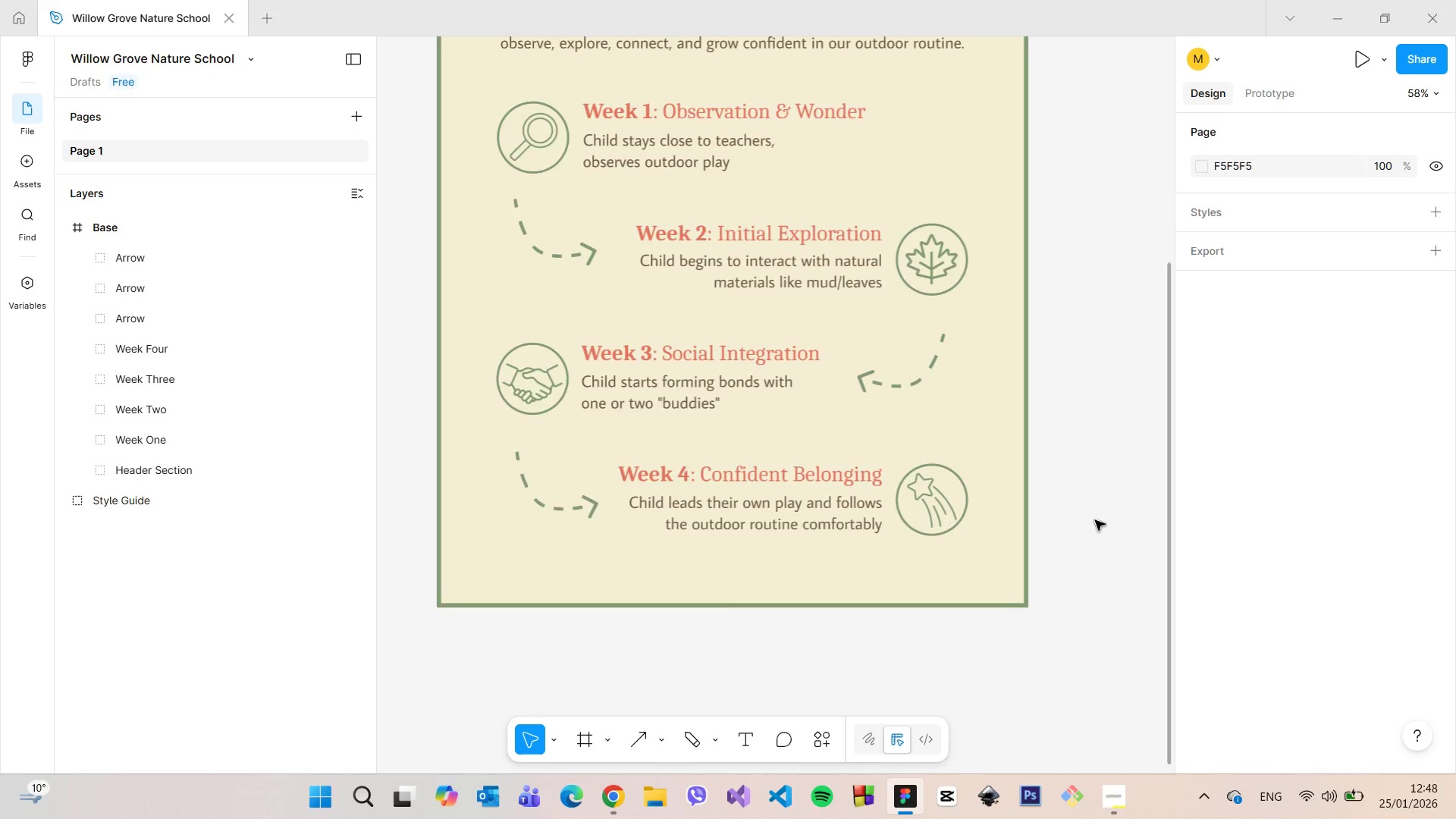 
scroll: coordinate [1090, 516], scroll_direction: down, amount: 6.0
 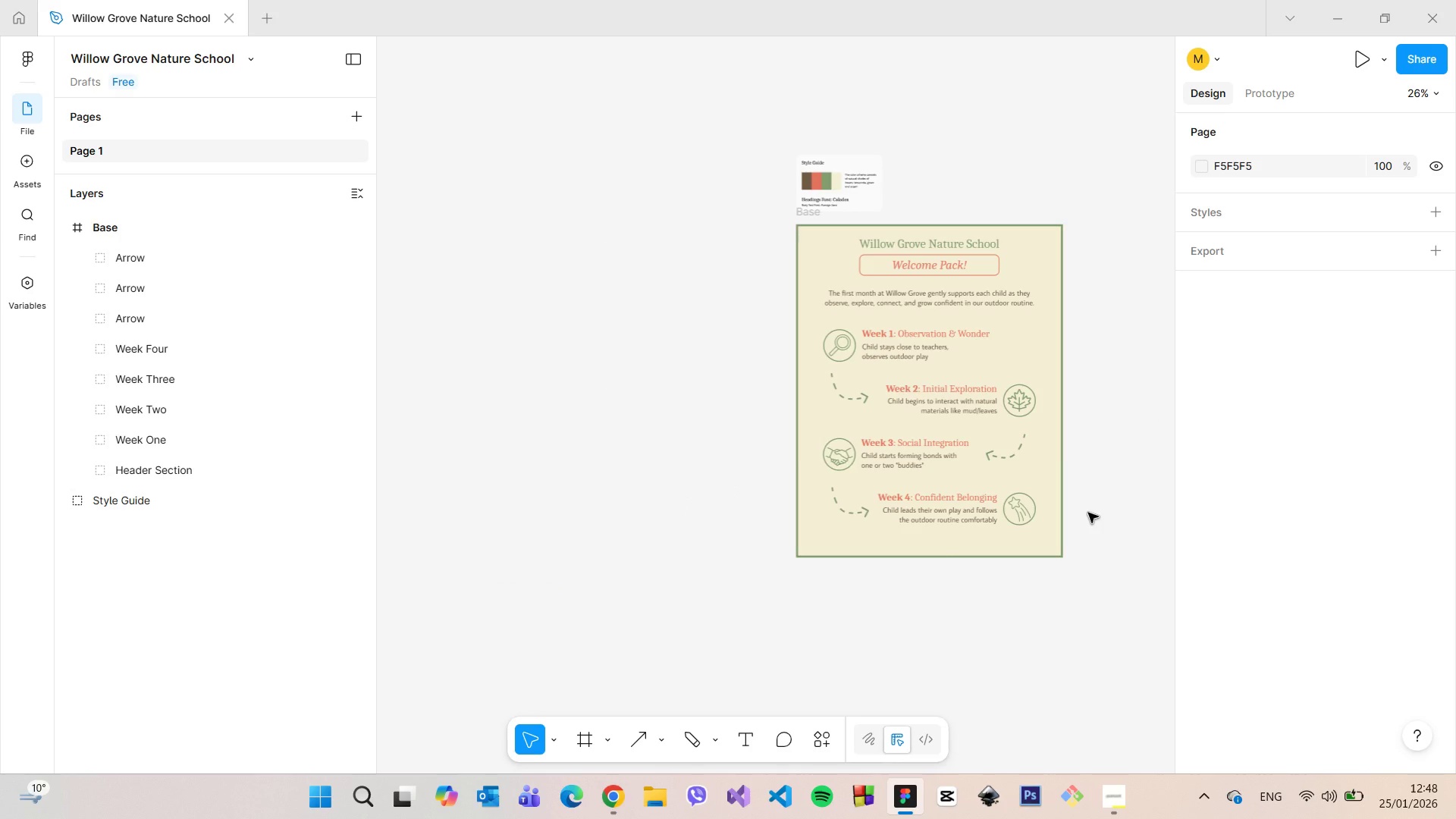 
scroll: coordinate [900, 298], scroll_direction: up, amount: 8.0
 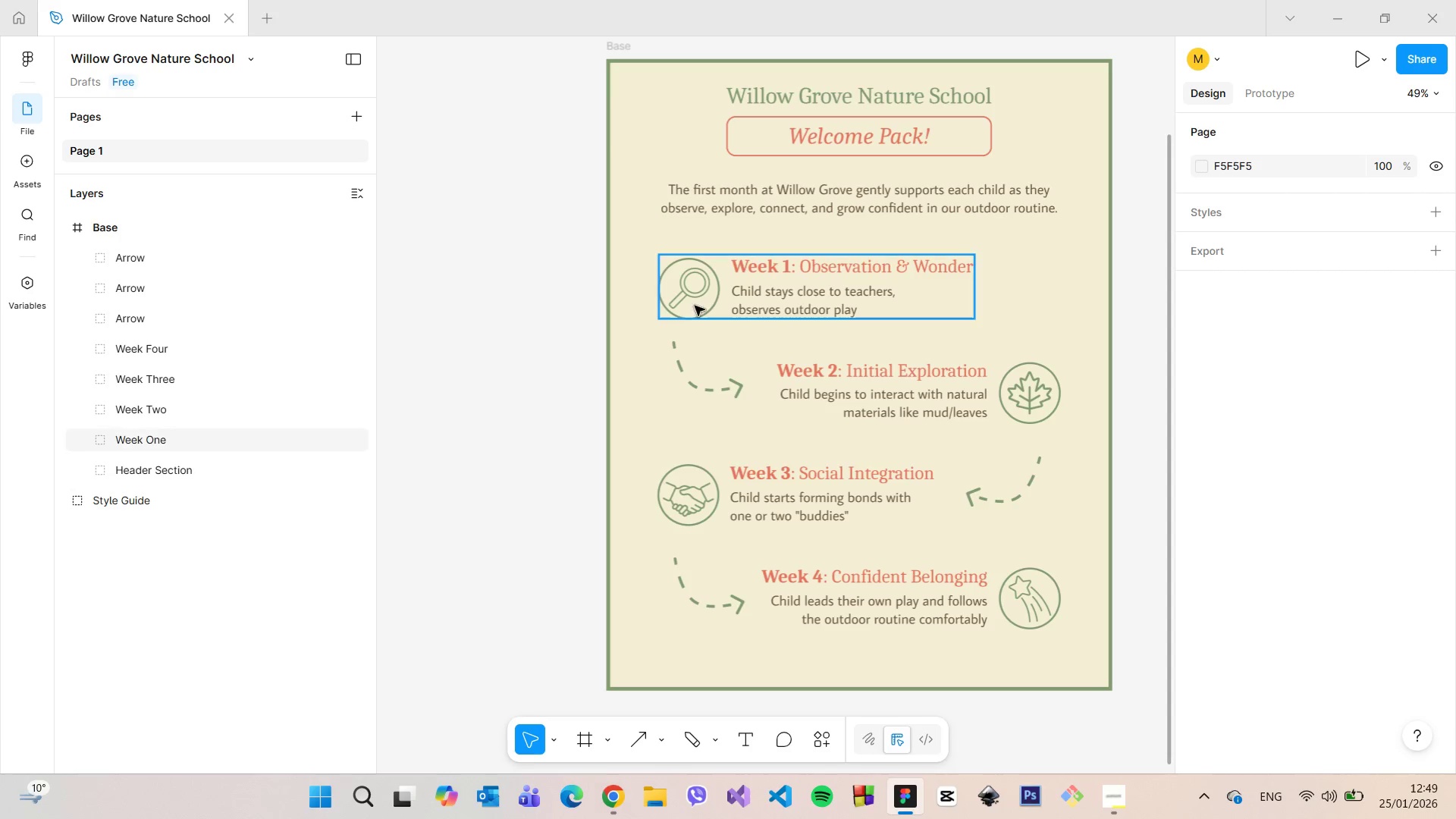 
wait(6.68)
 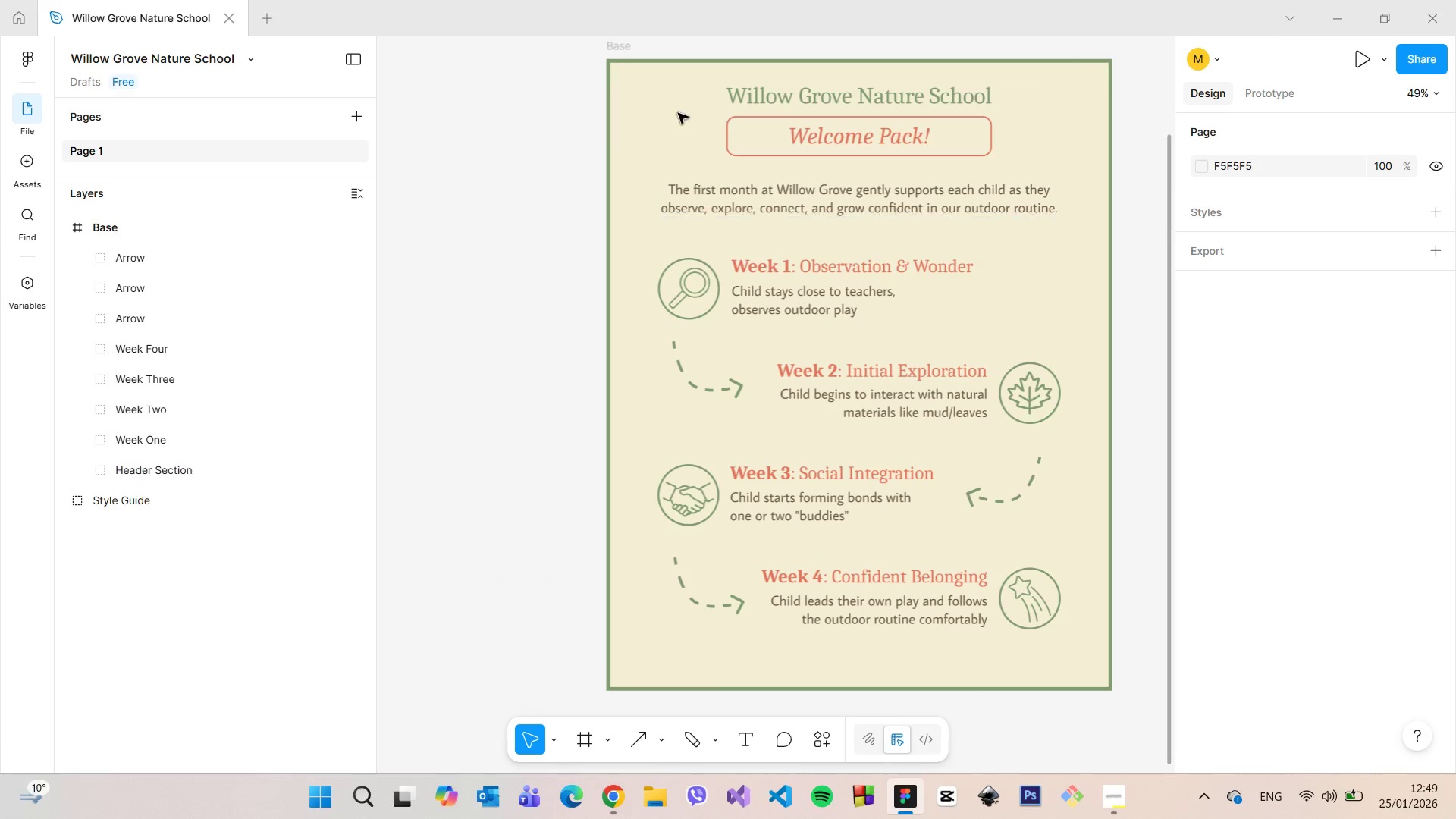 
double_click([767, 264])
 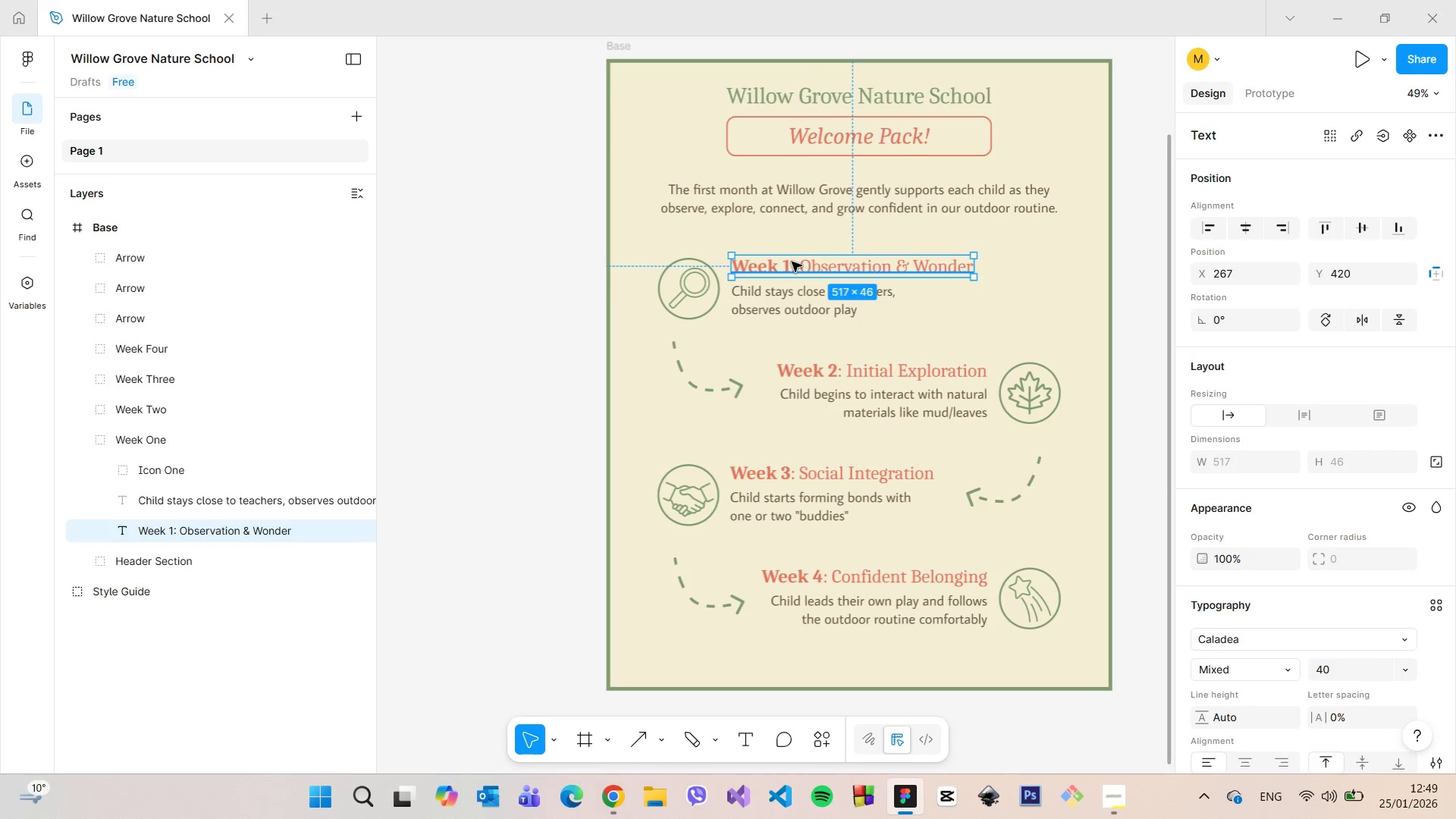 
left_click([792, 263])
 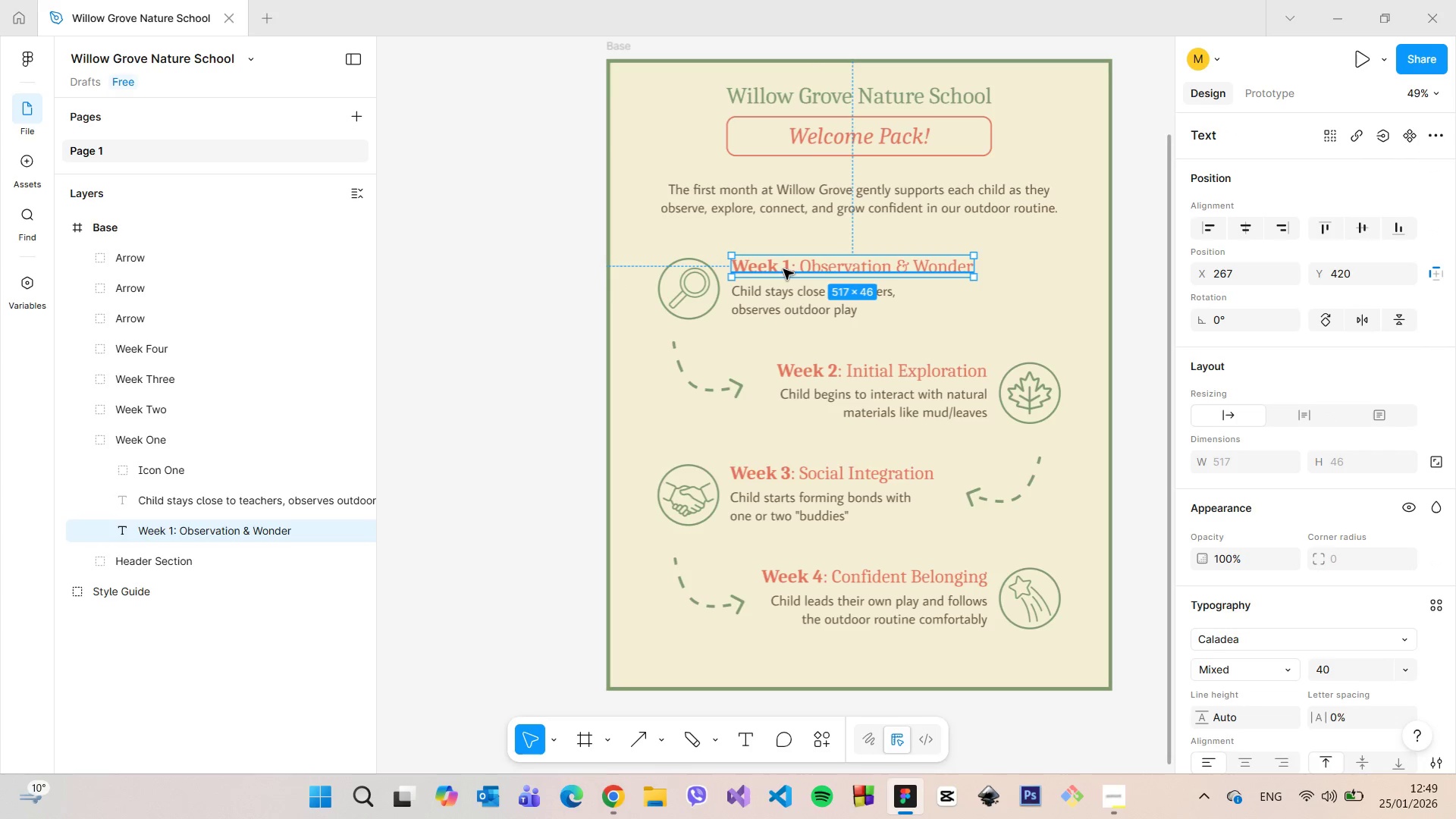 
double_click([783, 269])
 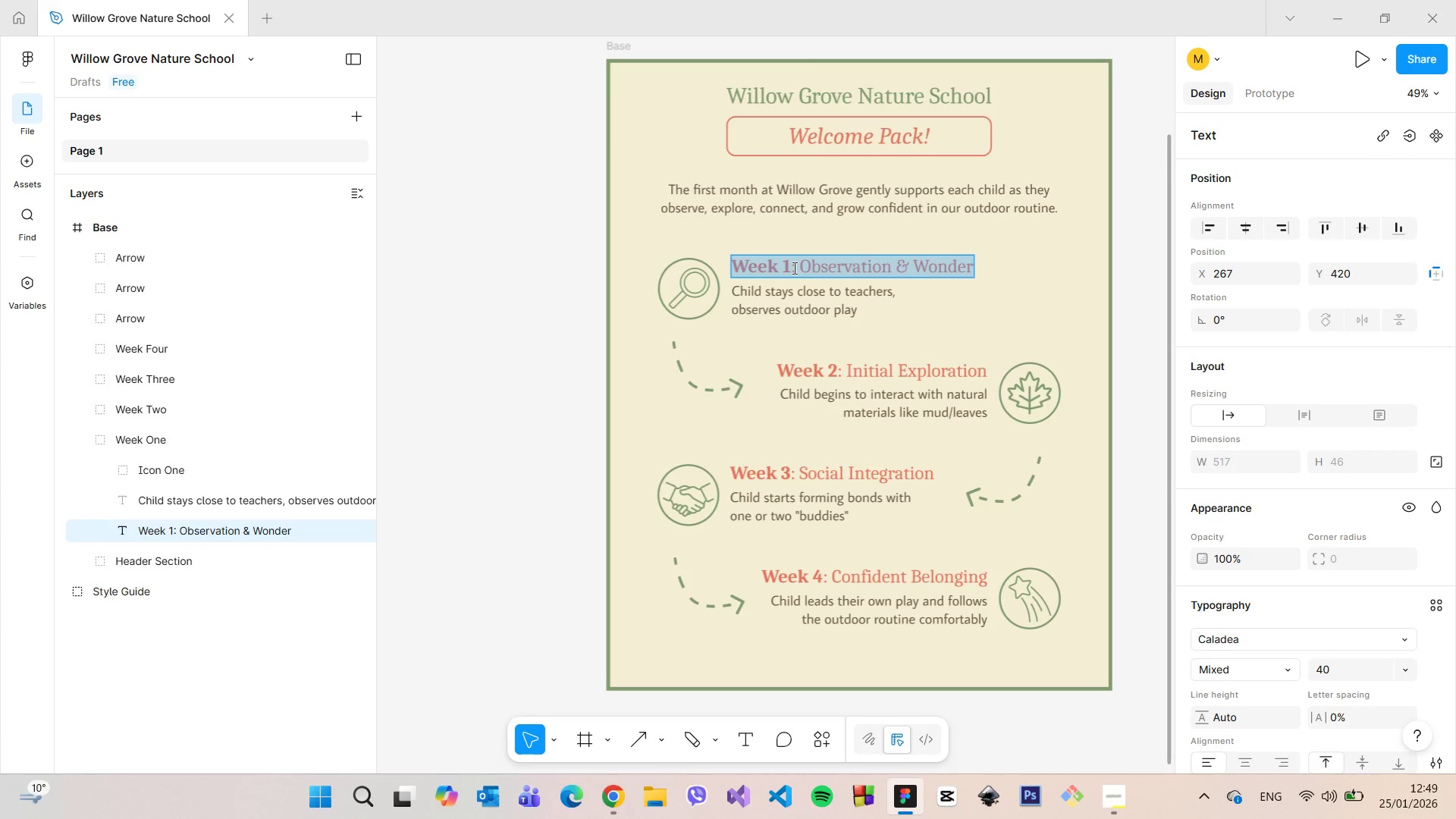 
left_click_drag(start_coordinate=[793, 268], to_coordinate=[753, 268])
 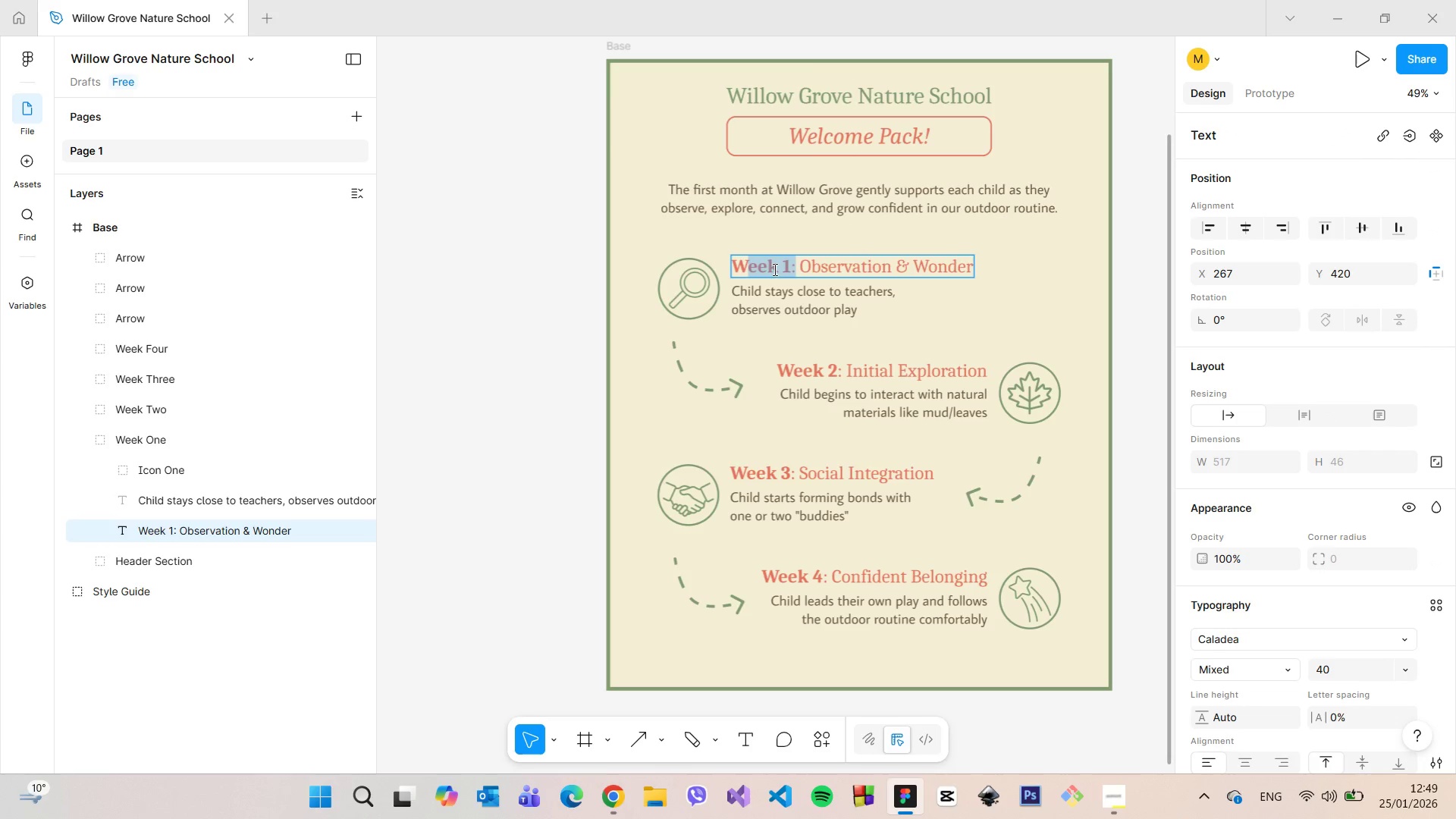 
left_click([774, 269])
 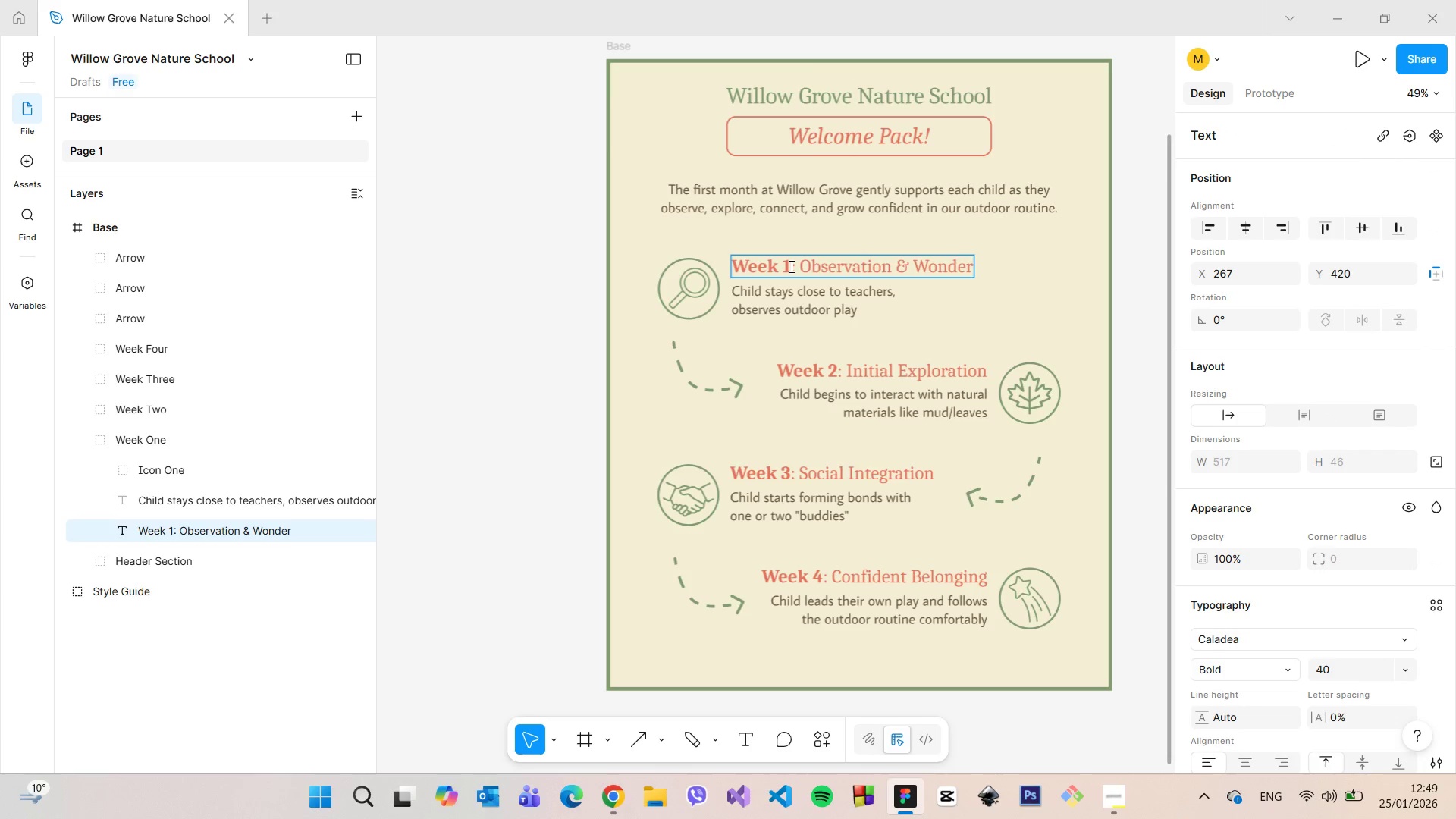 
left_click_drag(start_coordinate=[791, 266], to_coordinate=[730, 265])
 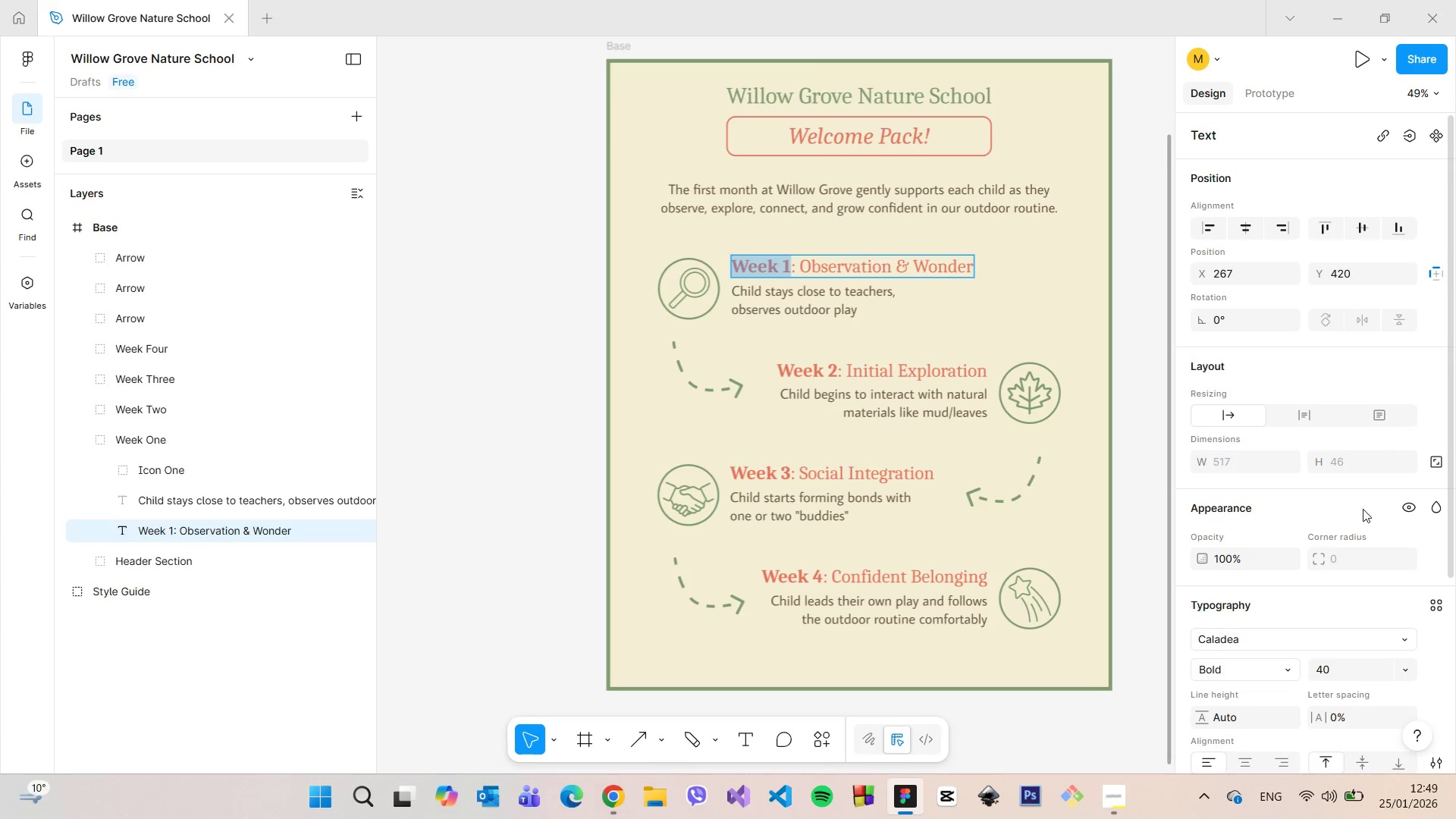 
scroll: coordinate [1325, 521], scroll_direction: down, amount: 4.0
 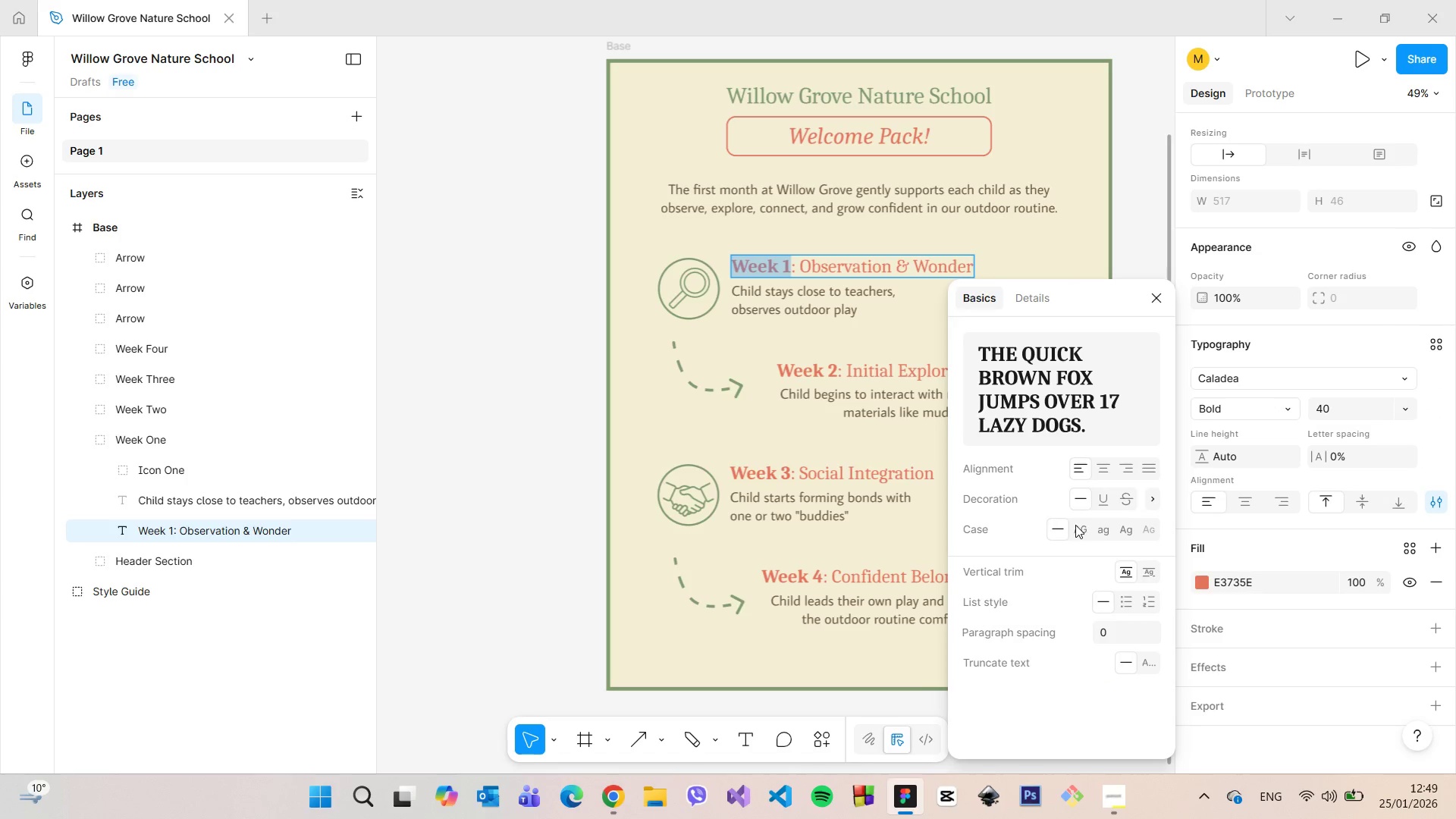 
wait(5.11)
 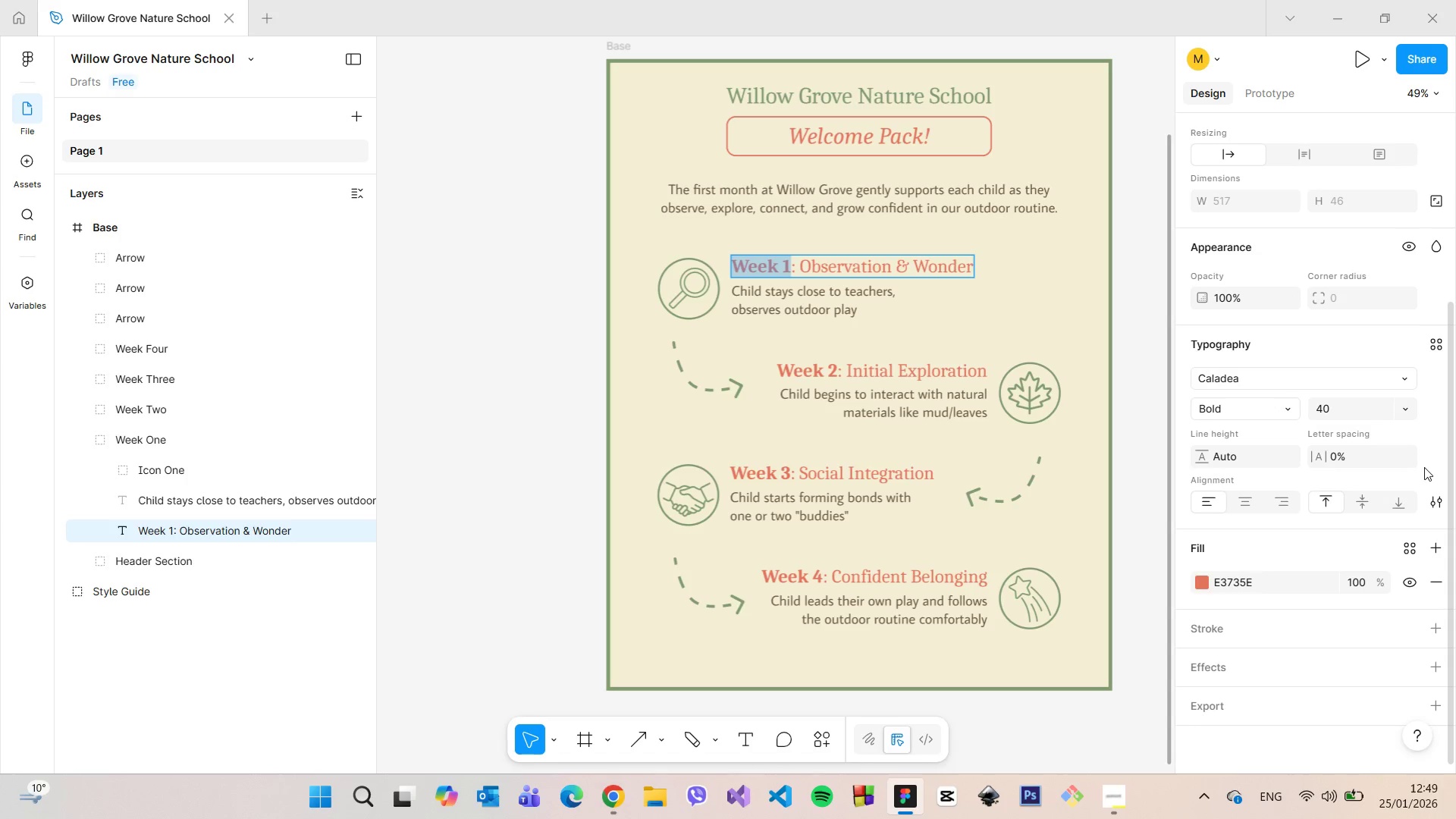 
left_click([1104, 504])
 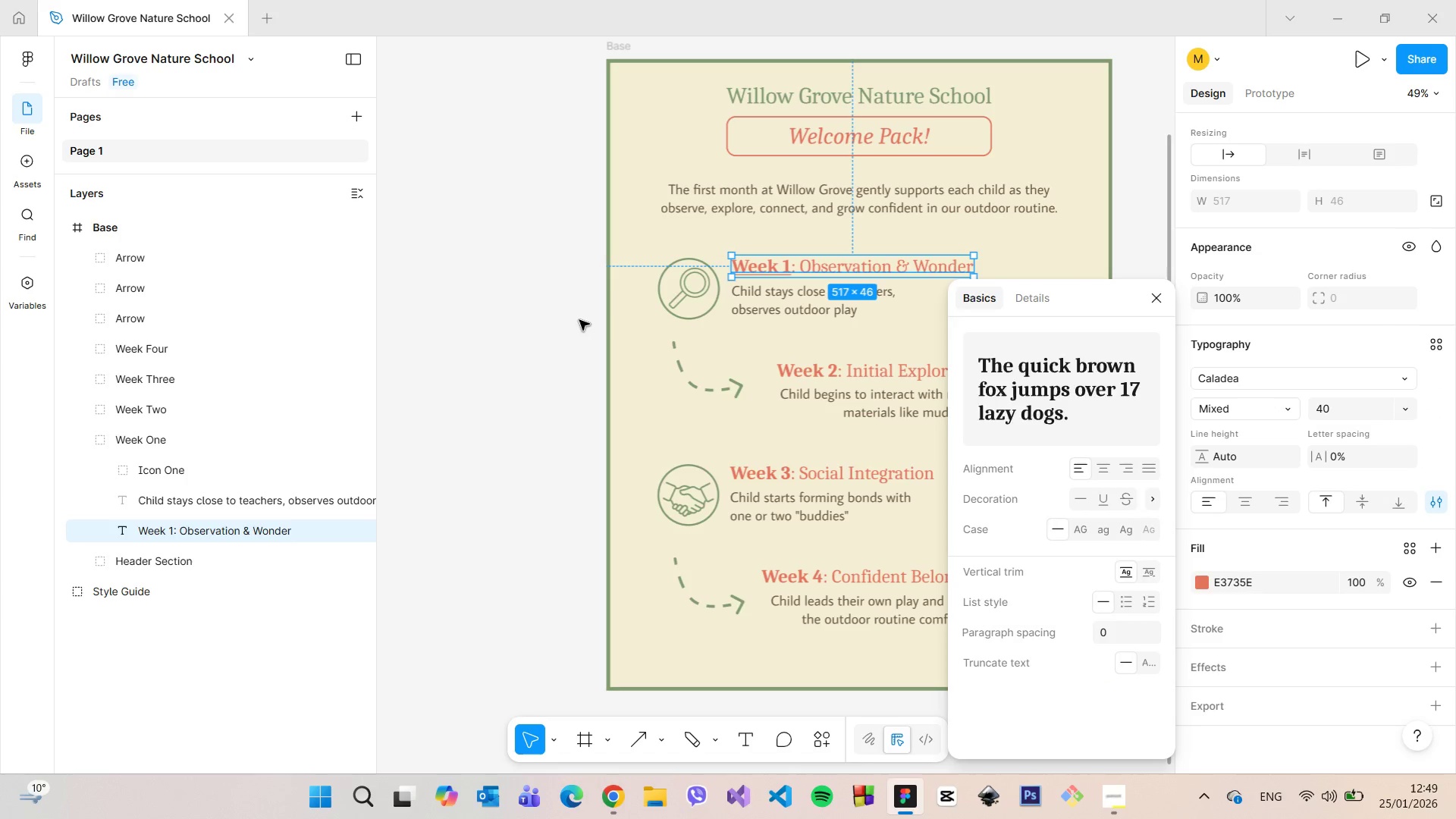 
double_click([579, 320])
 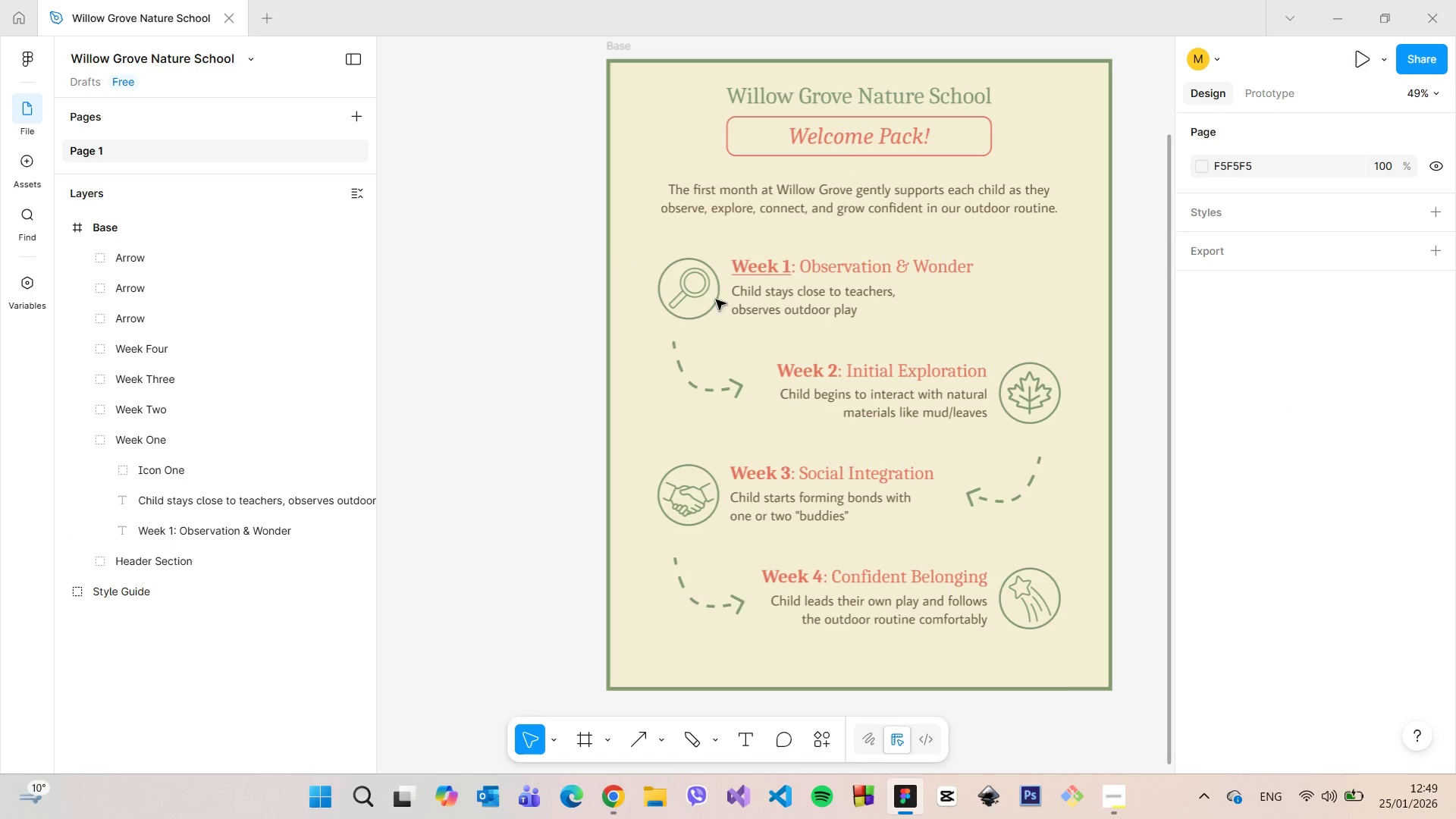 
left_click([773, 269])
 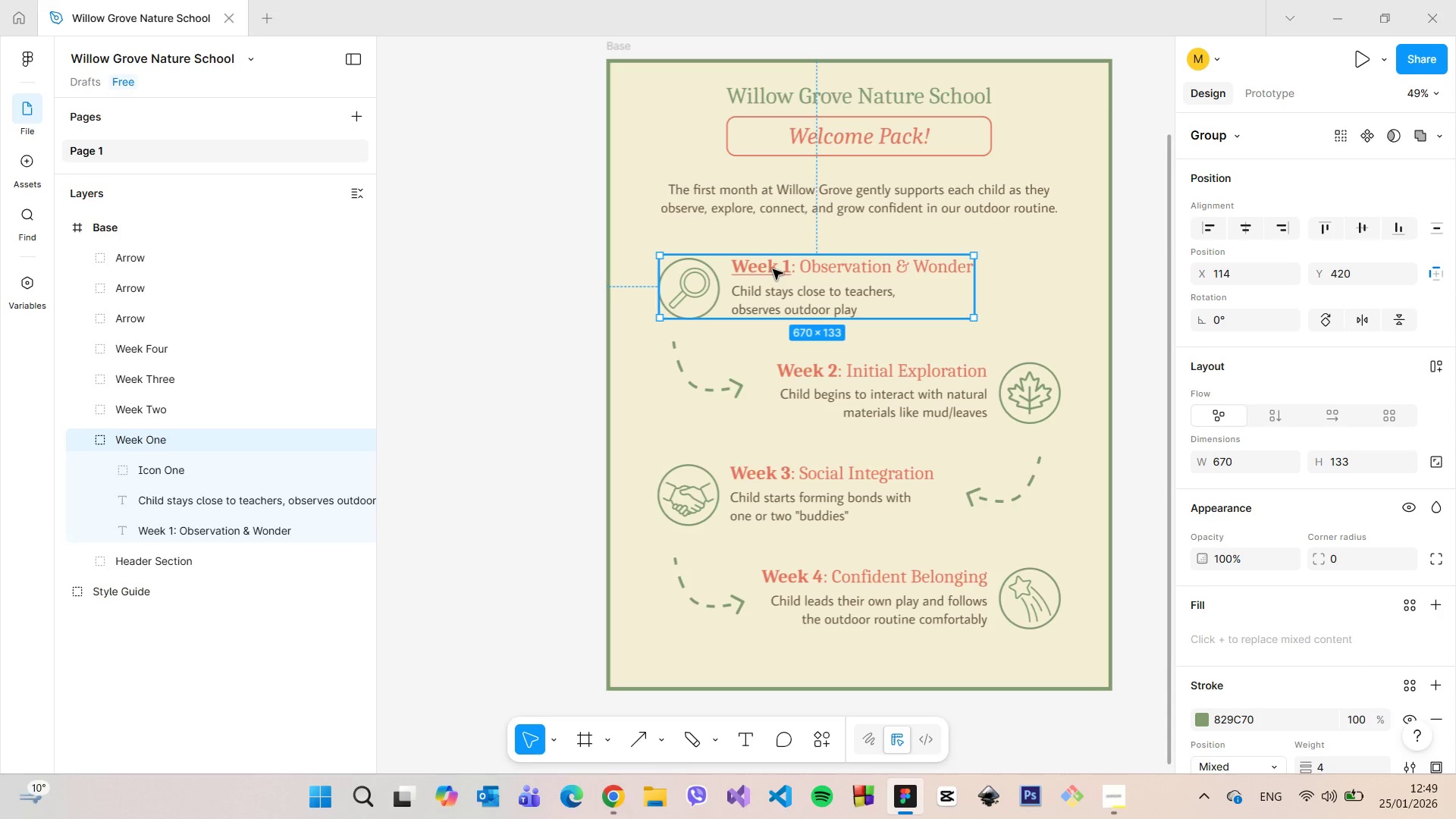 
key(Control+Z)
 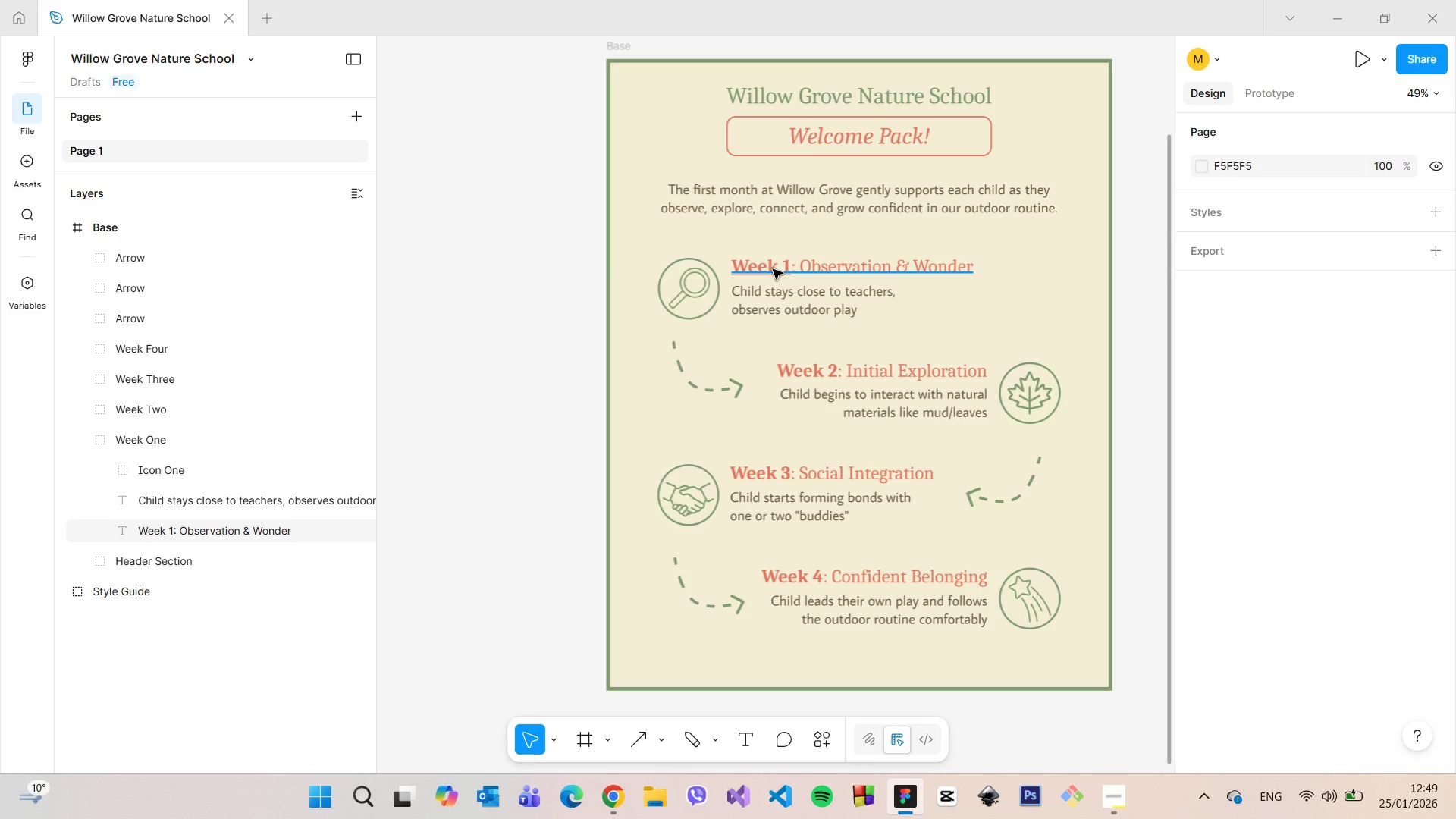 
key(Control+Z)
 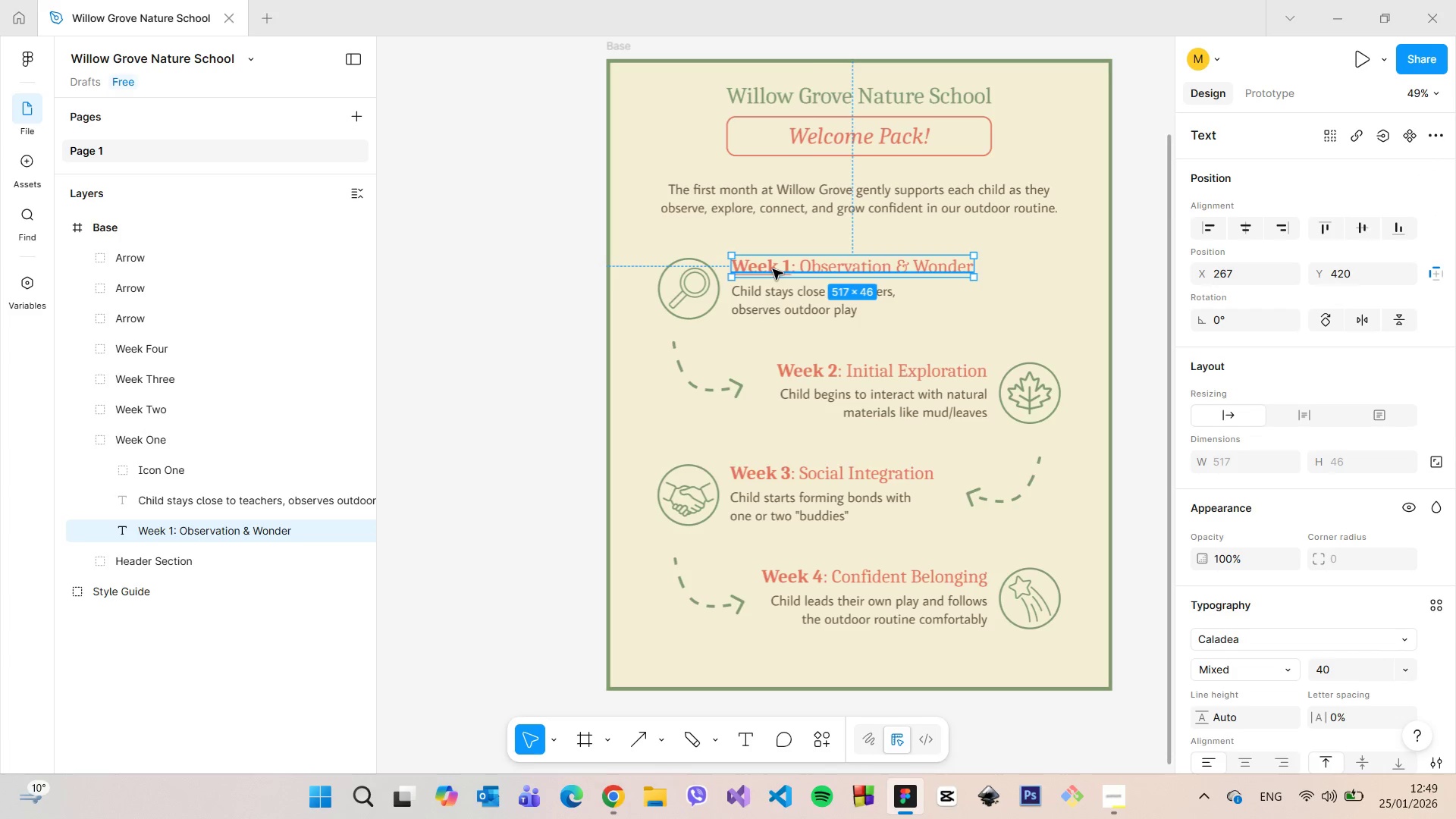 
key(Control+Z)
 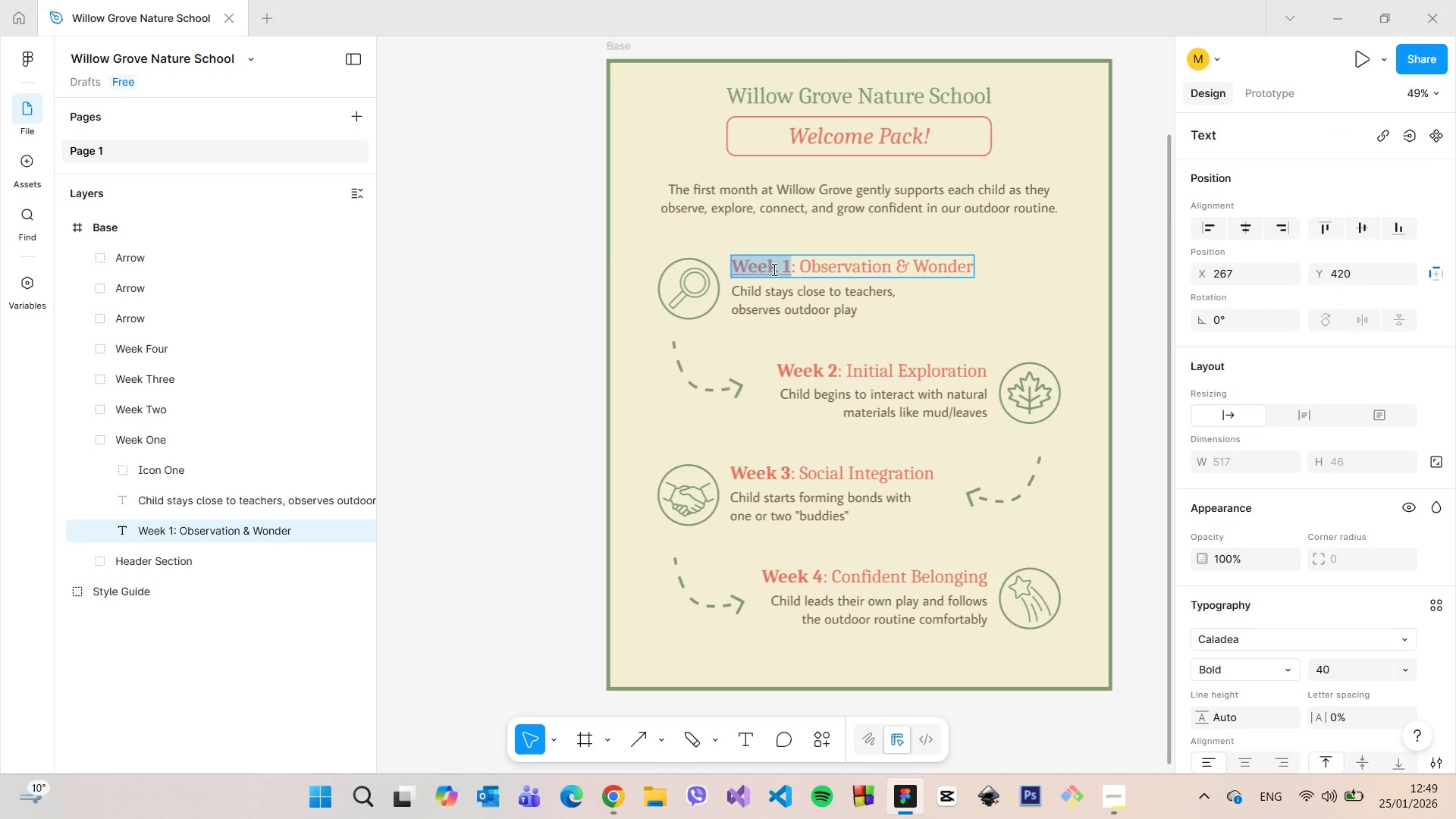 
key(Control+Z)
 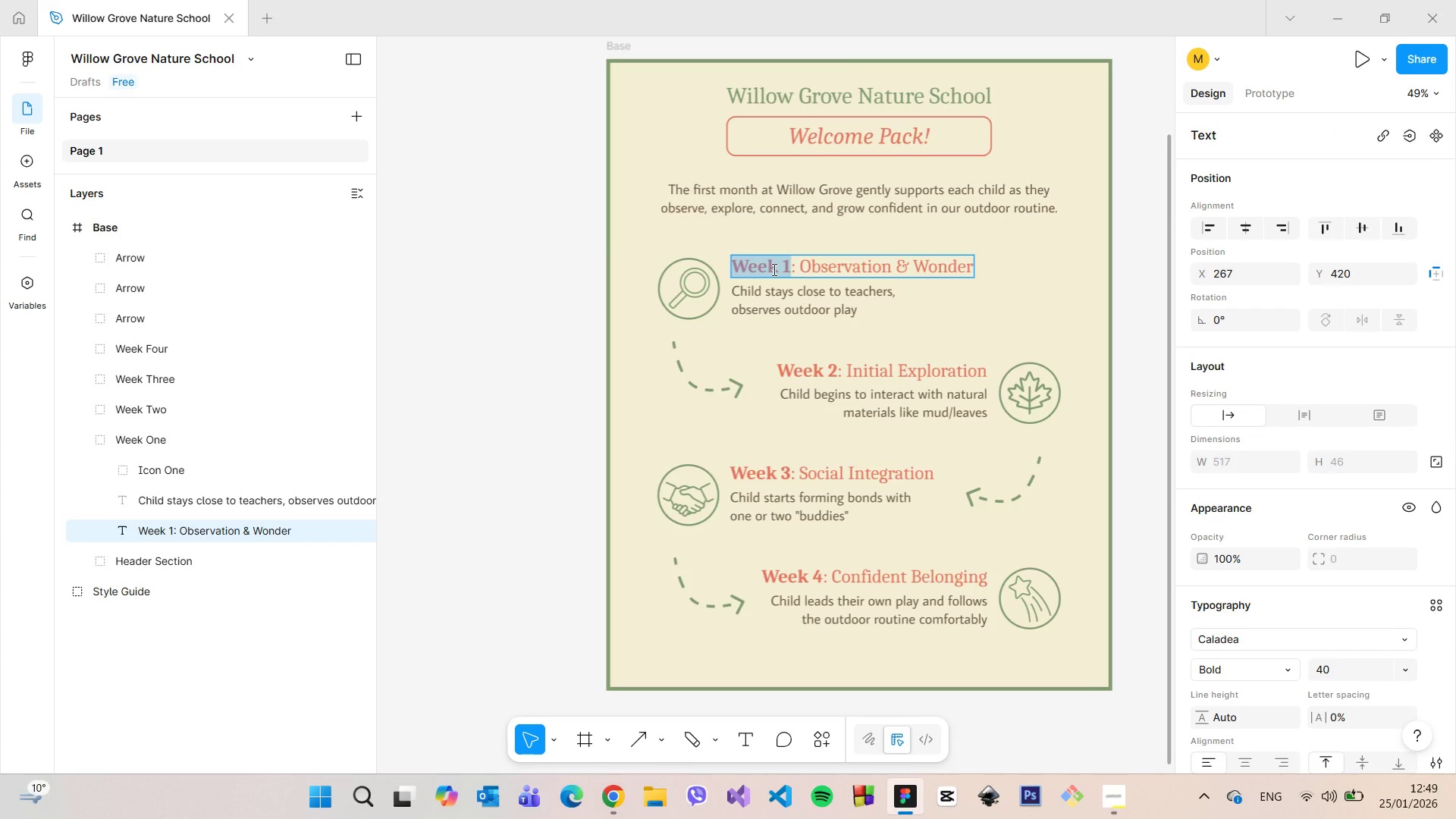 
left_click([773, 269])
 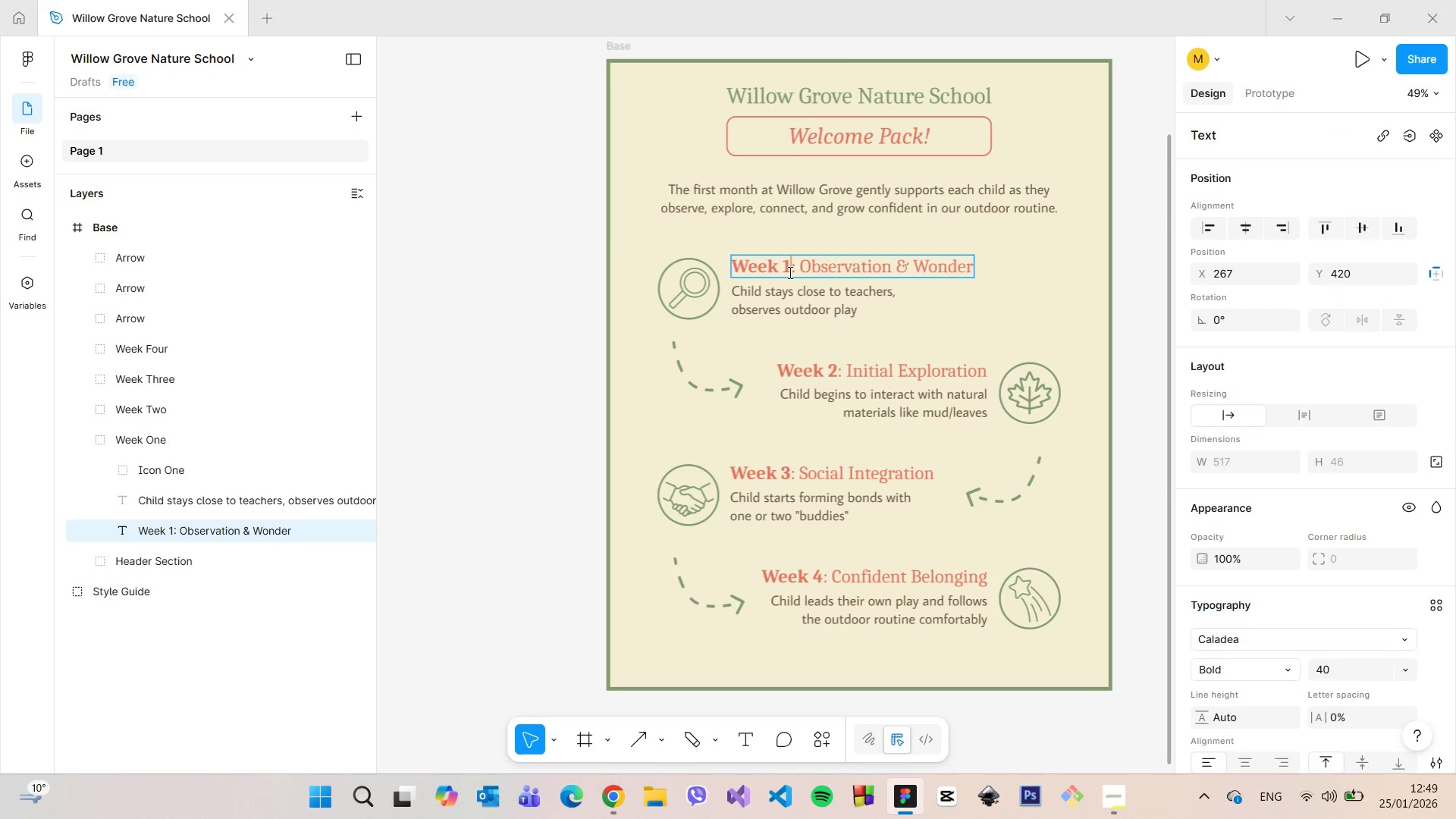 
left_click([789, 272])
 